 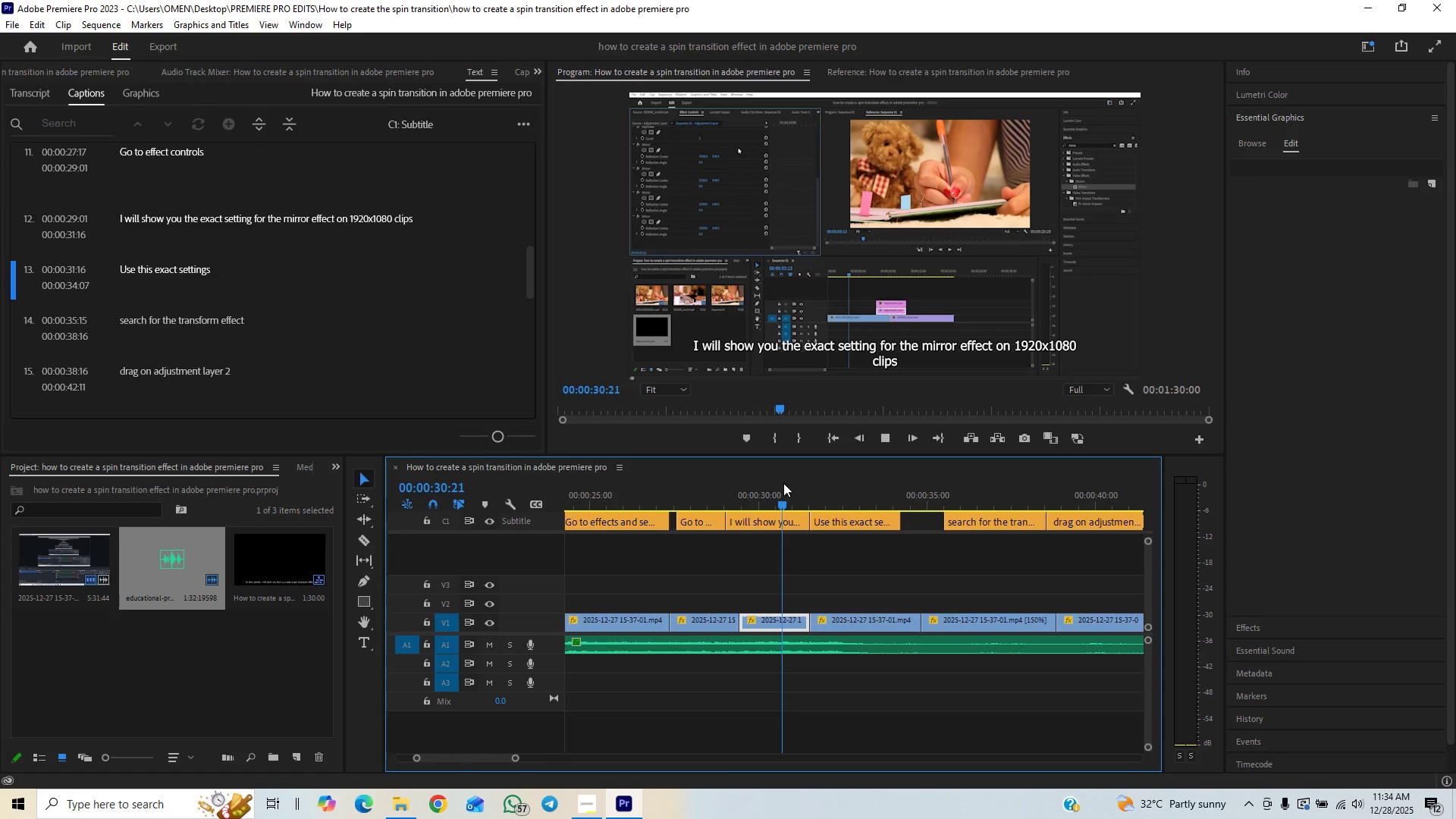 
key(Space)
 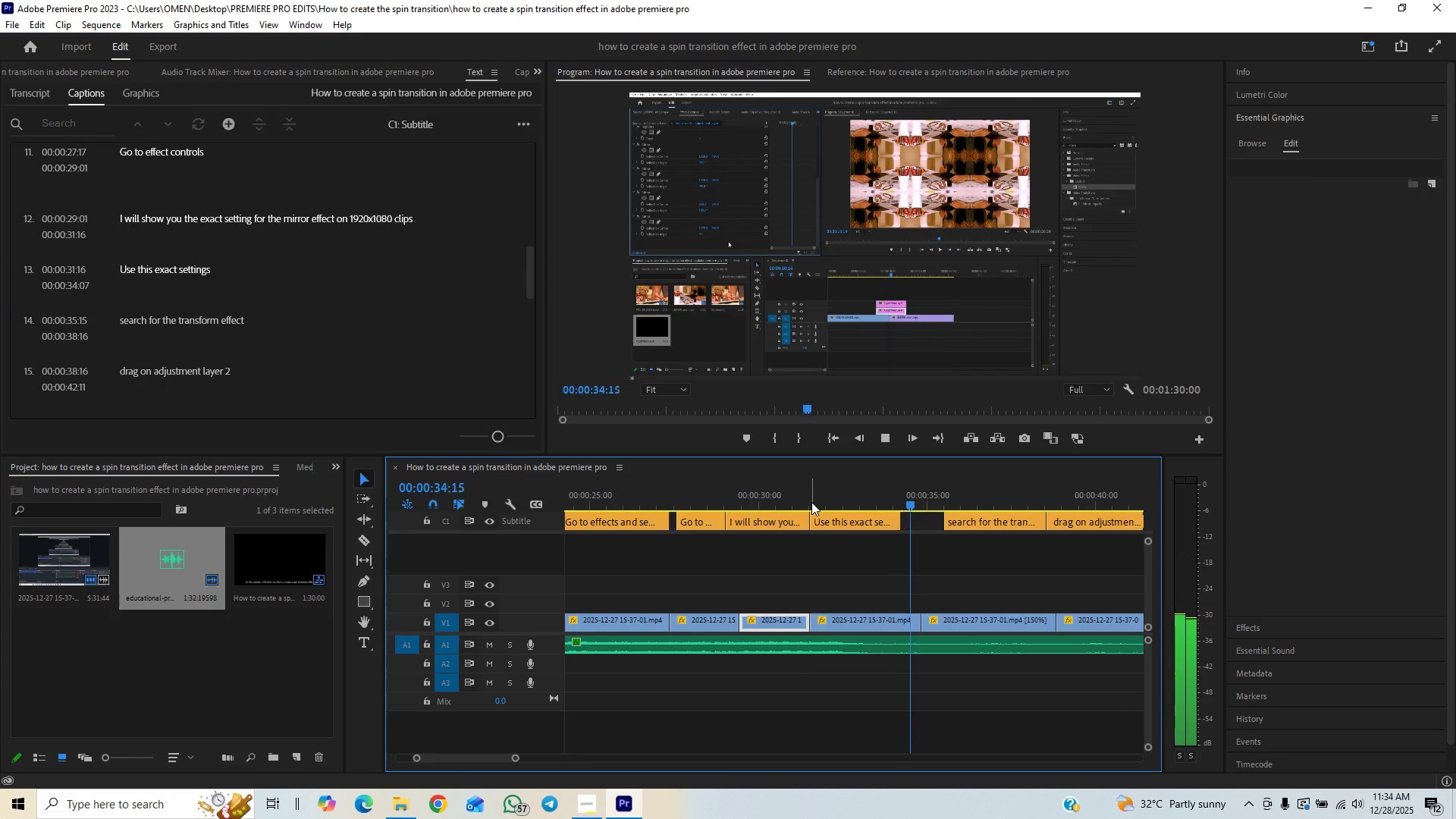 
wait(5.06)
 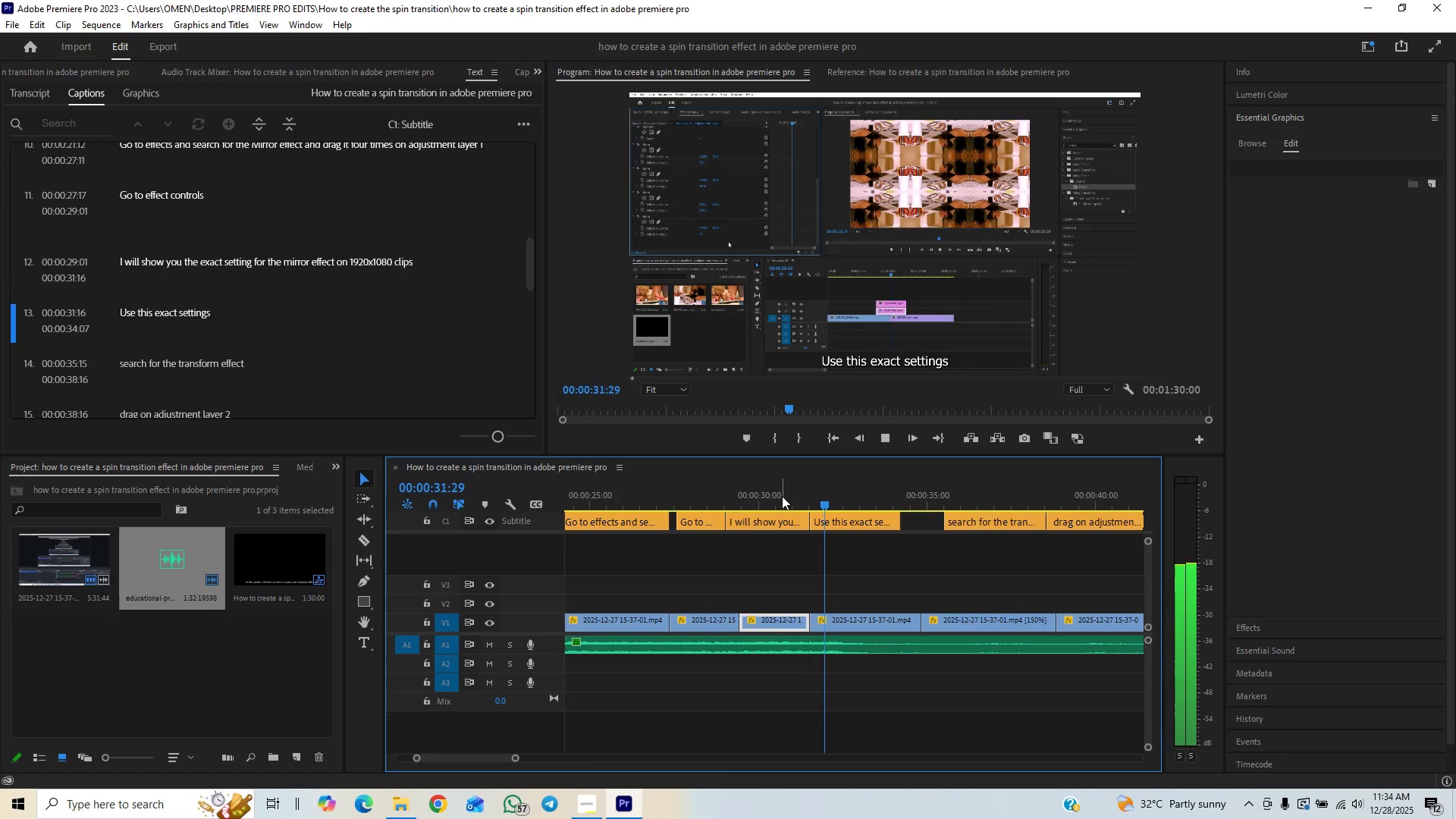 
key(Space)
 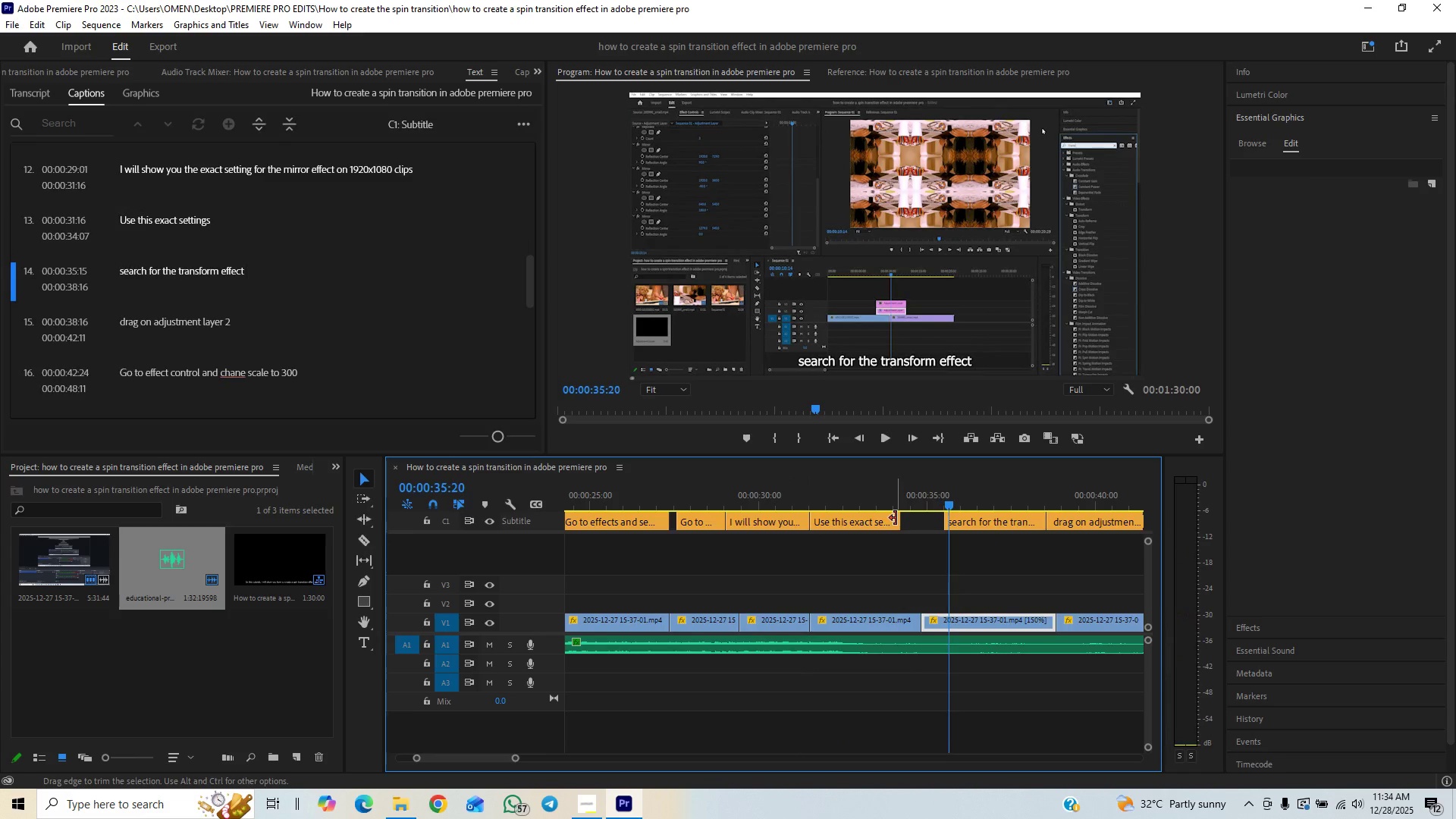 
left_click_drag(start_coordinate=[896, 518], to_coordinate=[912, 511])
 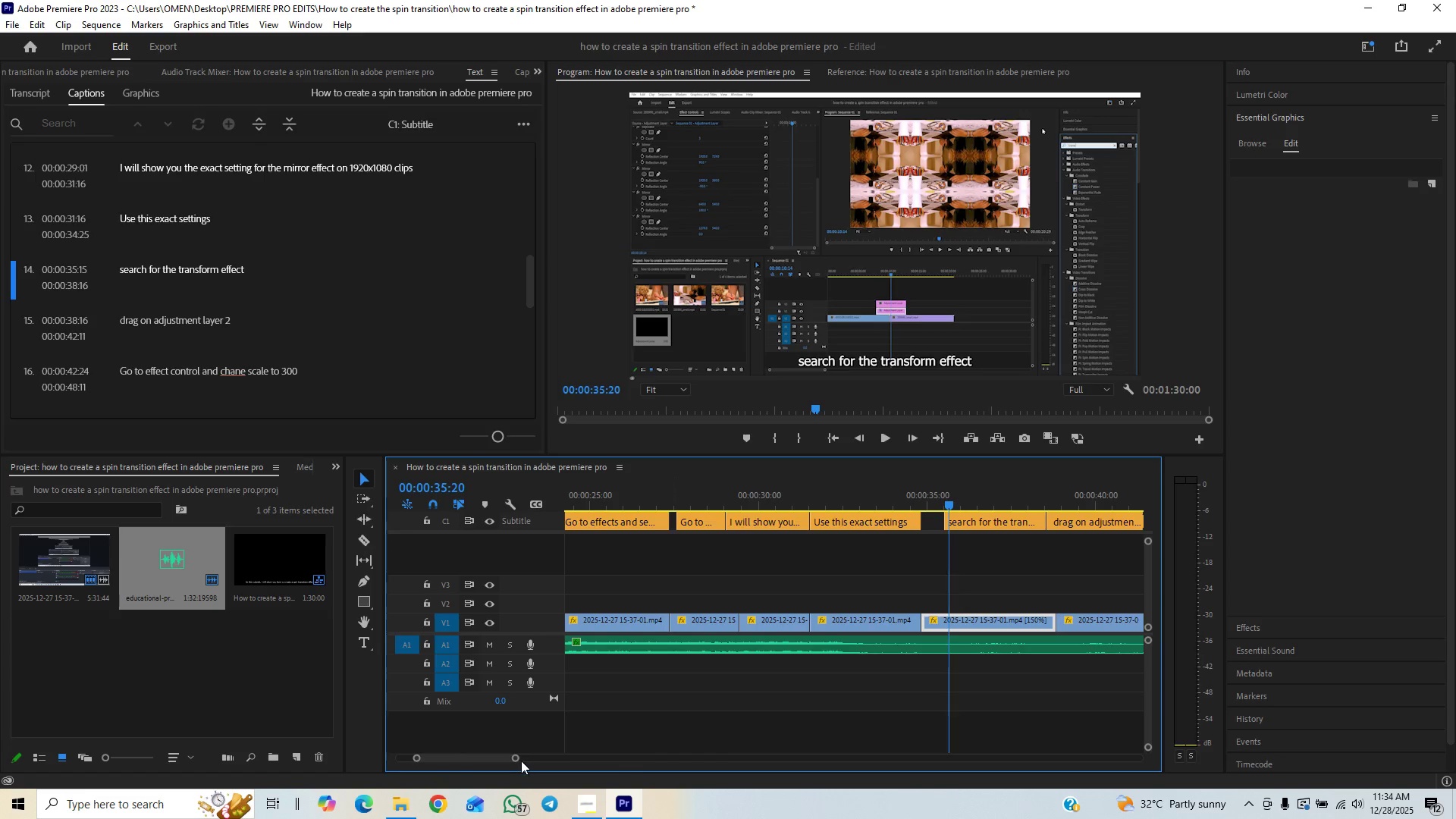 
left_click_drag(start_coordinate=[519, 760], to_coordinate=[617, 733])
 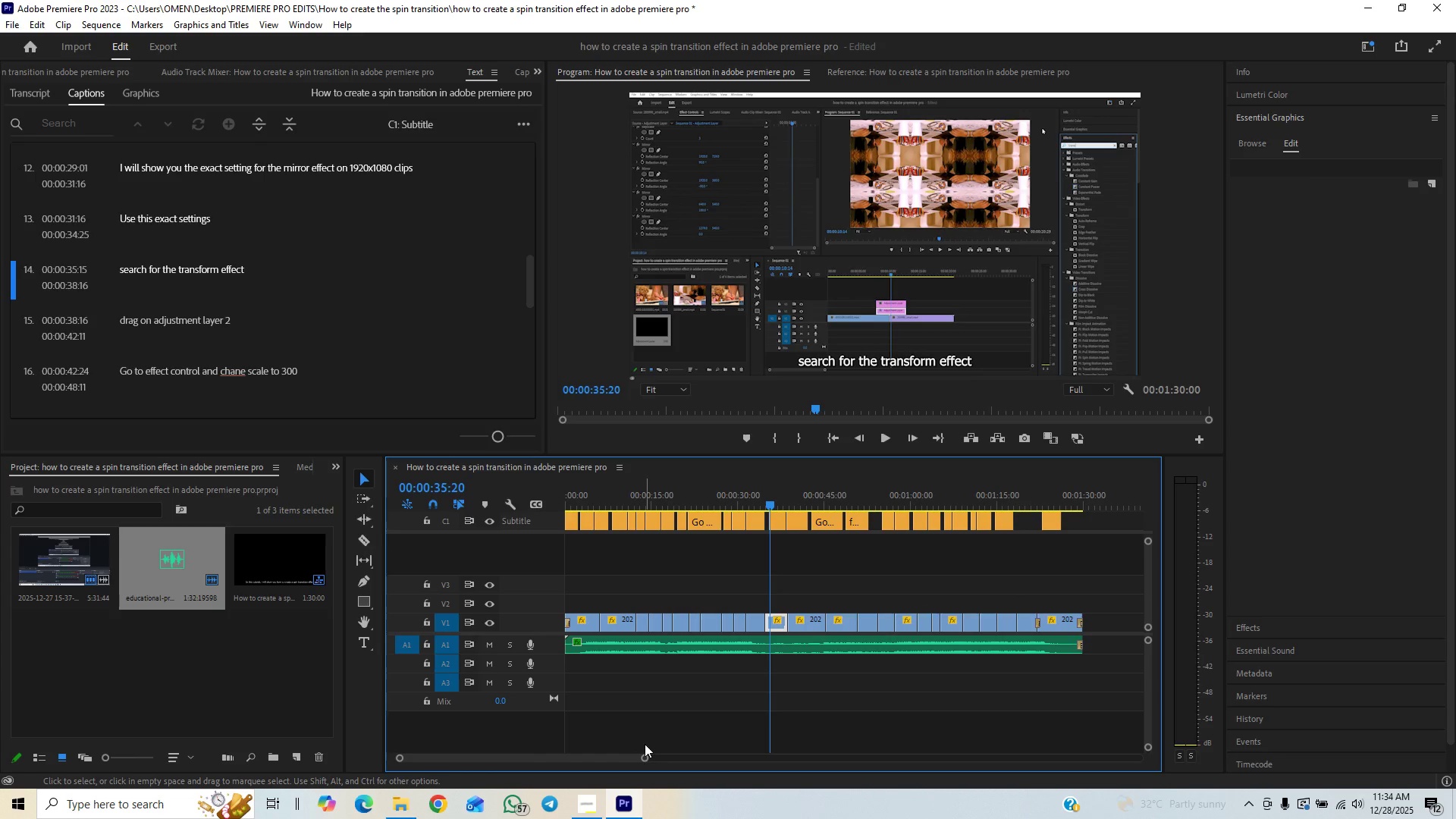 
left_click_drag(start_coordinate=[646, 758], to_coordinate=[559, 774])
 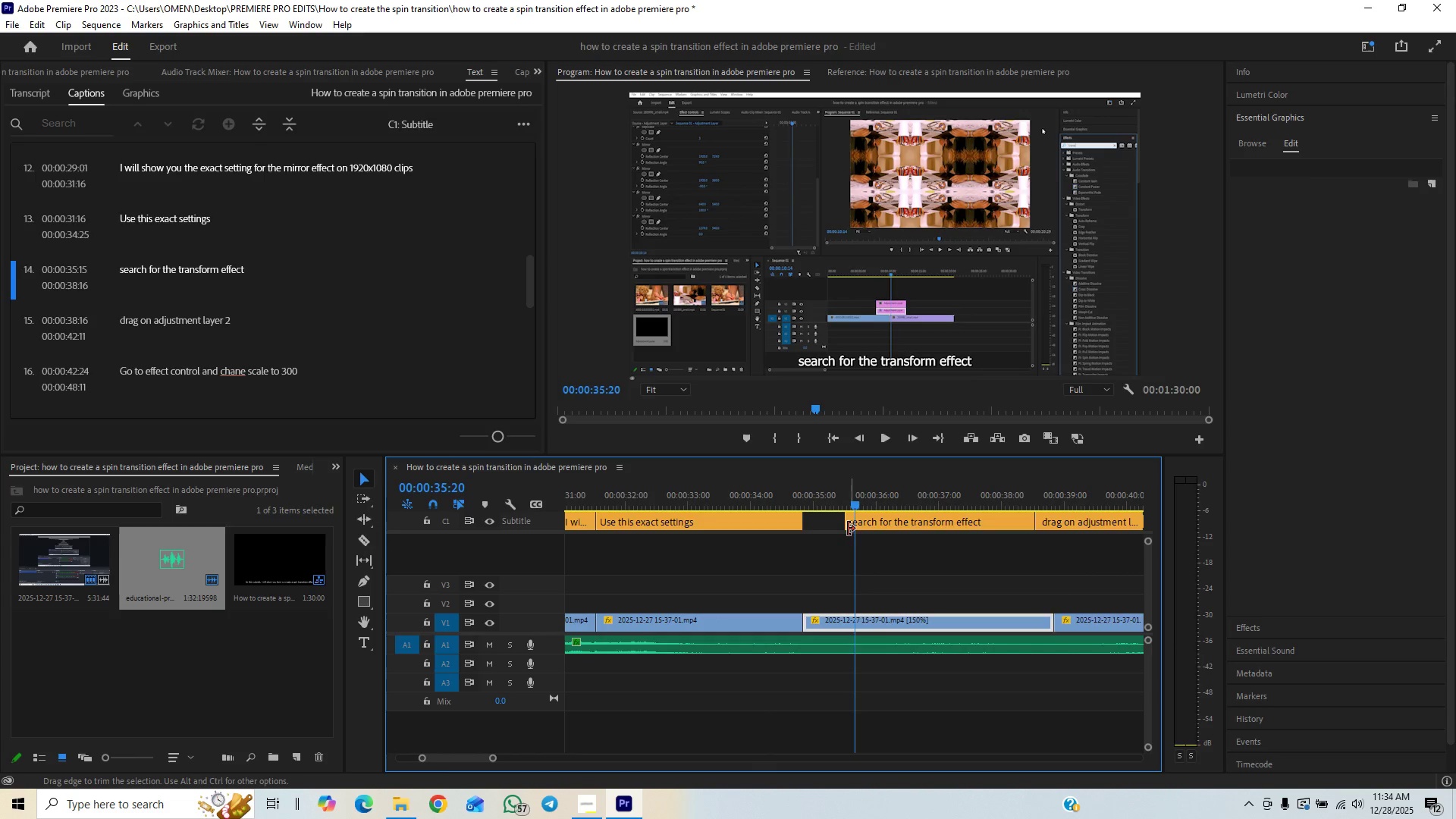 
left_click_drag(start_coordinate=[847, 529], to_coordinate=[821, 539])
 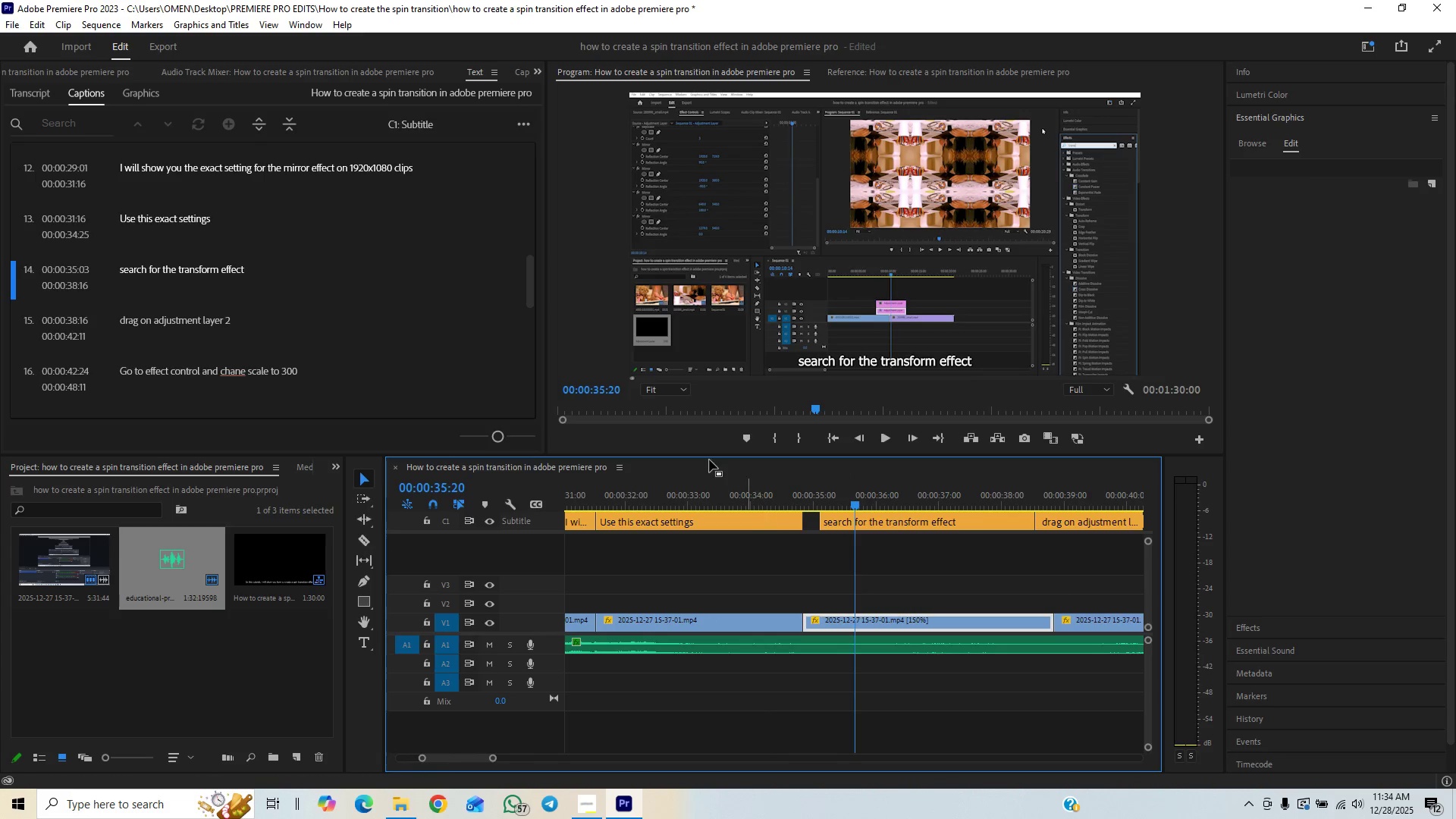 
left_click([708, 460])
 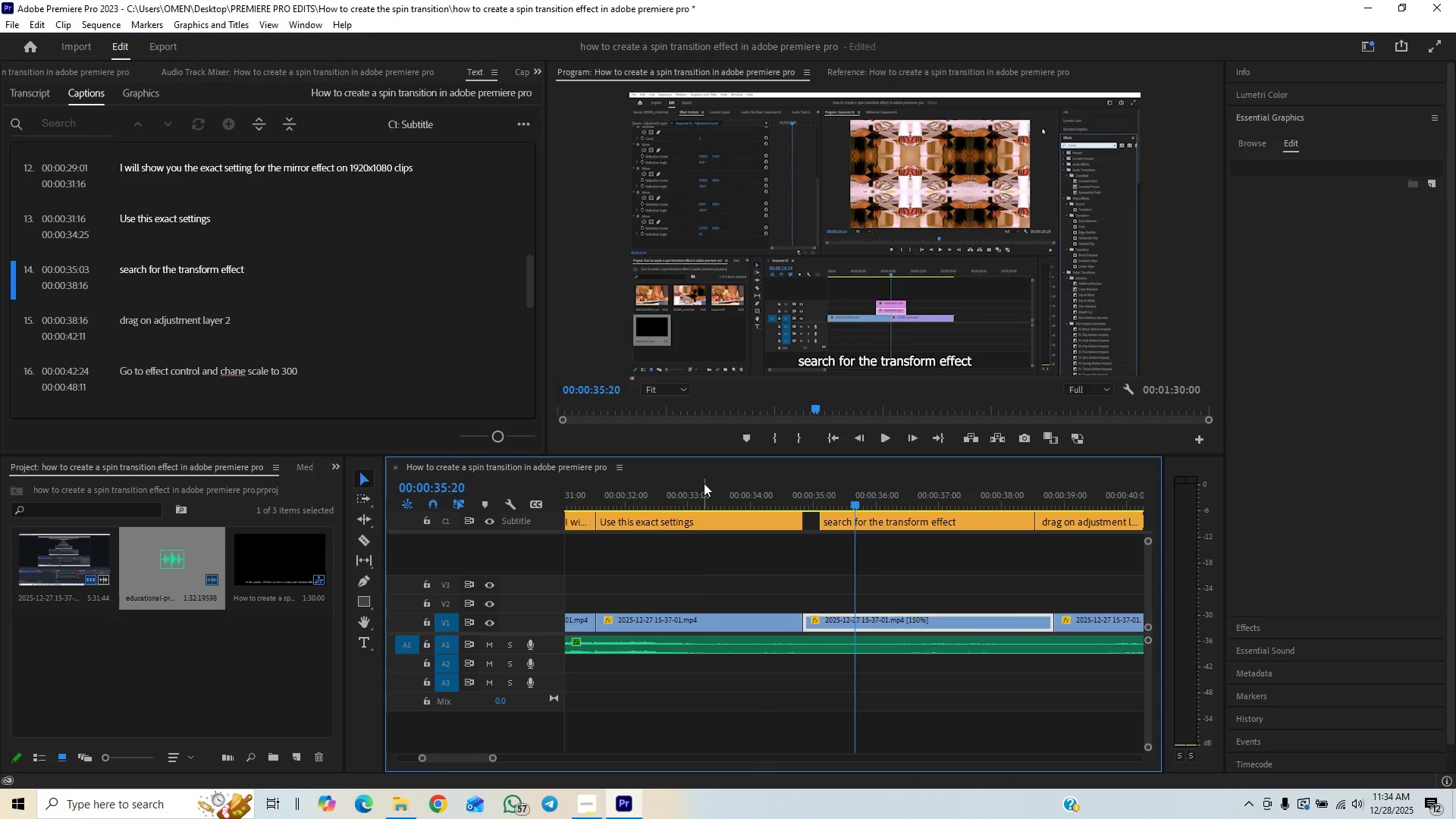 
left_click([704, 484])
 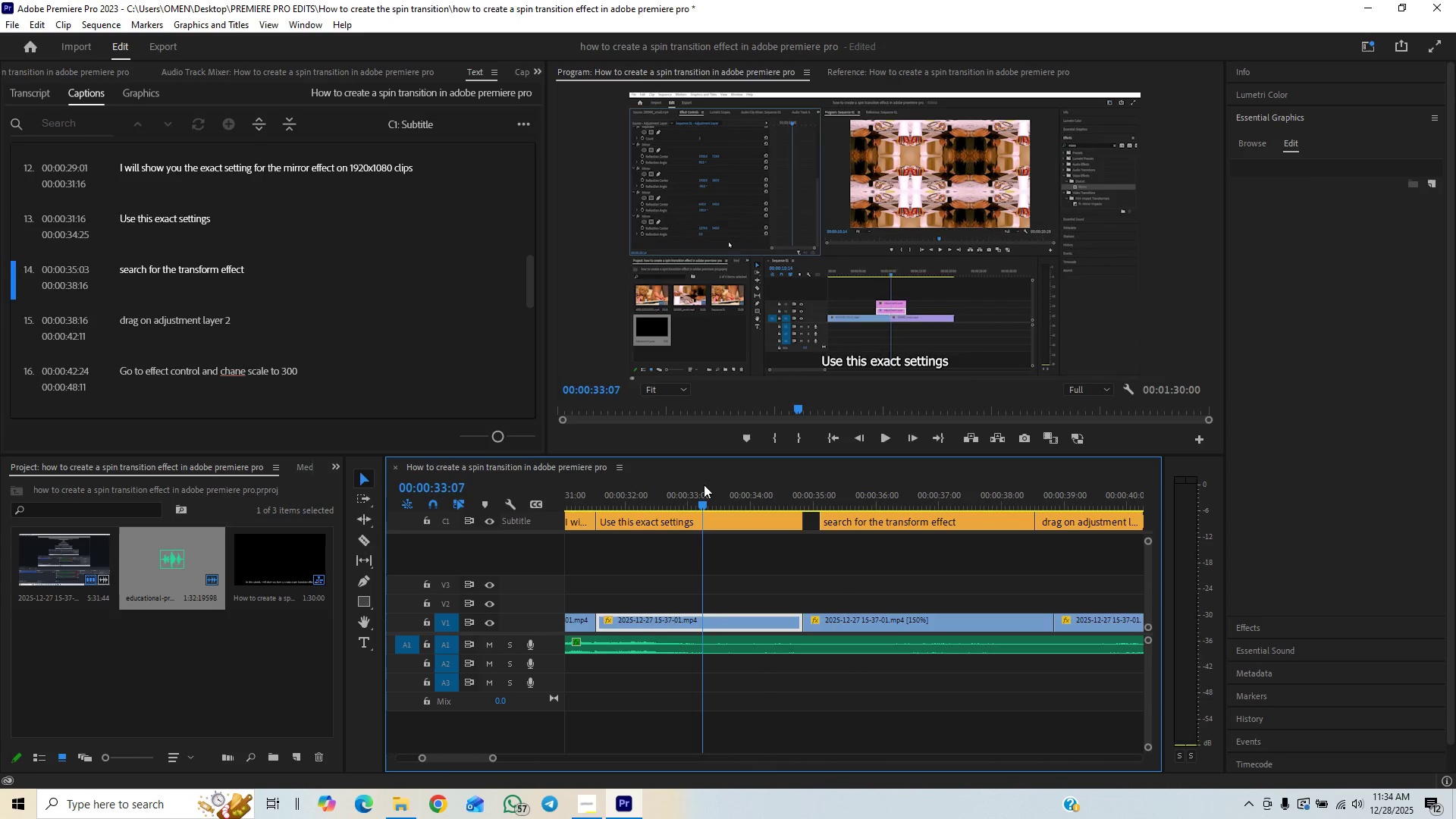 
key(Space)
 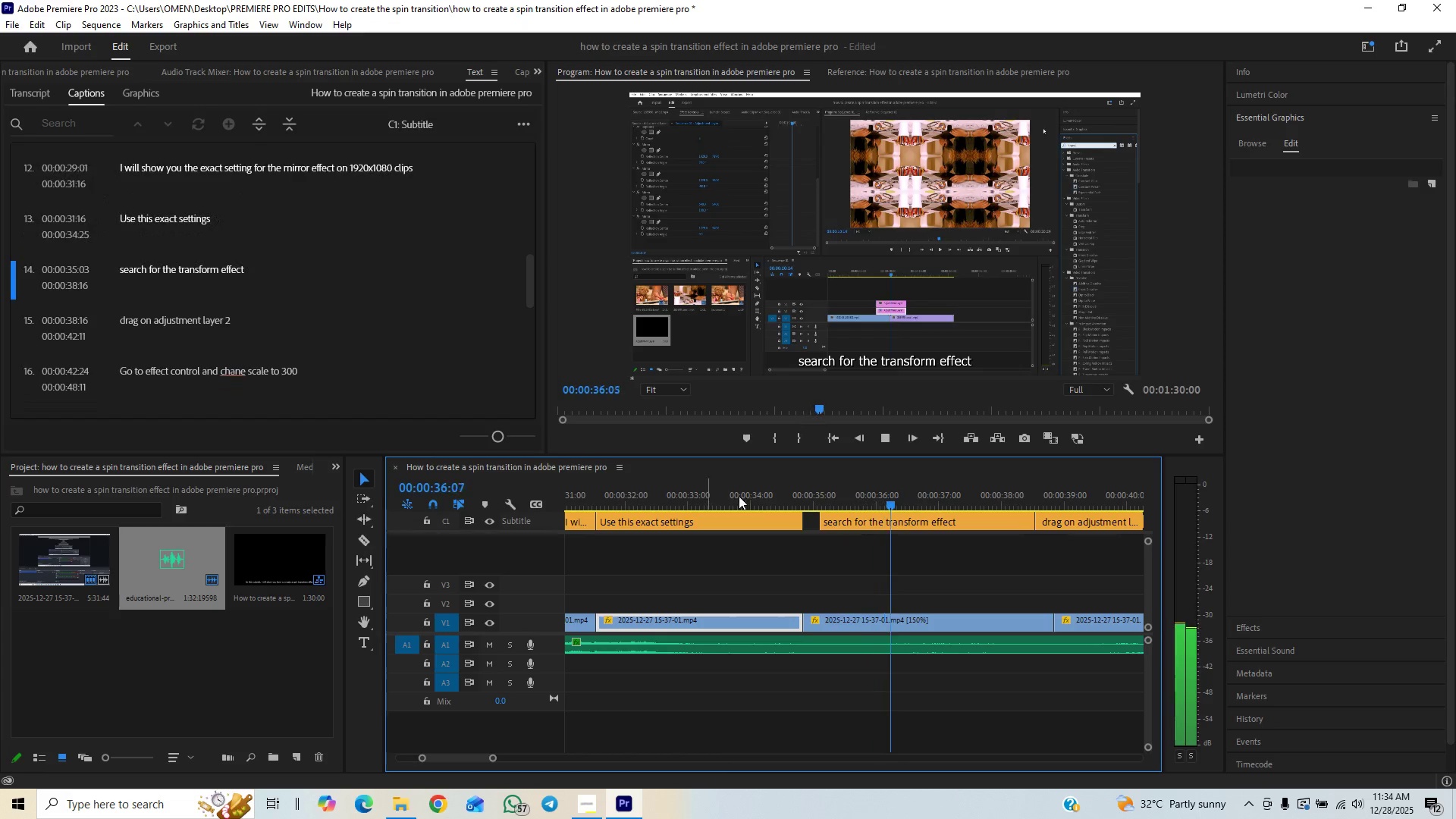 
key(Space)
 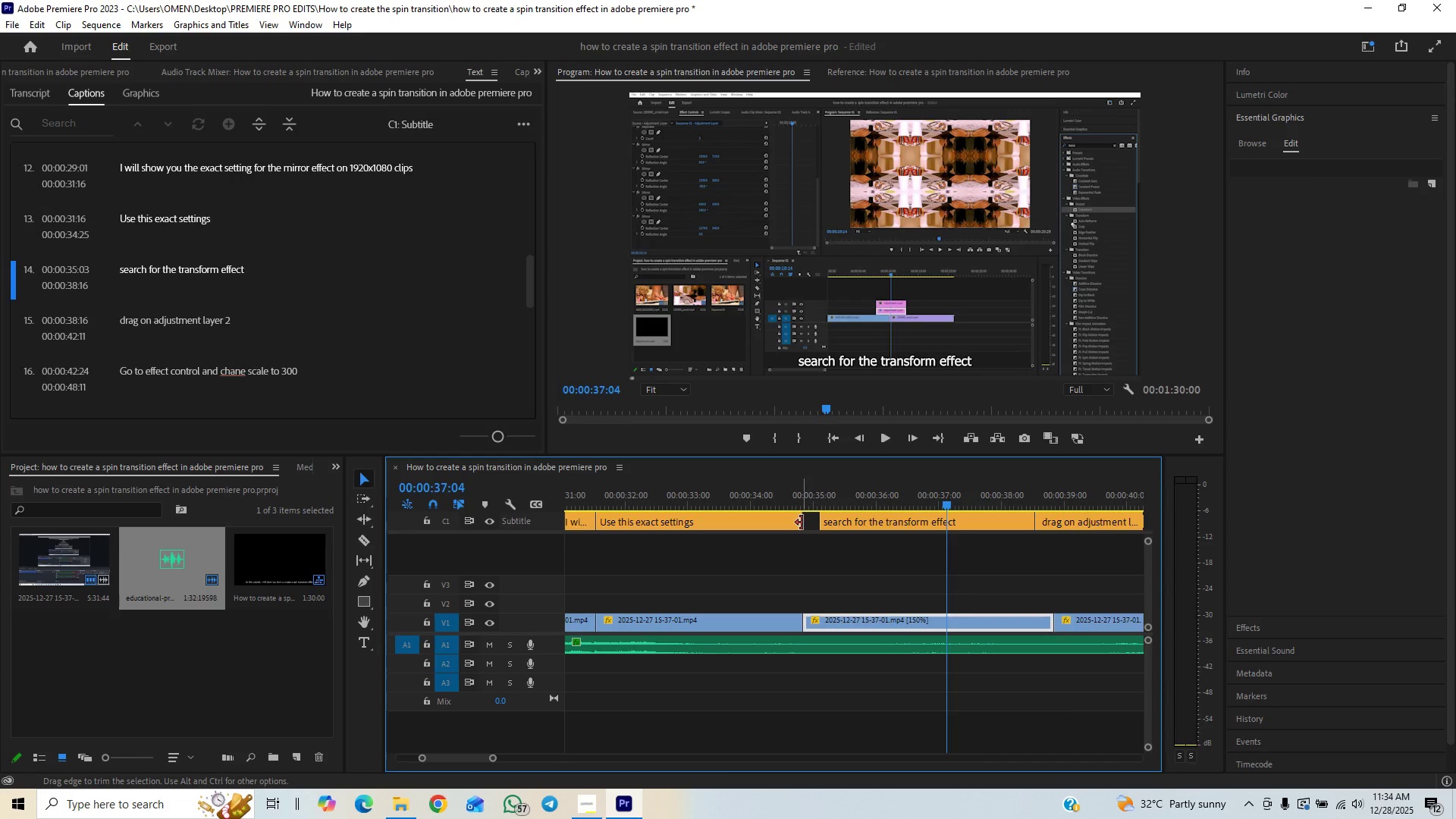 
left_click_drag(start_coordinate=[802, 522], to_coordinate=[789, 528])
 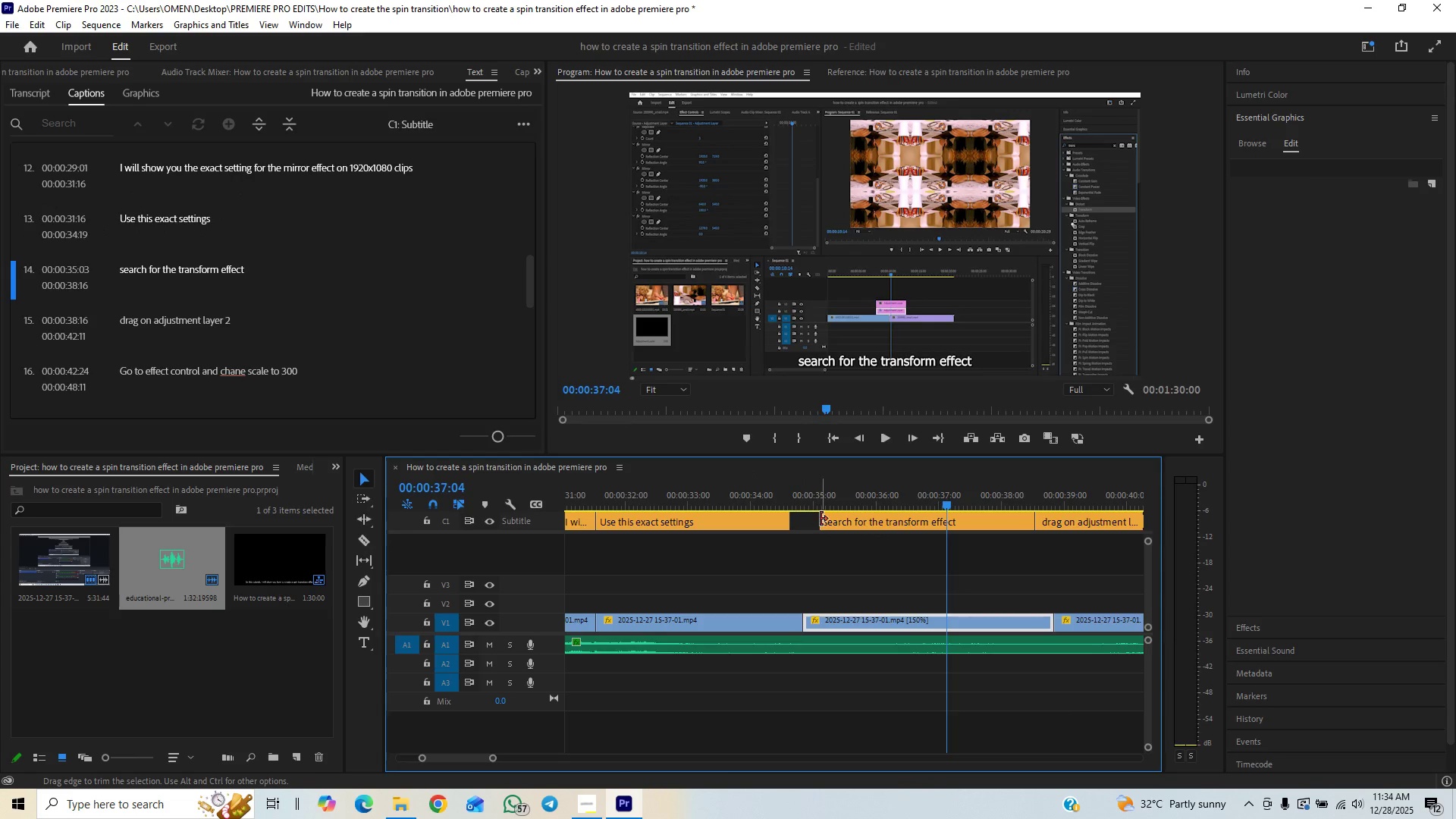 
left_click_drag(start_coordinate=[821, 519], to_coordinate=[806, 529])
 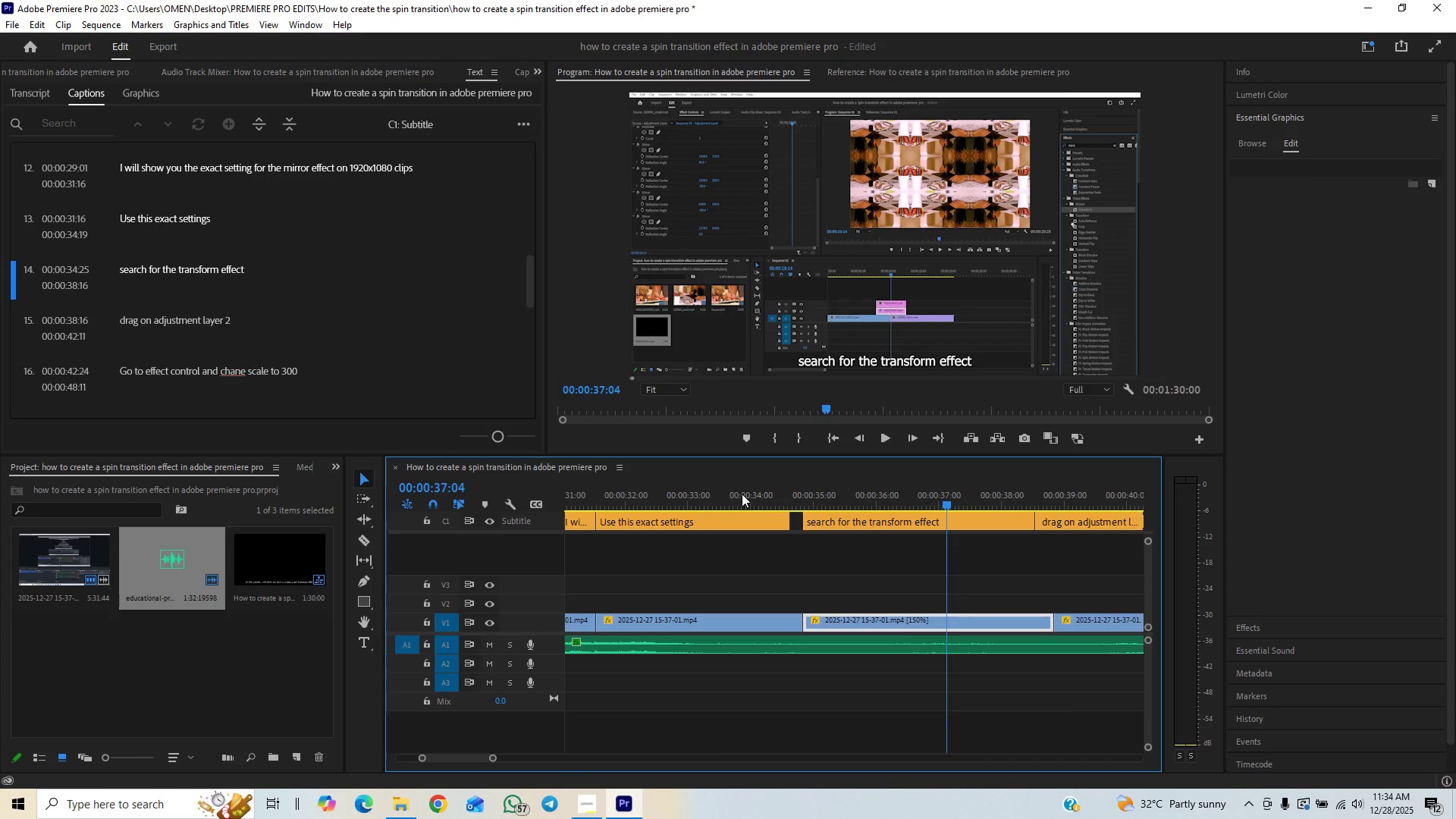 
left_click([736, 492])
 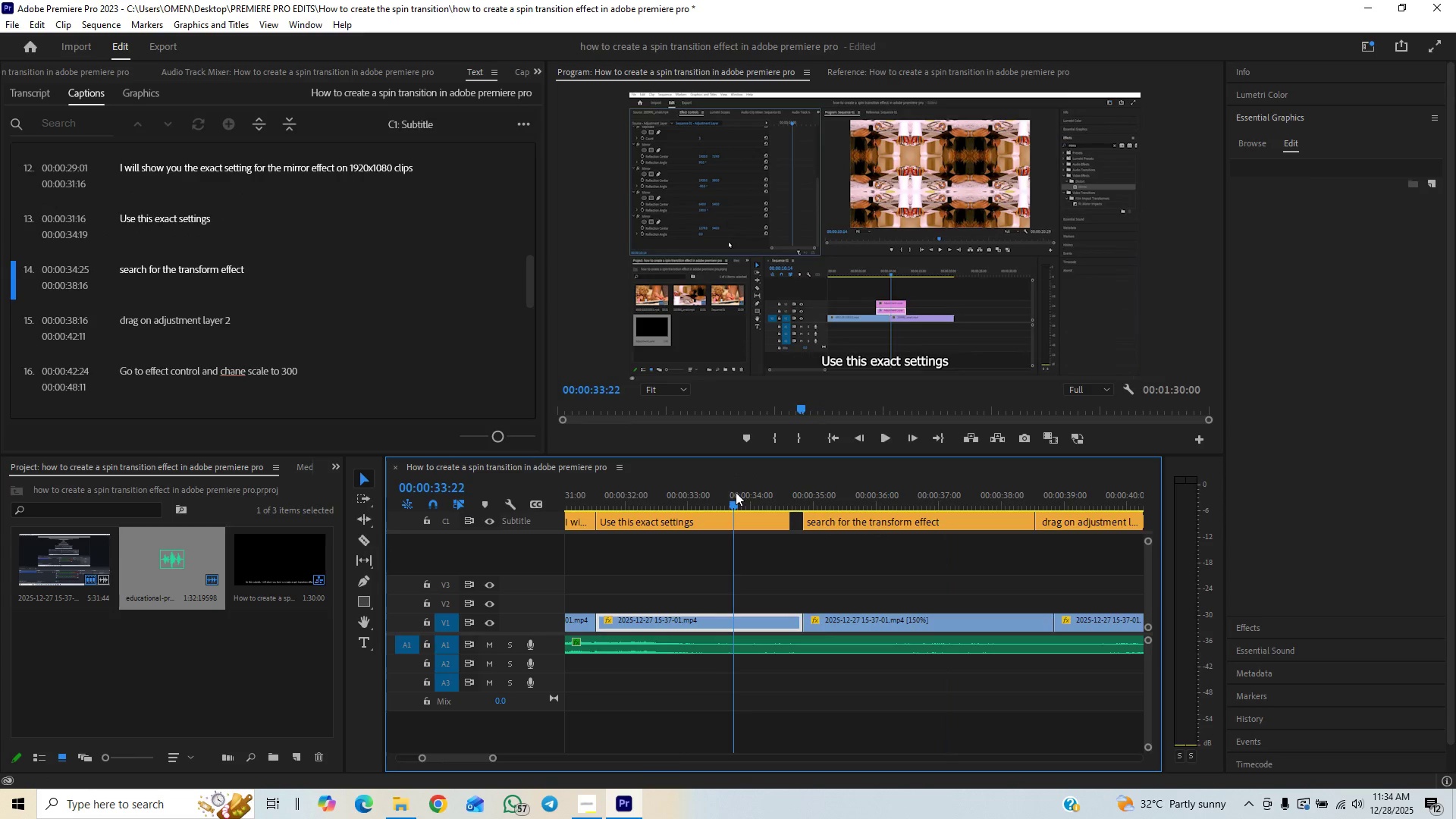 
key(Space)
 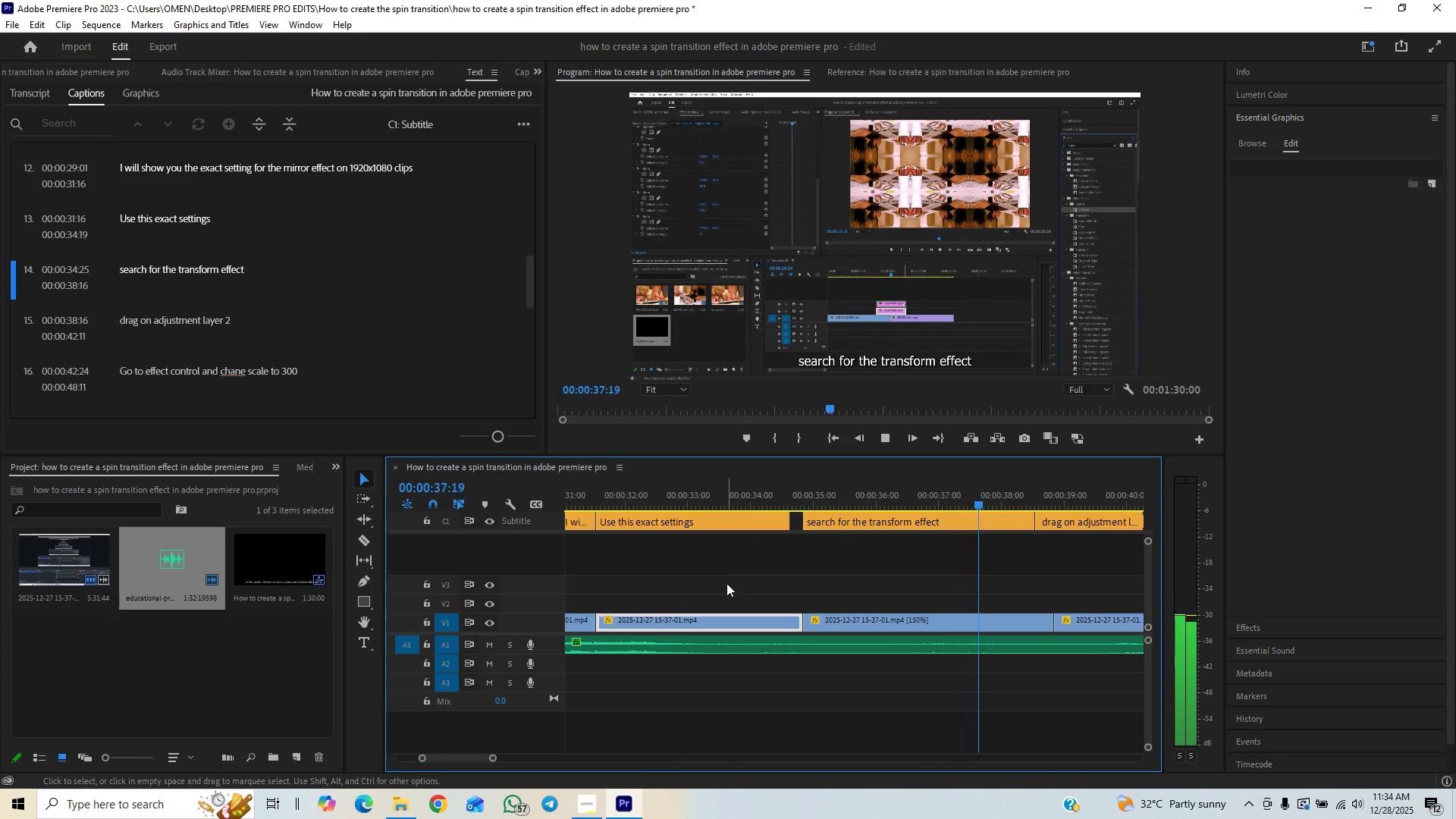 
wait(5.25)
 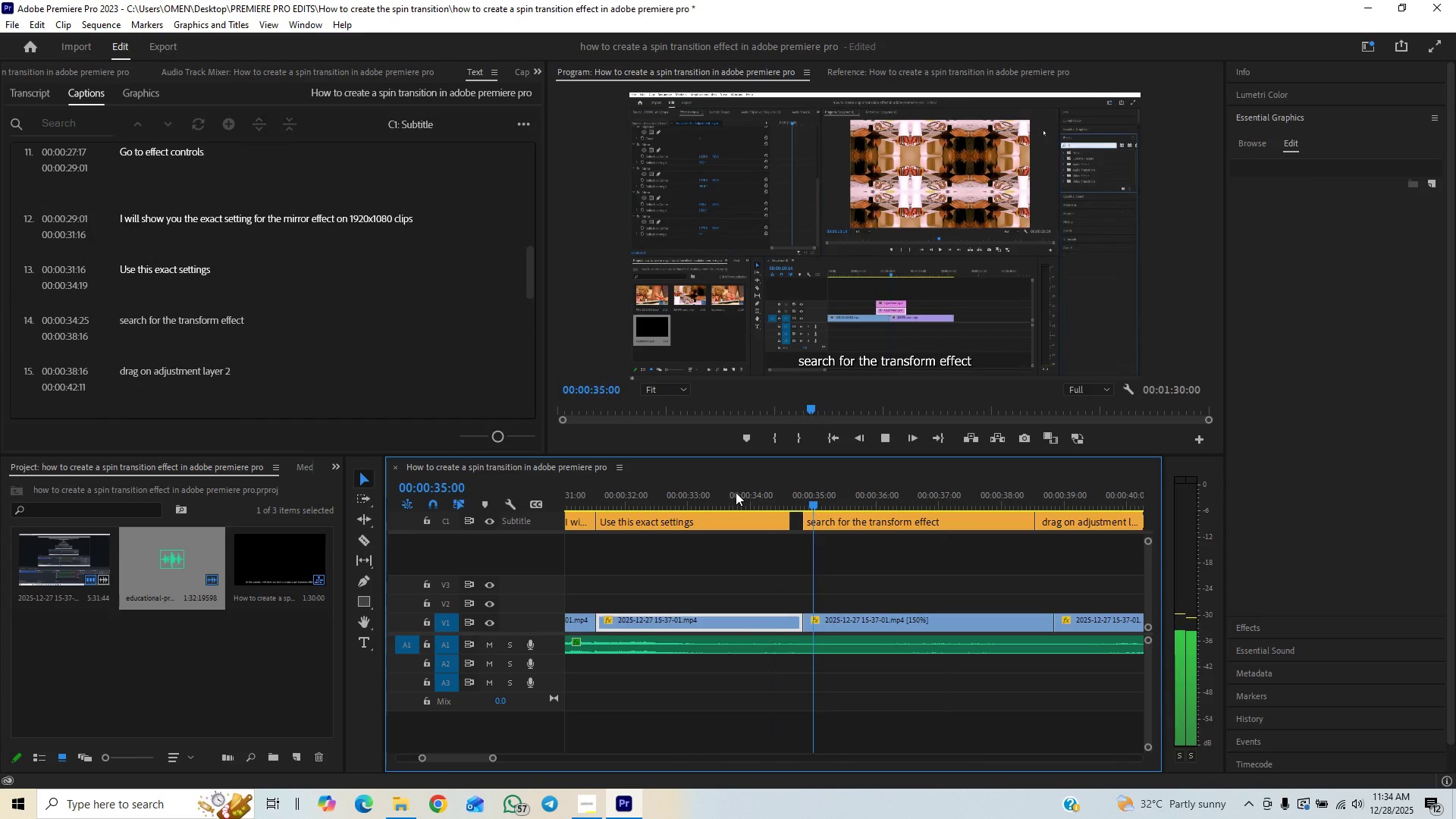 
key(Space)
 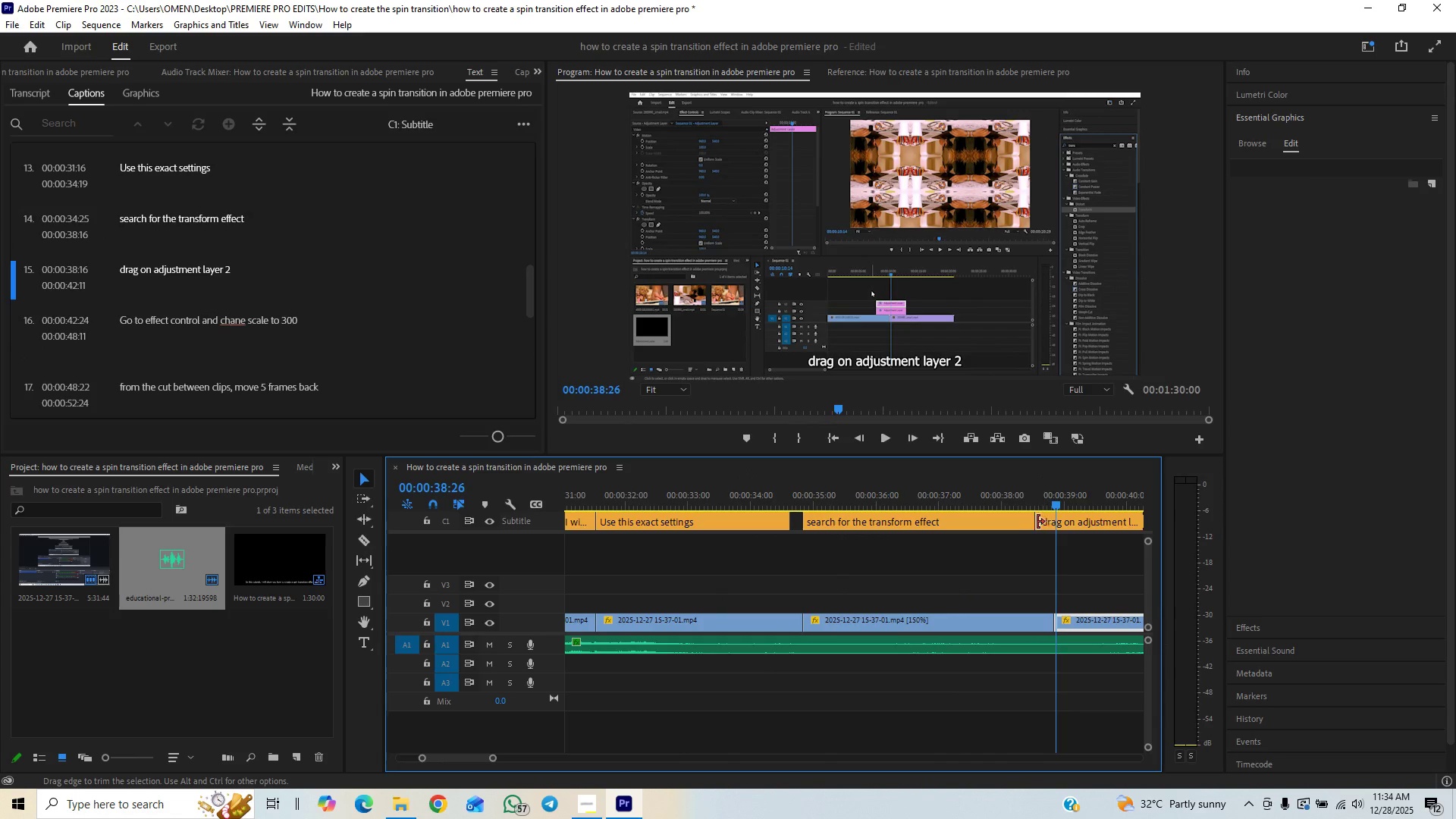 
left_click_drag(start_coordinate=[1034, 522], to_coordinate=[950, 537])
 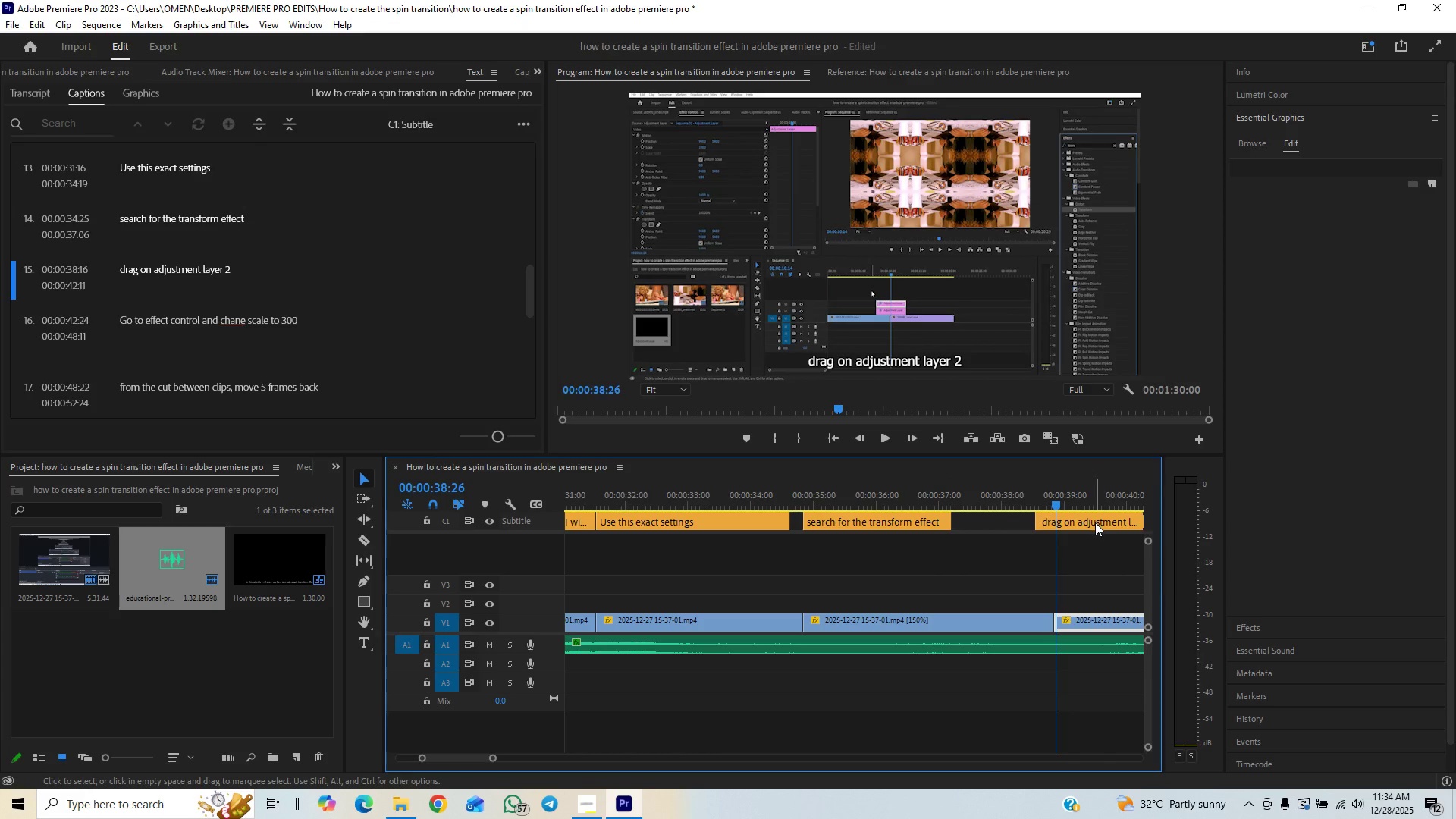 
left_click_drag(start_coordinate=[1094, 522], to_coordinate=[1021, 522])
 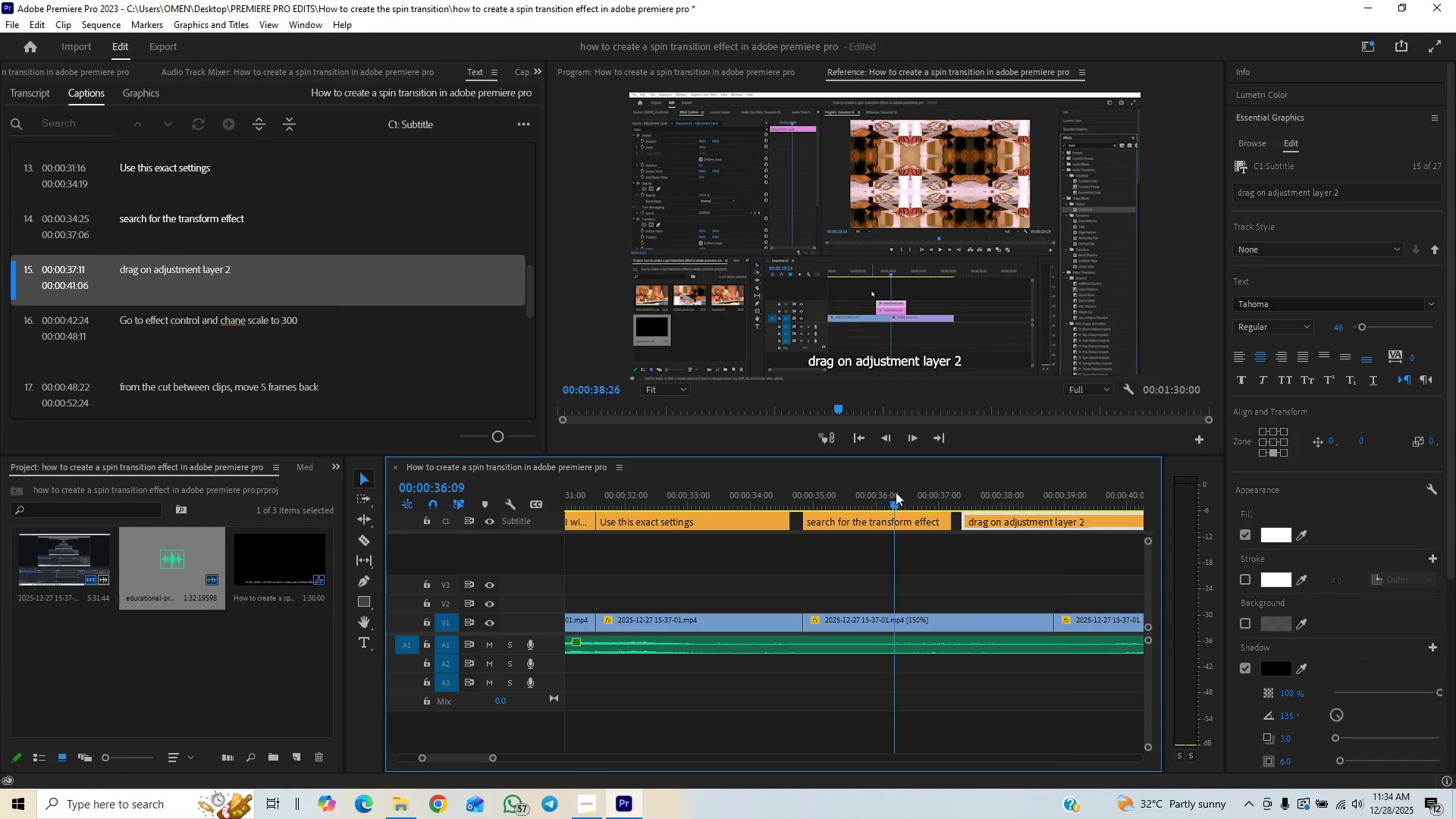 
left_click([896, 492])
 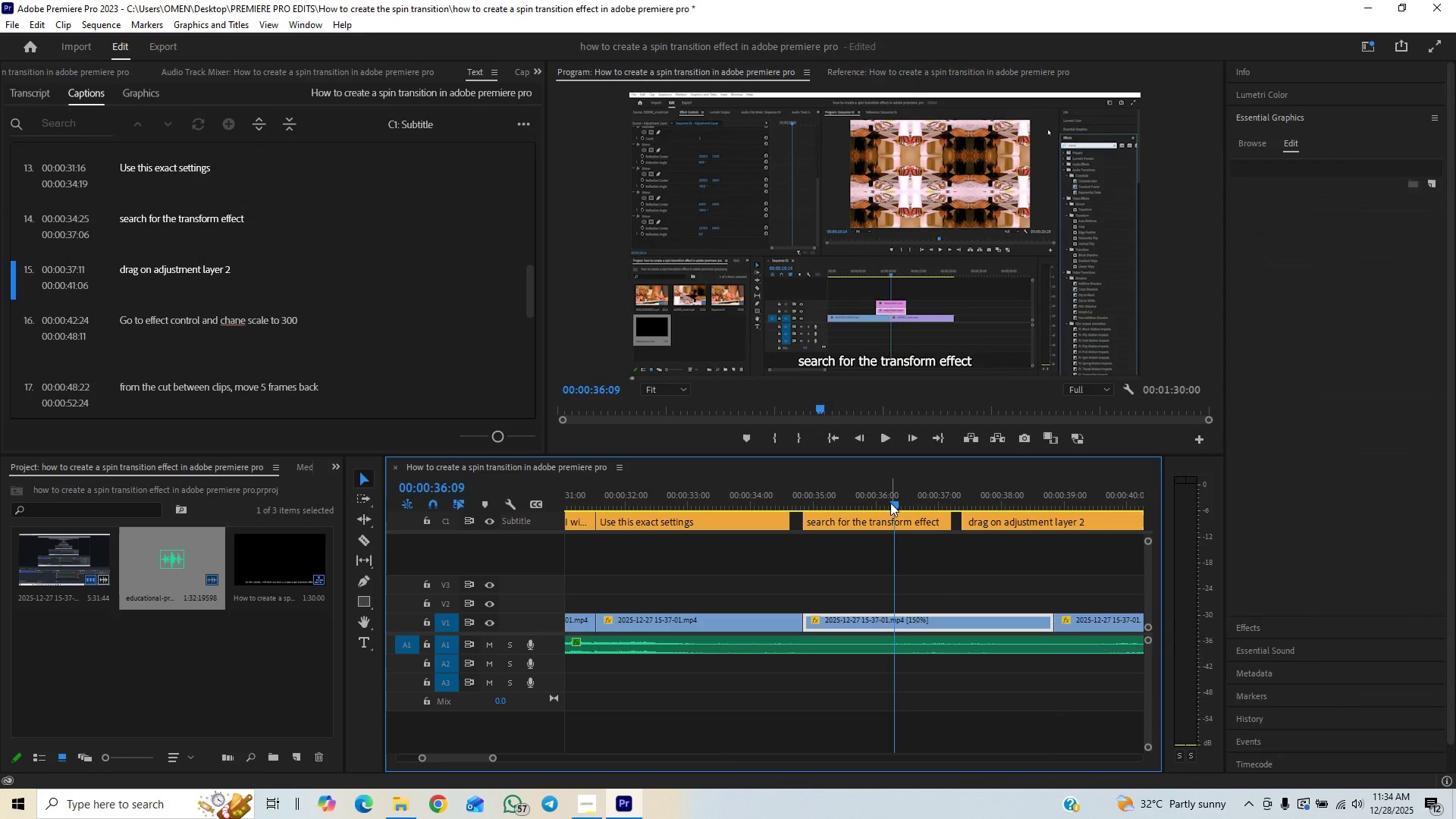 
key(Space)
 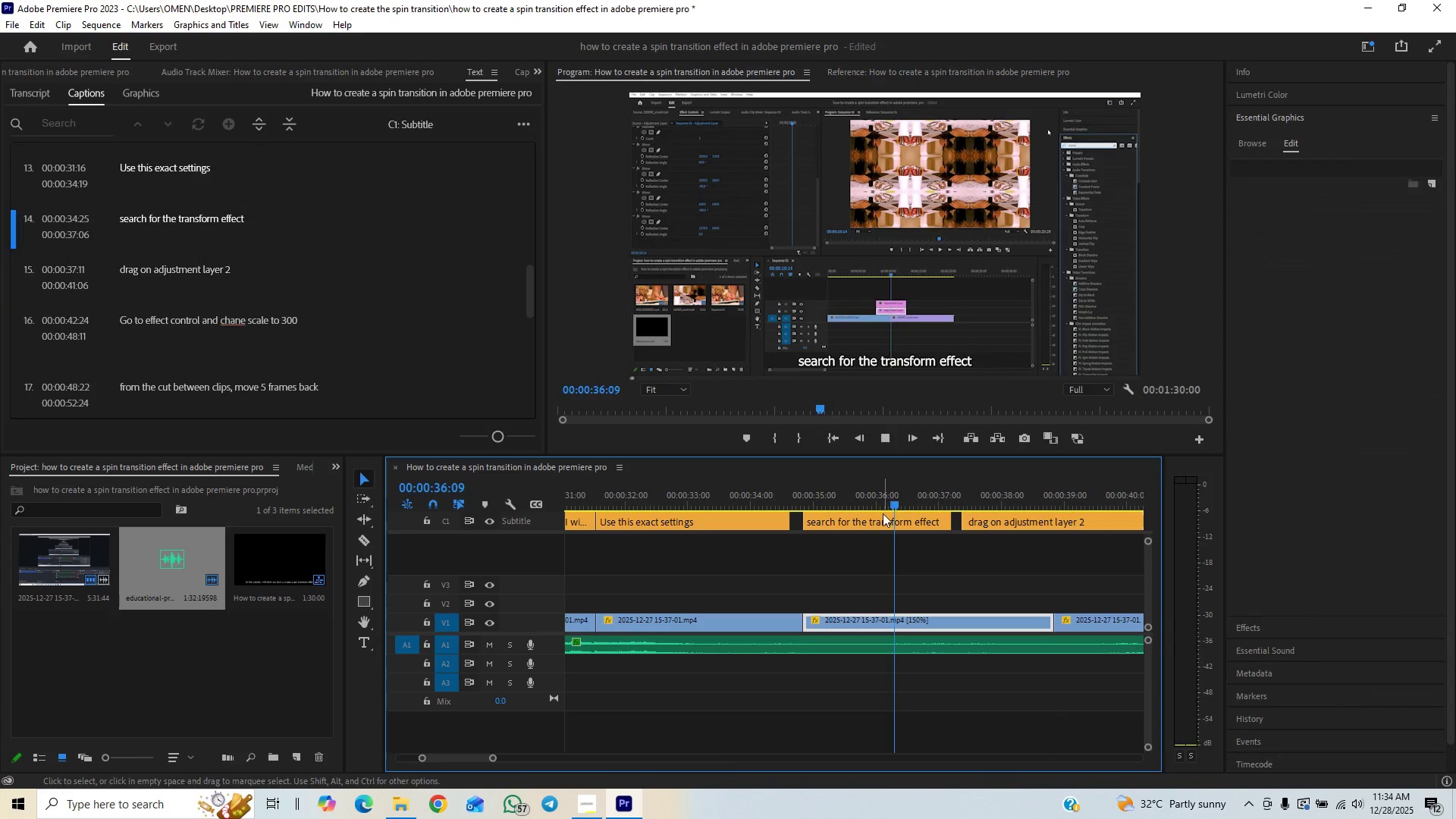 
mouse_move([881, 525])
 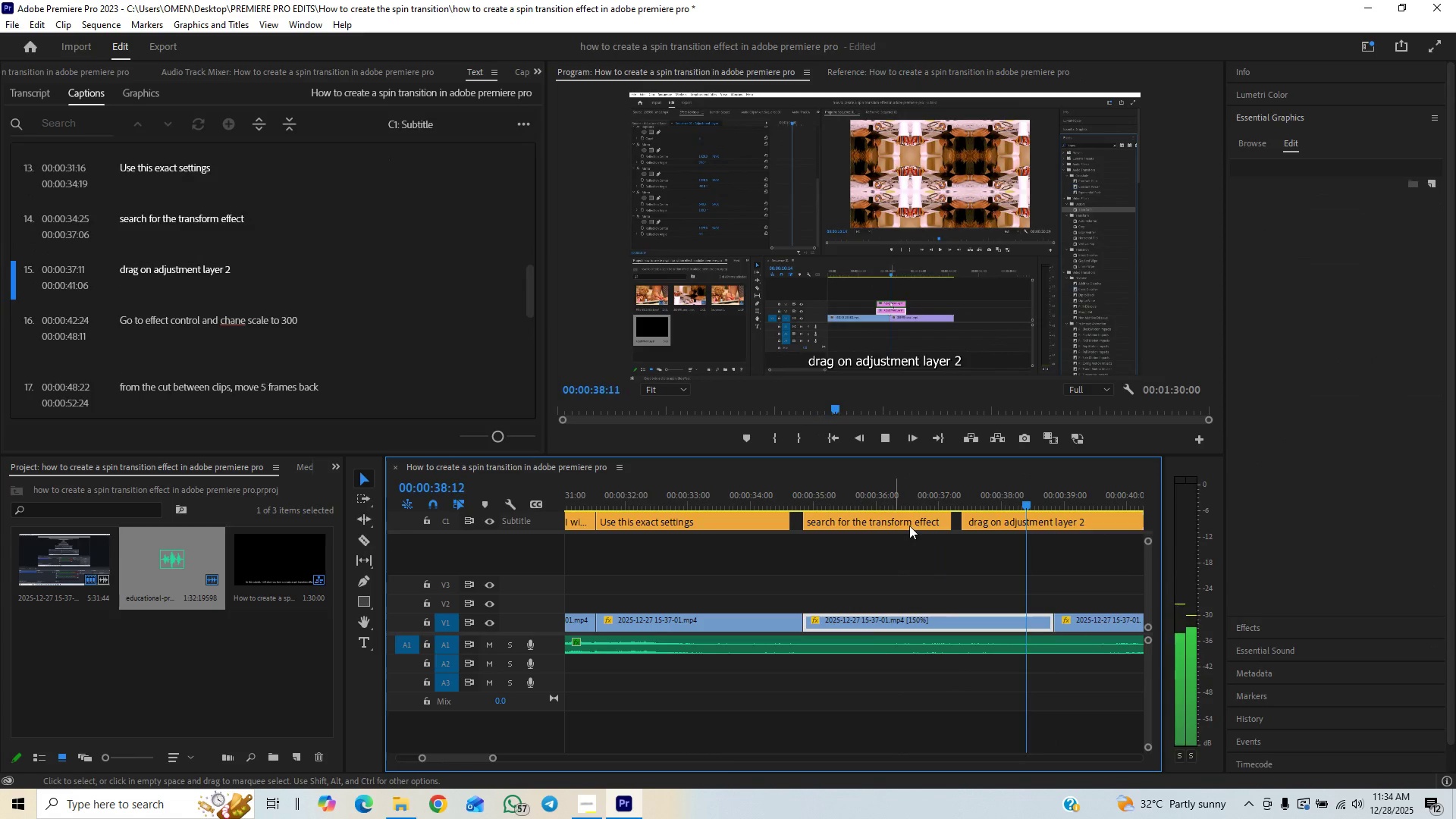 
key(Space)
 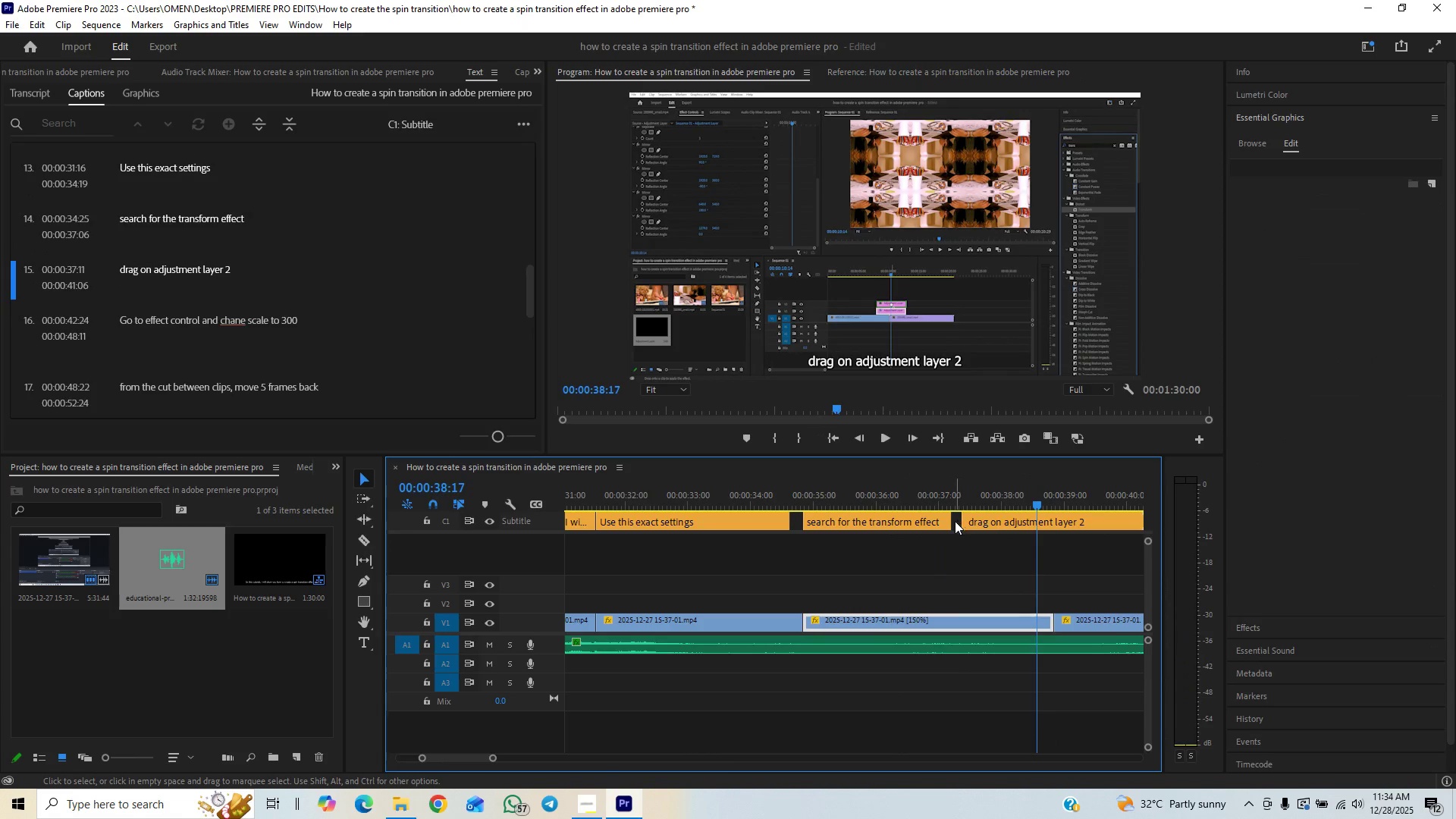 
left_click_drag(start_coordinate=[954, 522], to_coordinate=[941, 526])
 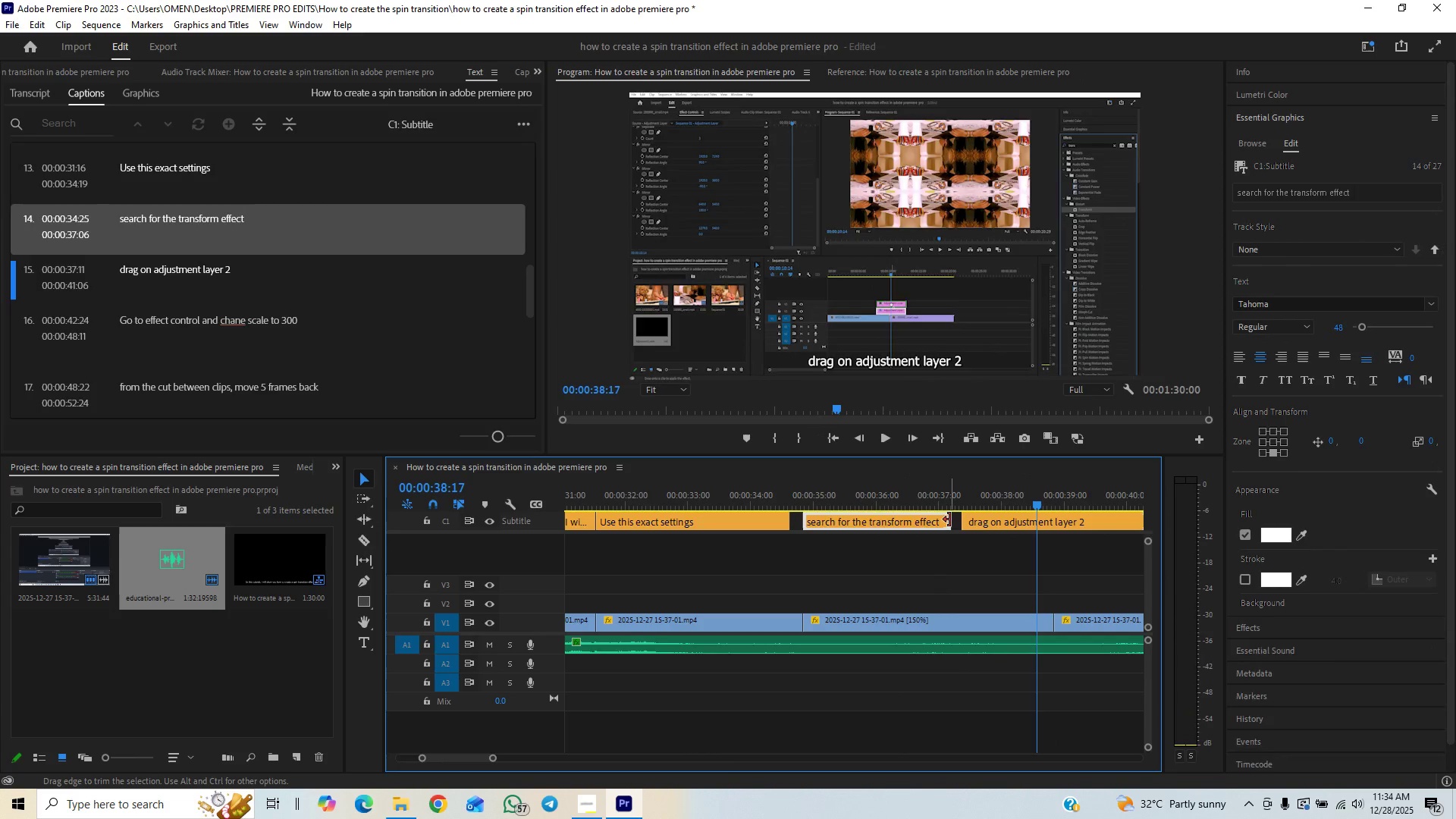 
left_click_drag(start_coordinate=[949, 519], to_coordinate=[934, 529])
 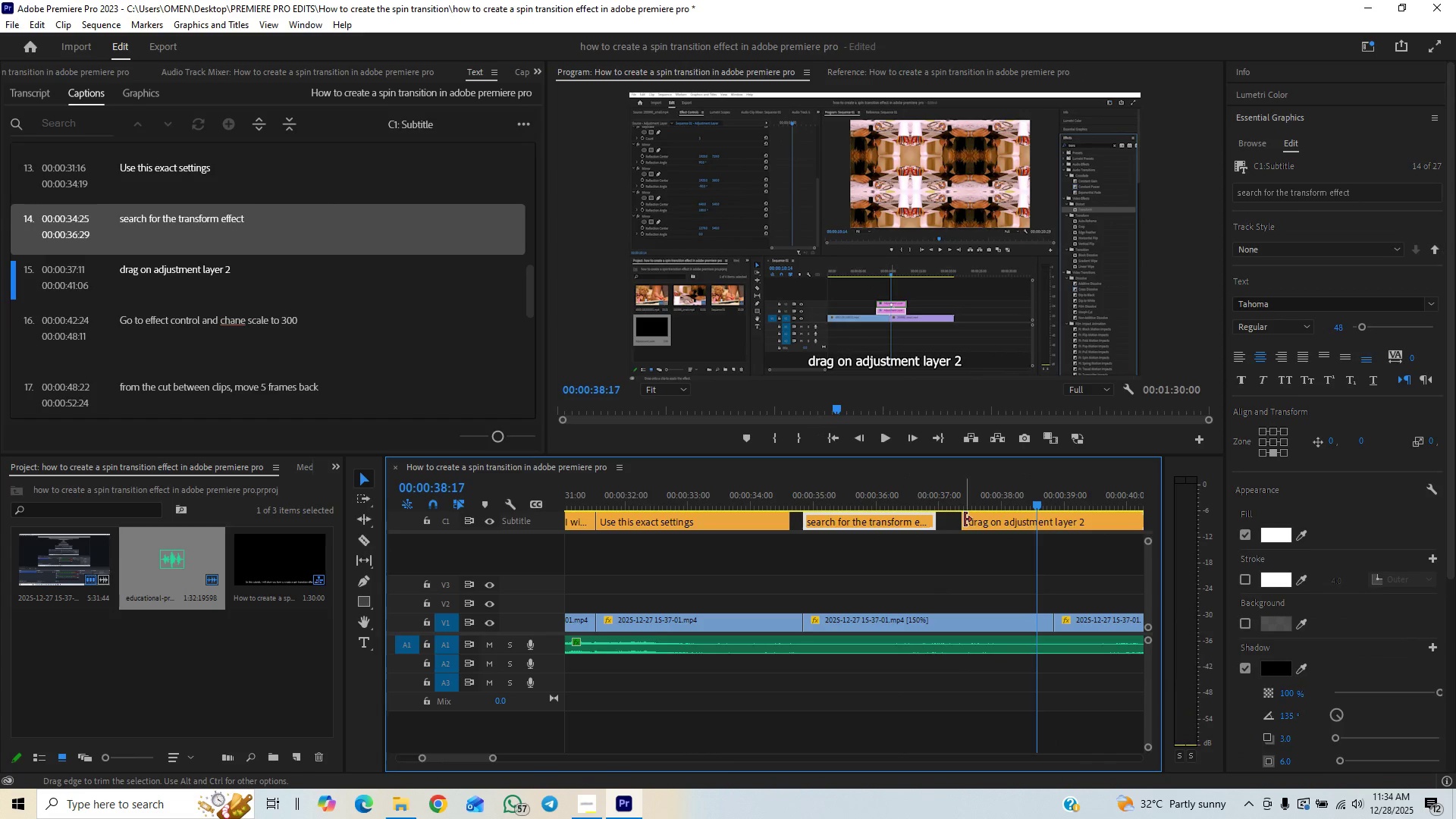 
left_click_drag(start_coordinate=[965, 520], to_coordinate=[943, 530])
 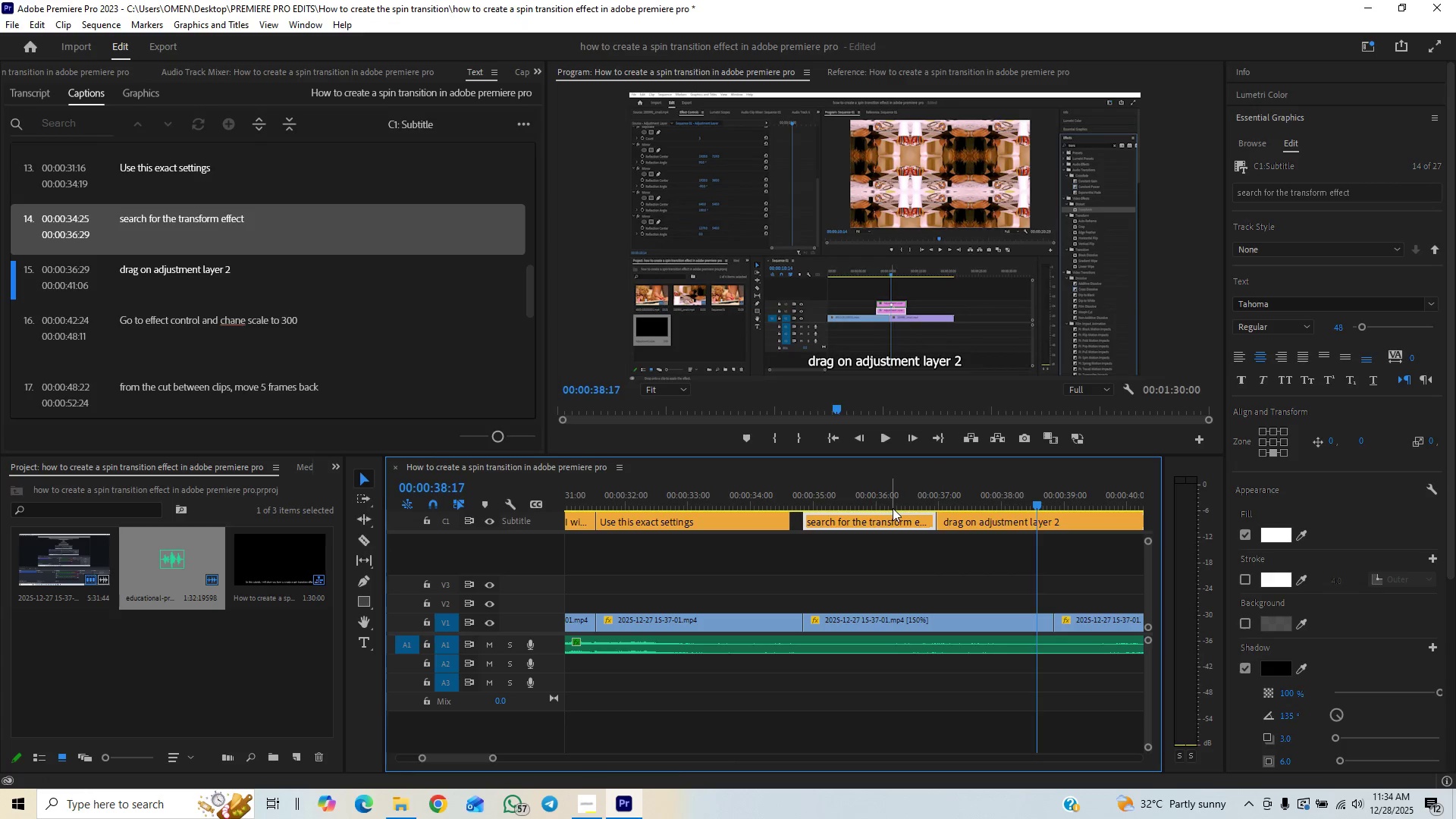 
left_click([891, 507])
 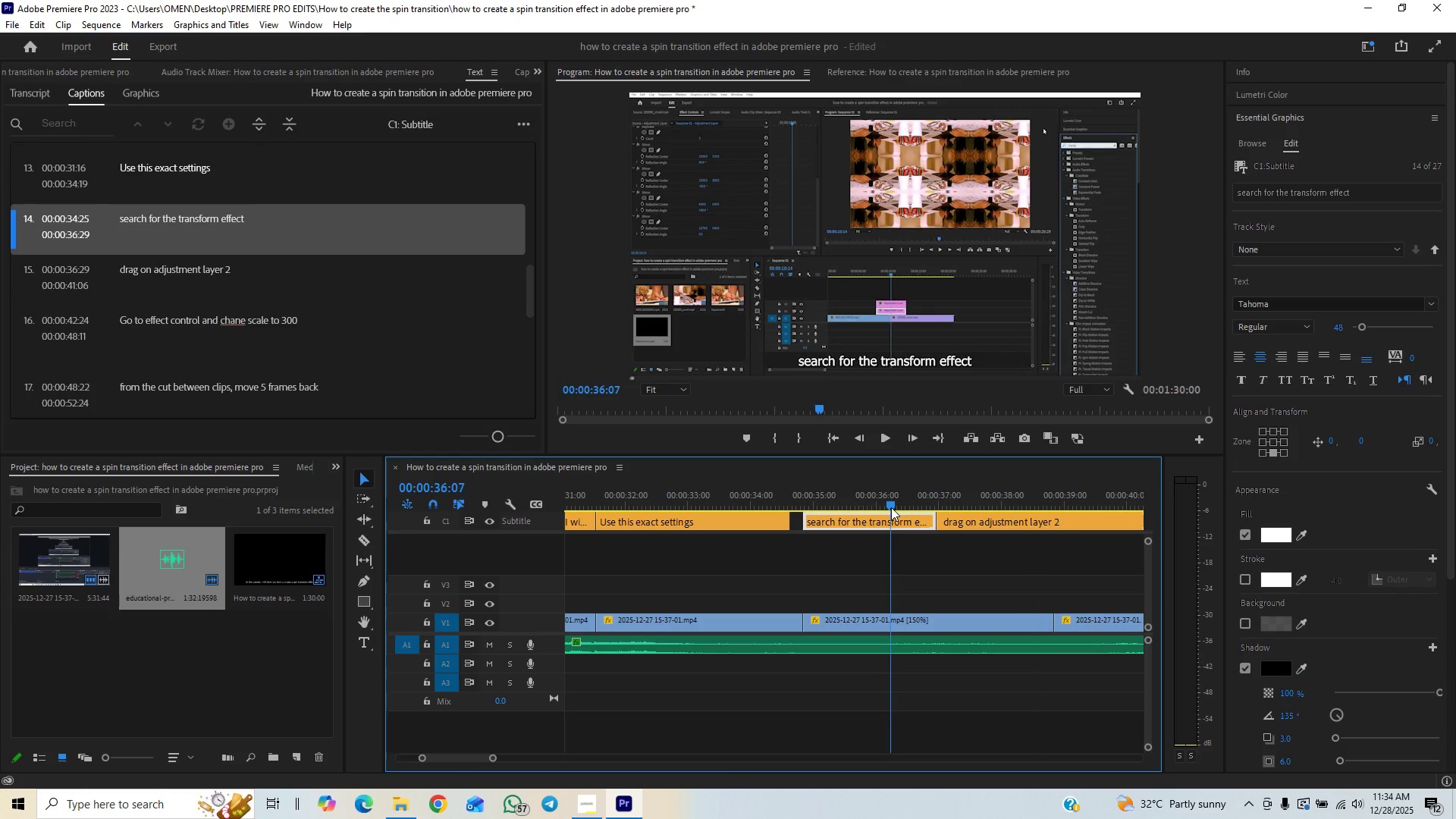 
key(Space)
 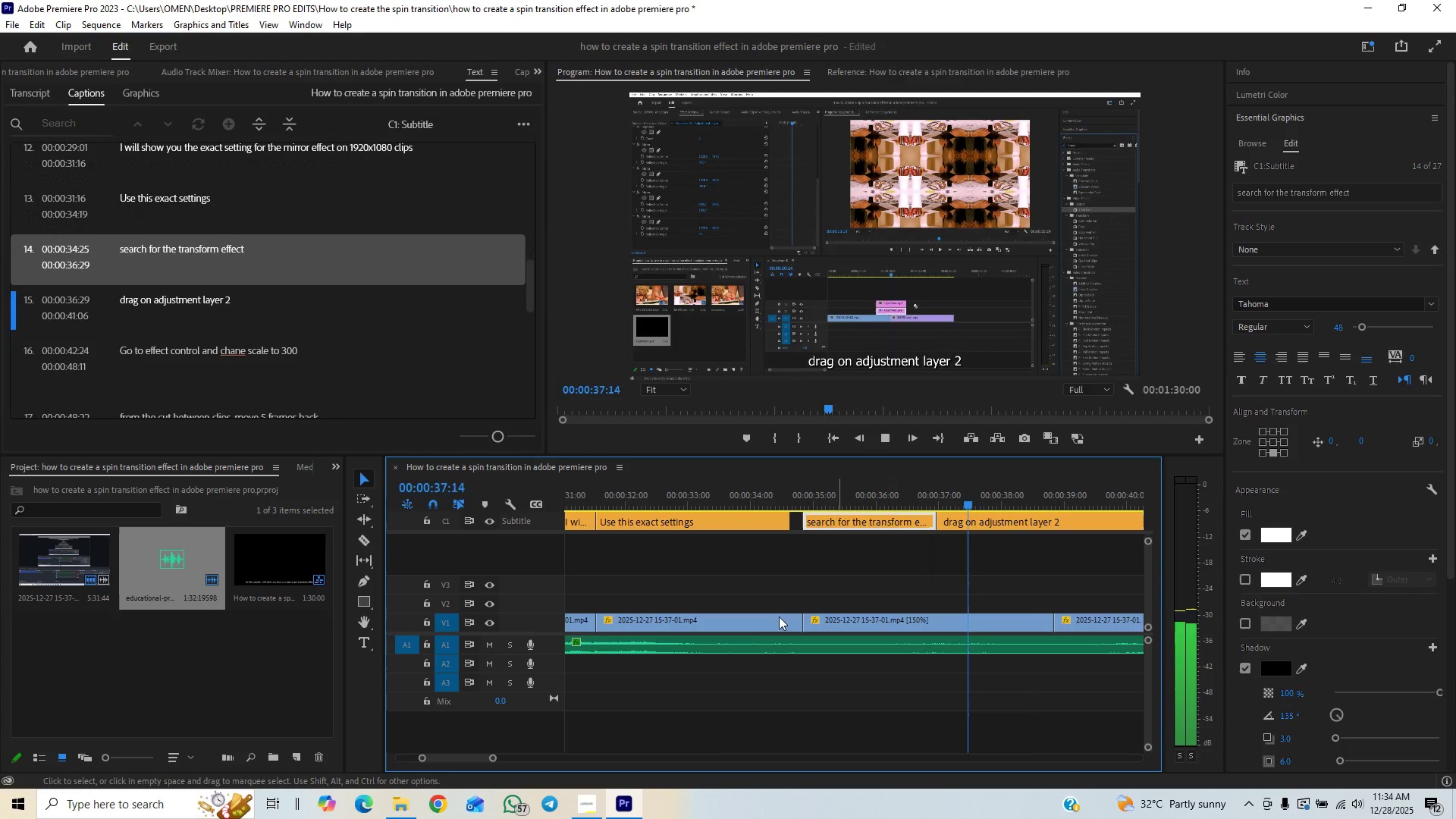 
key(Space)
 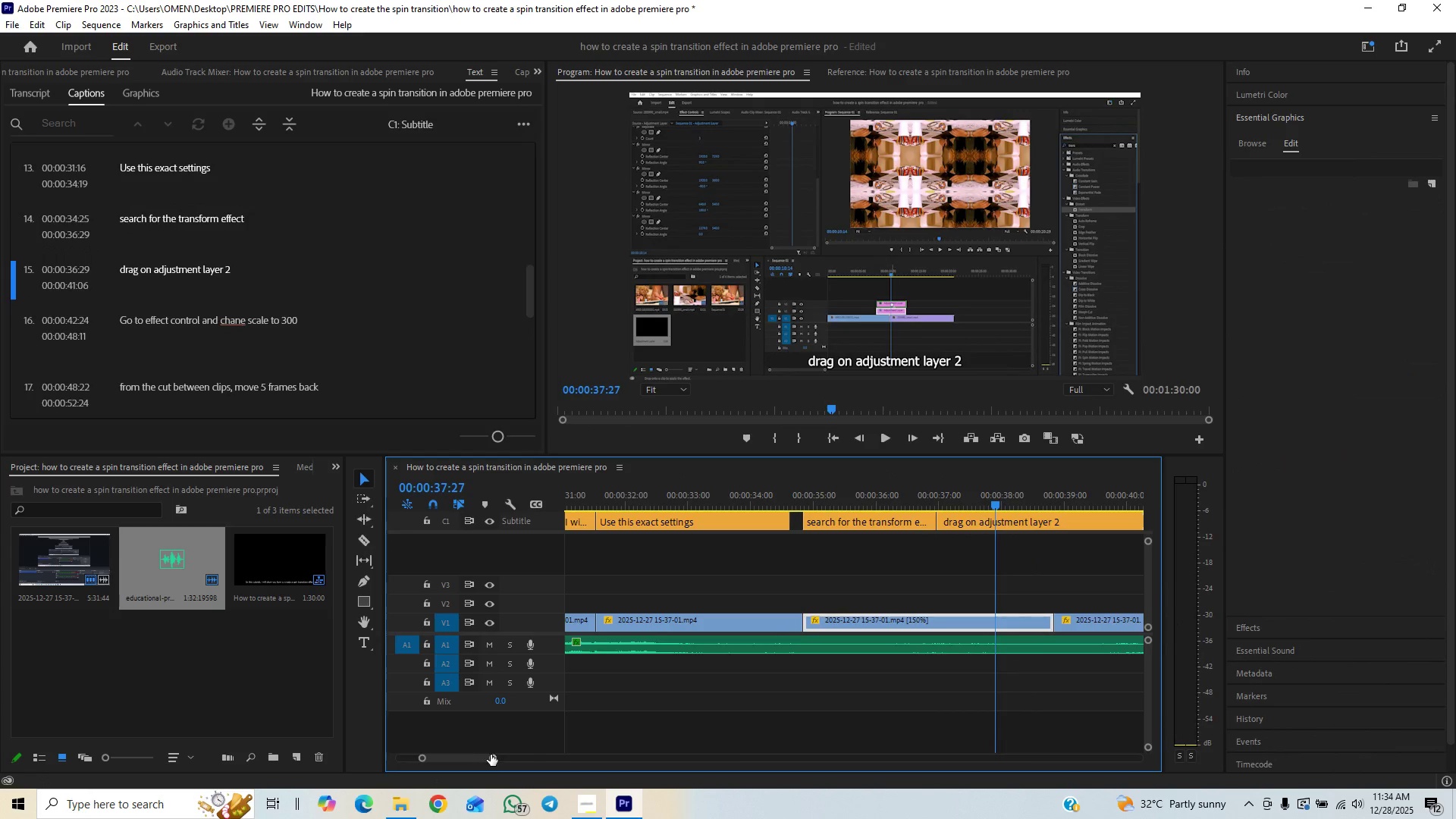 
left_click_drag(start_coordinate=[491, 755], to_coordinate=[506, 745])
 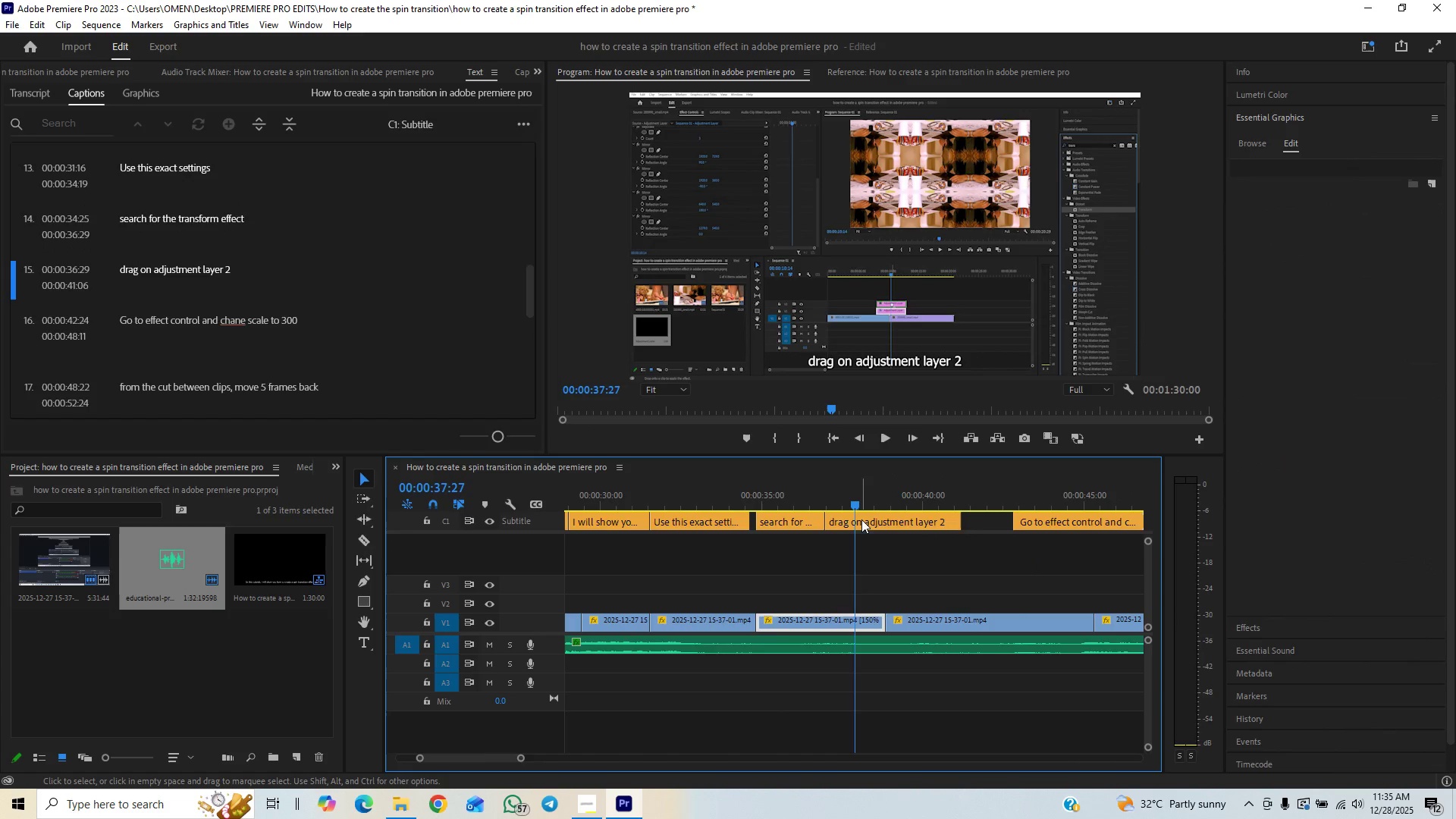 
left_click([868, 516])
 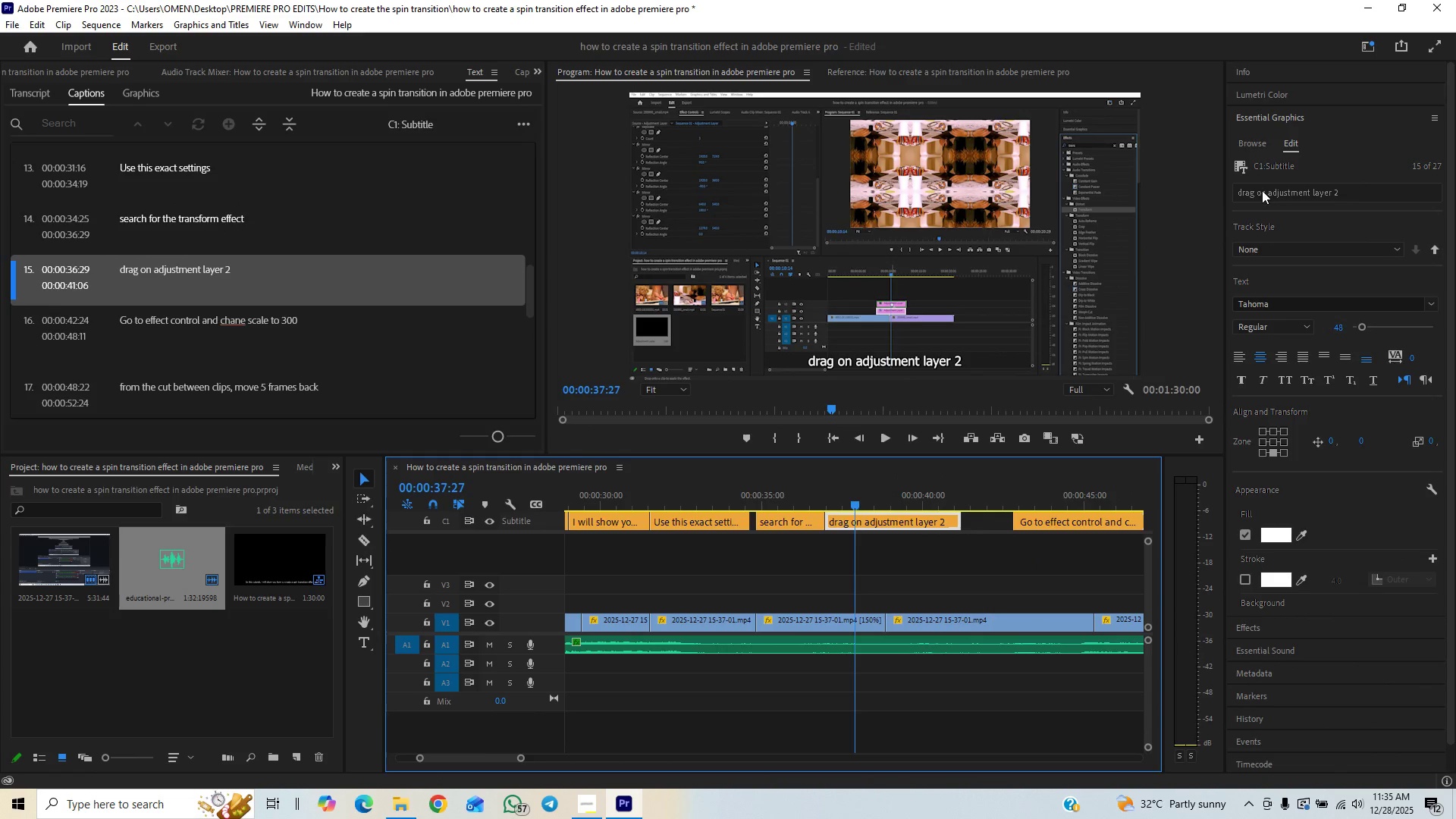 
double_click([1269, 189])
 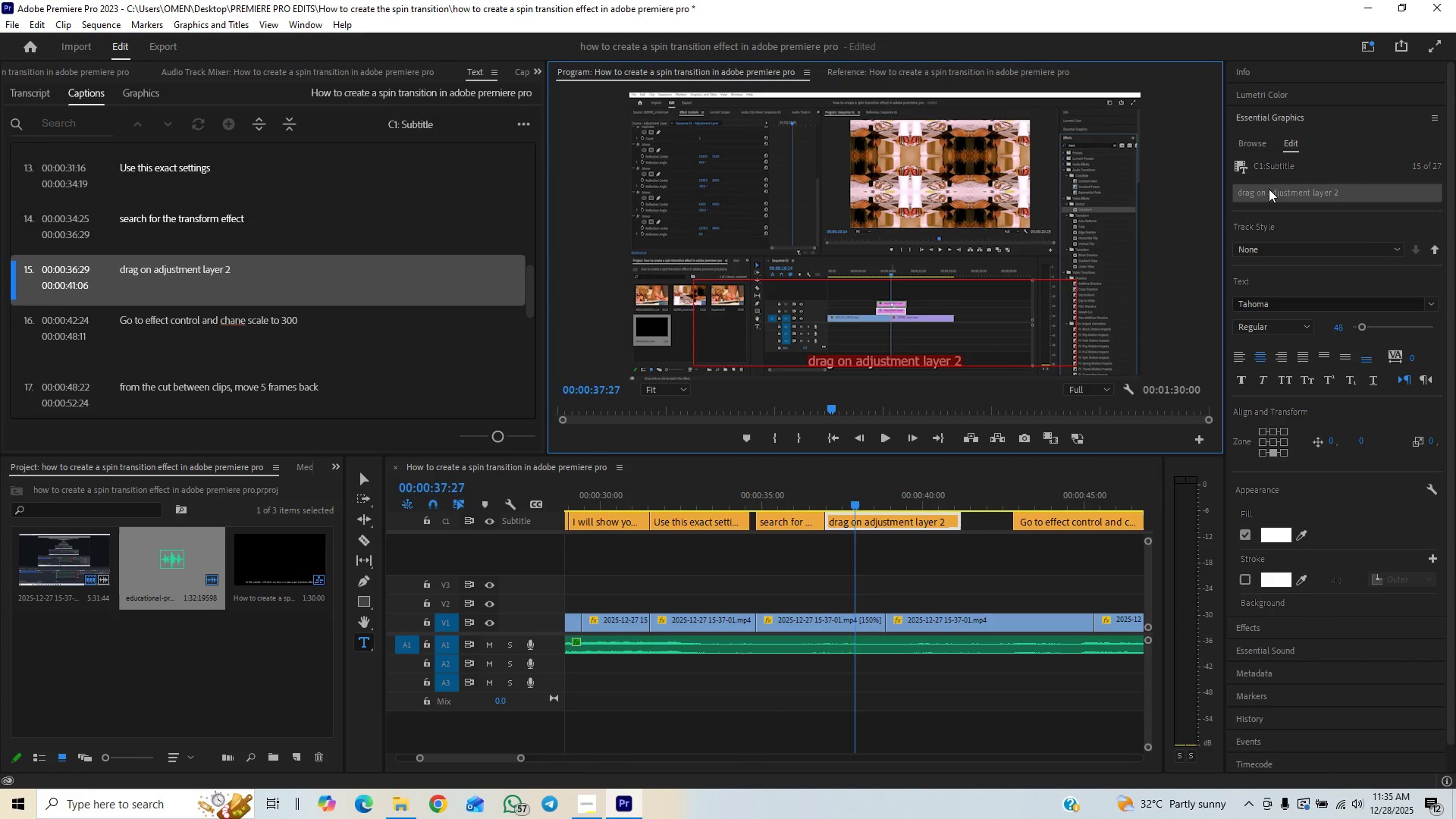 
key(ArrowLeft)
 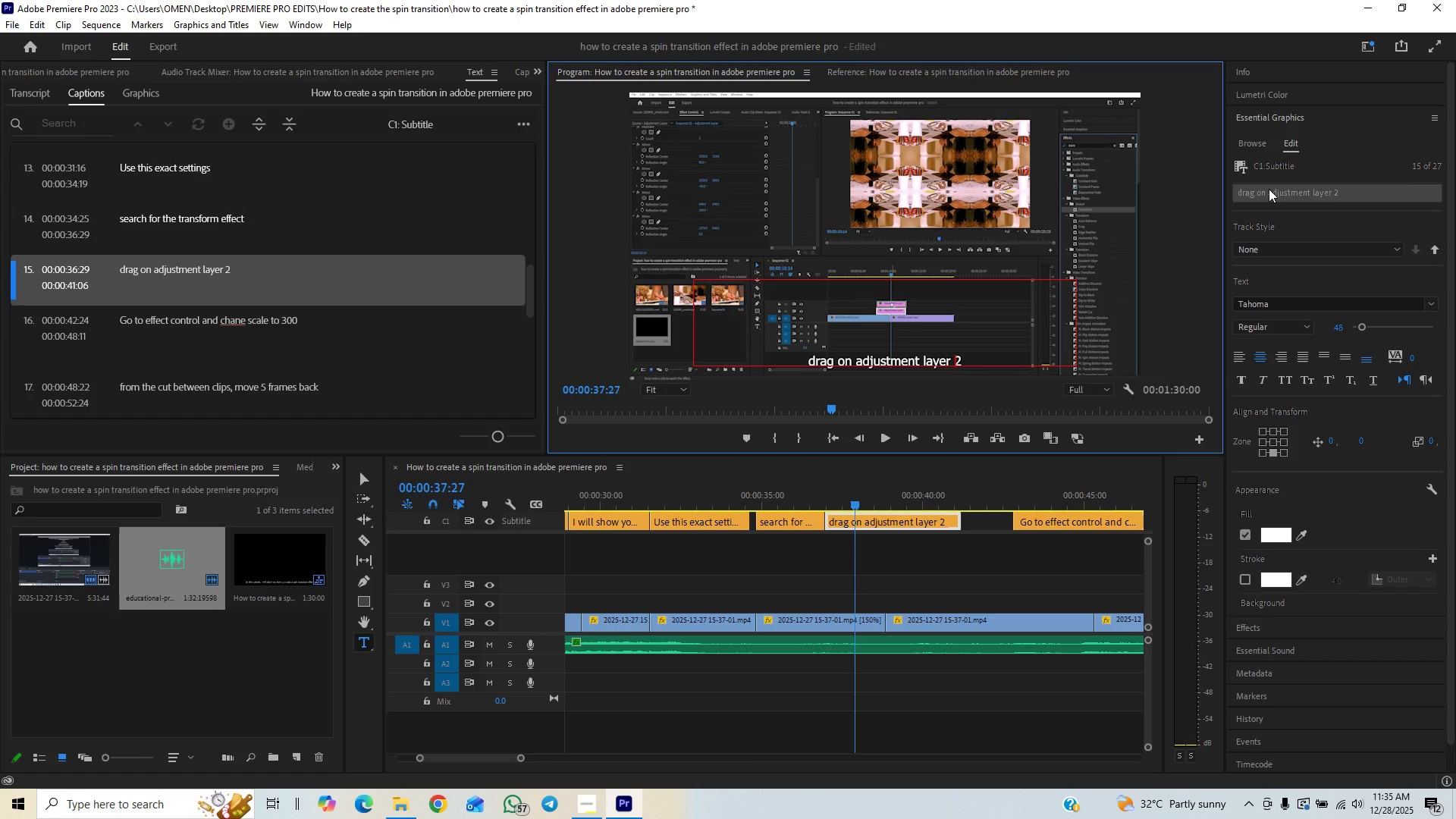 
key(ArrowLeft)
 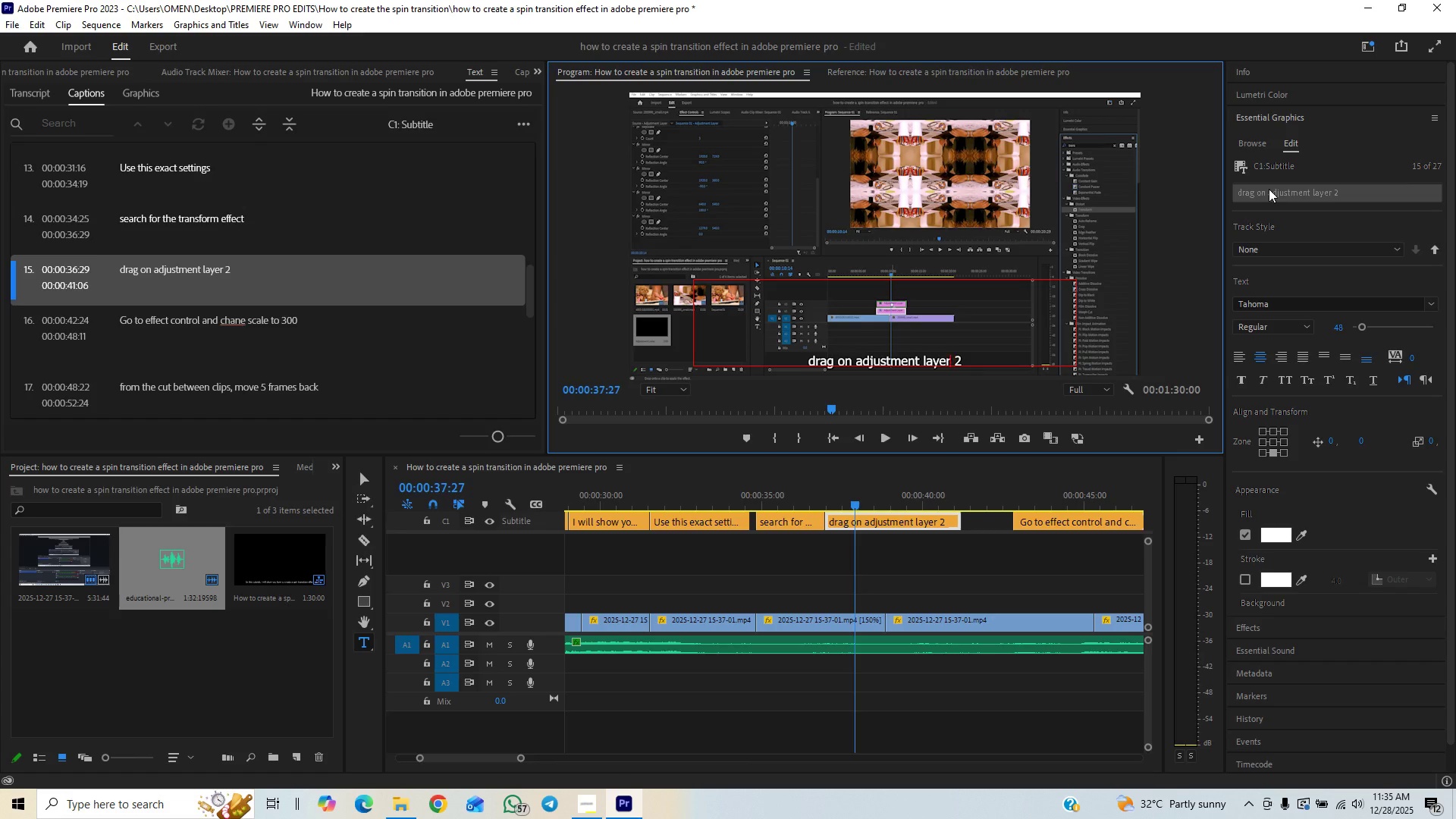 
key(ArrowLeft)
 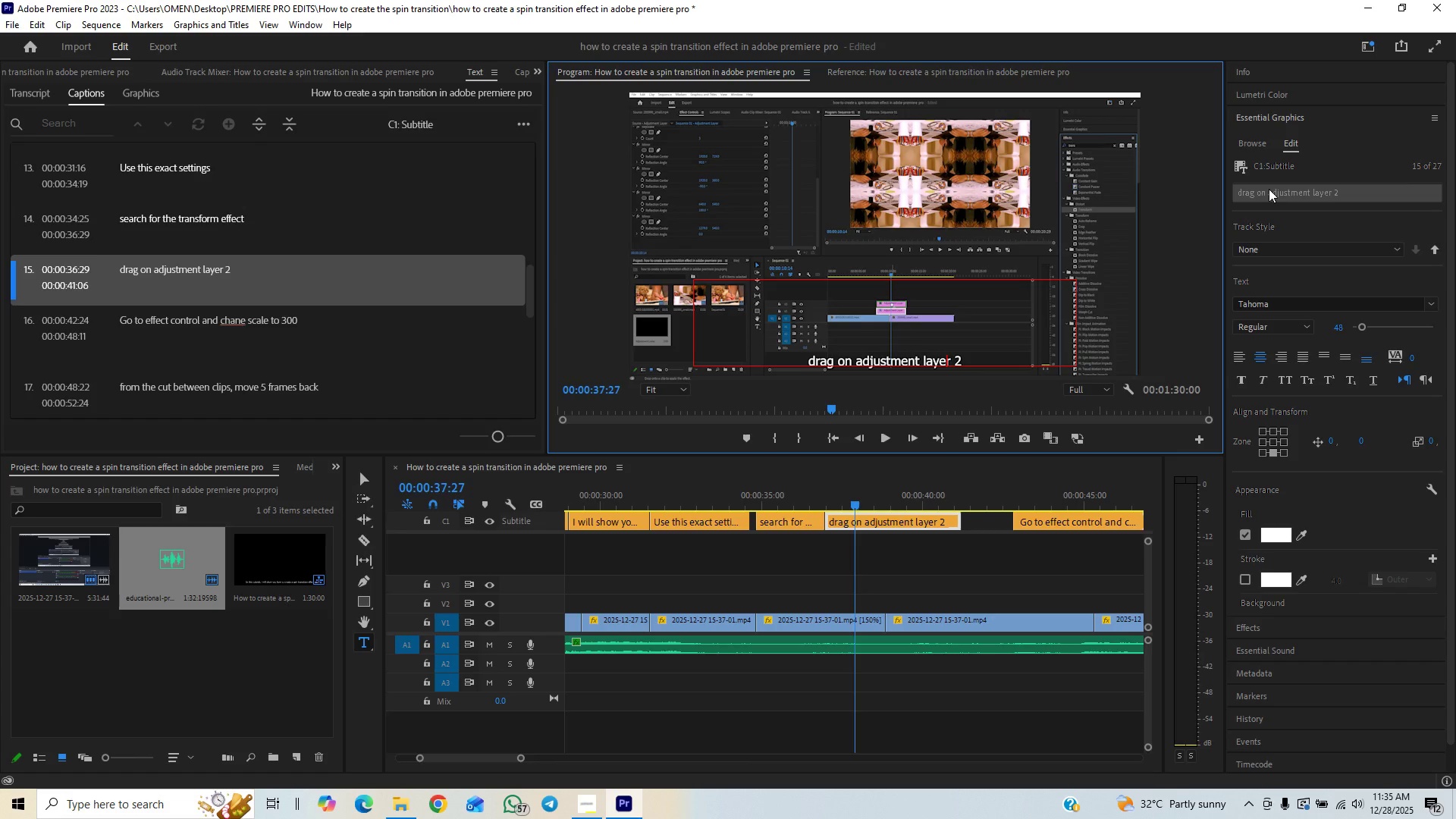 
hold_key(key=ArrowLeft, duration=0.78)
 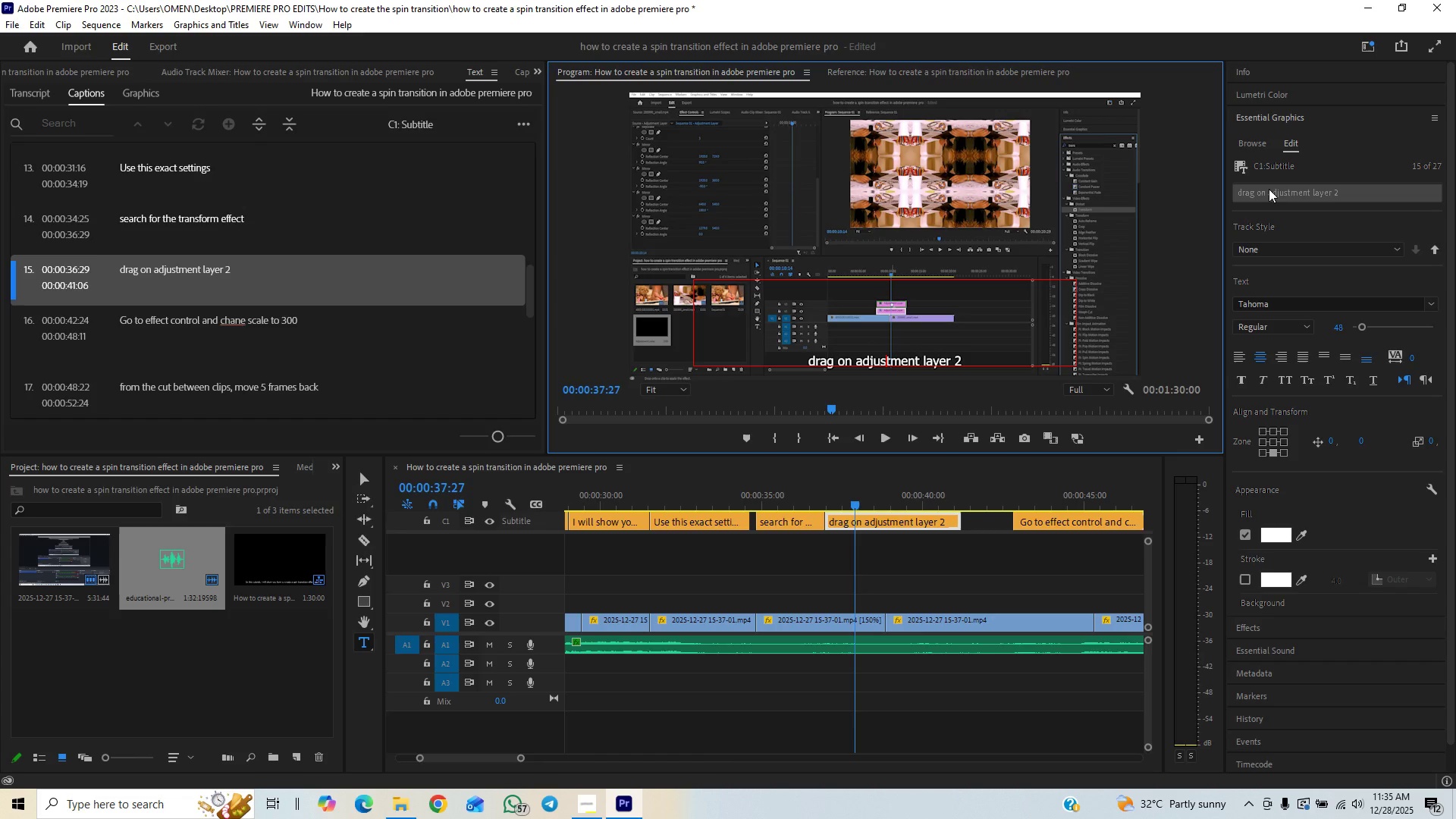 
key(ArrowLeft)
 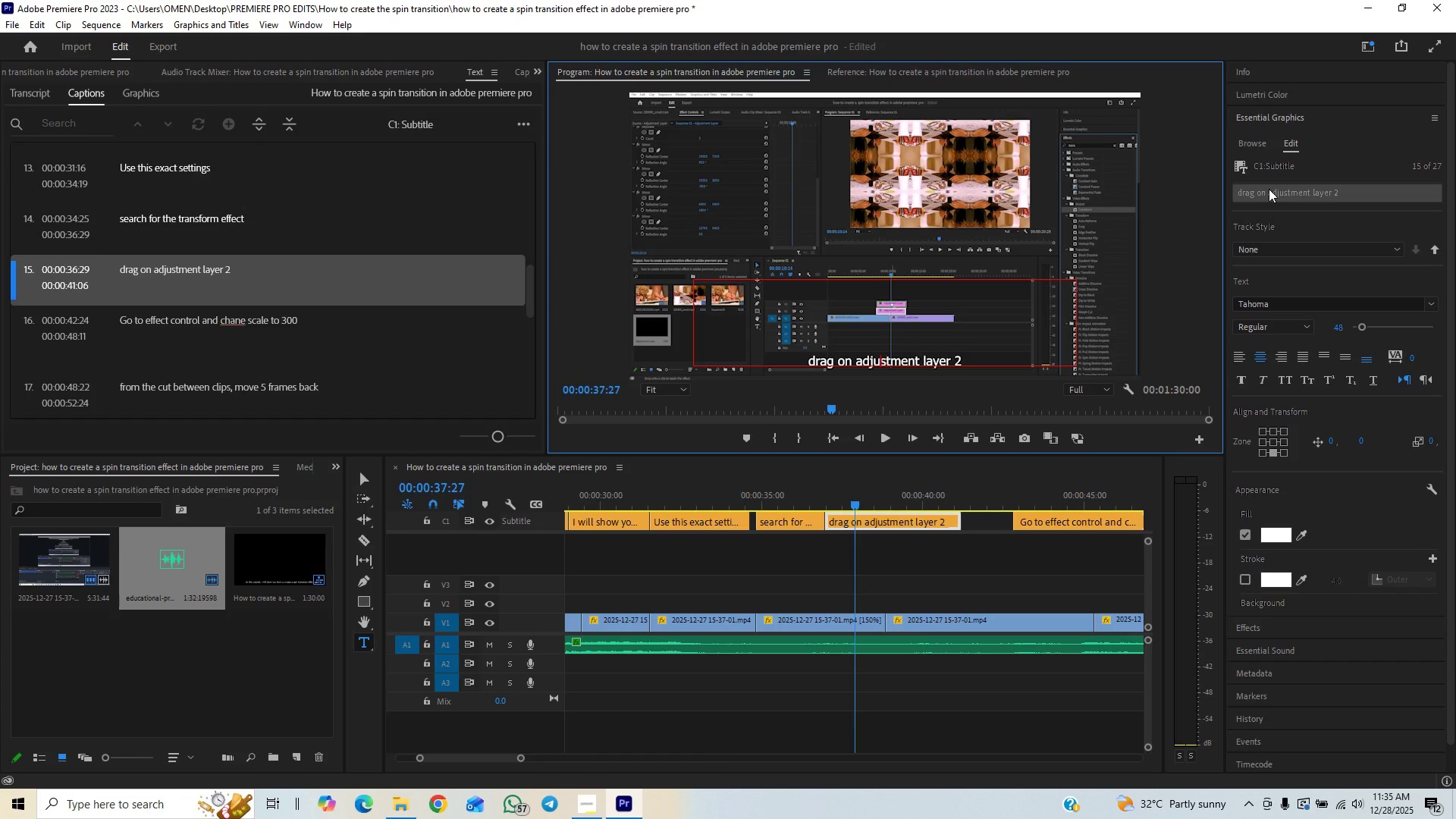 
key(ArrowLeft)
 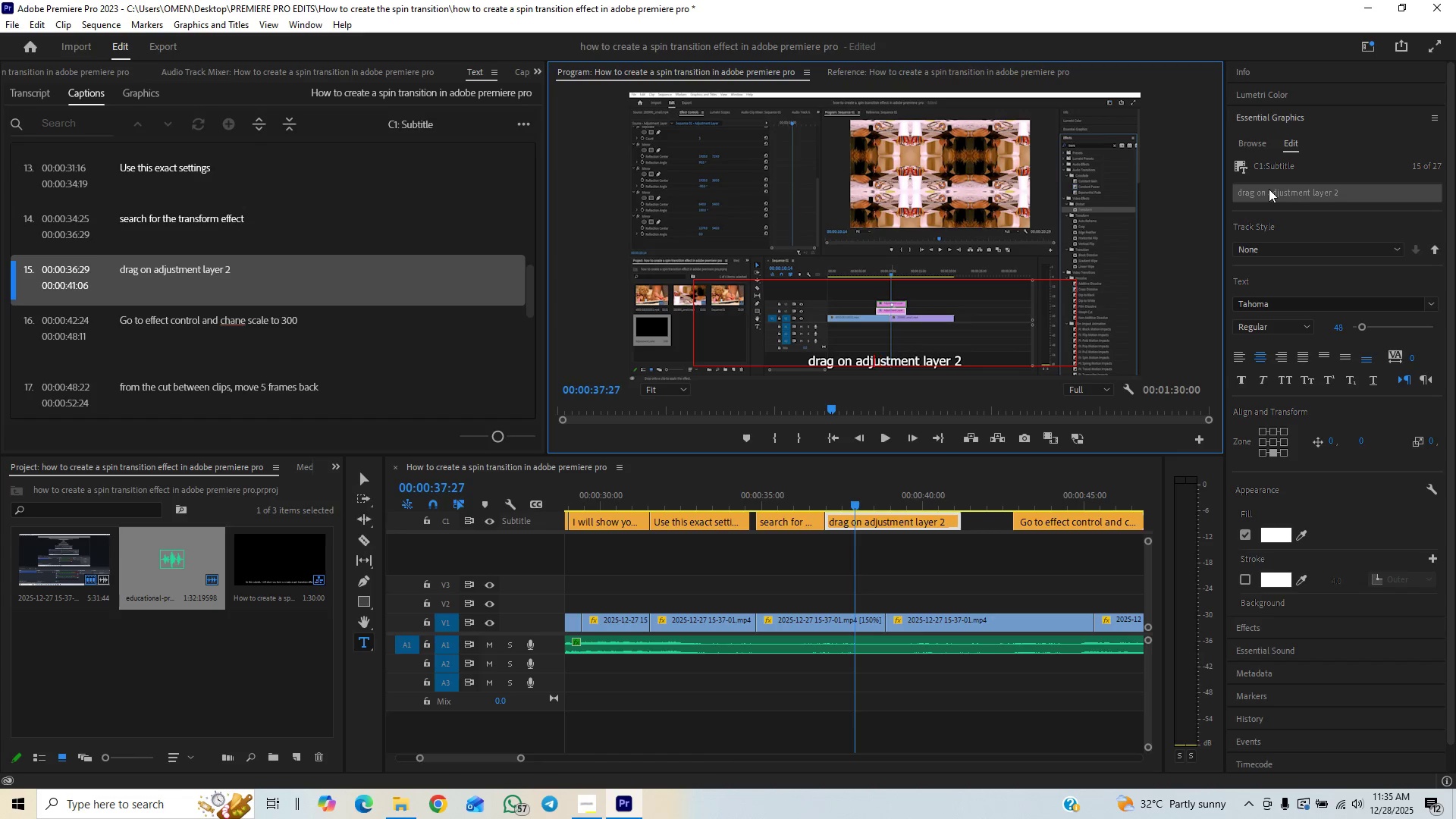 
key(ArrowLeft)
 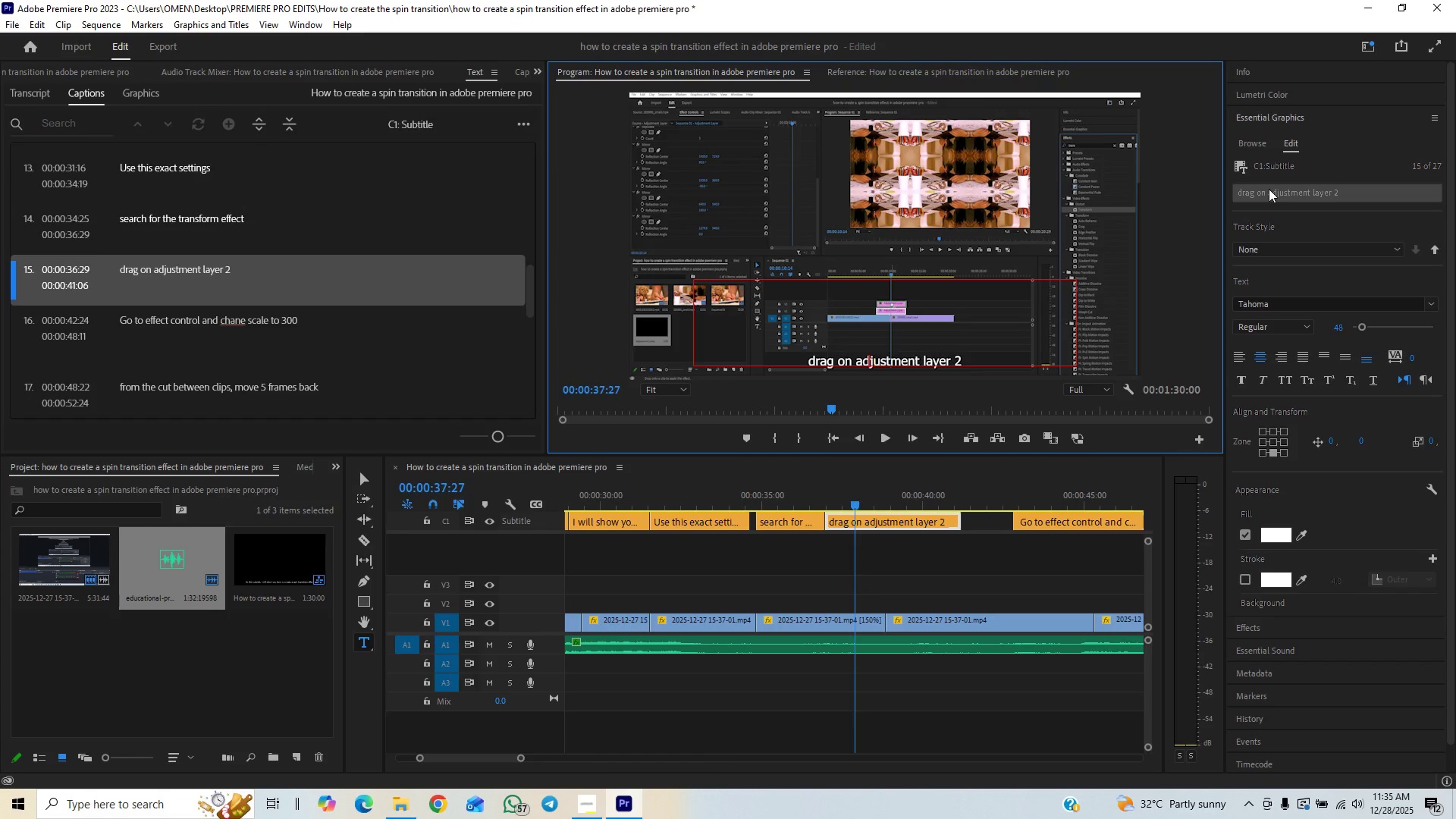 
key(ArrowLeft)
 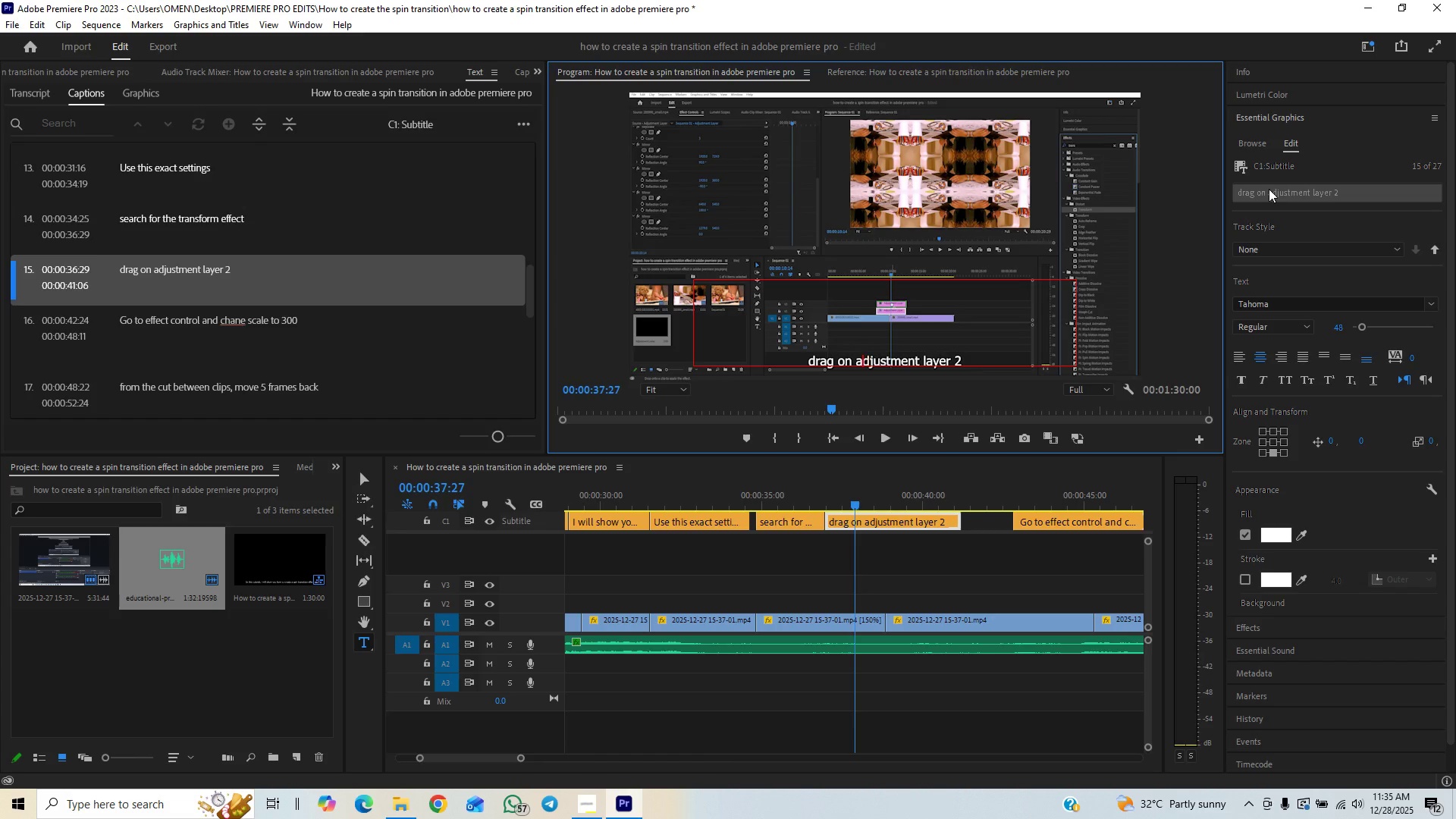 
key(ArrowLeft)
 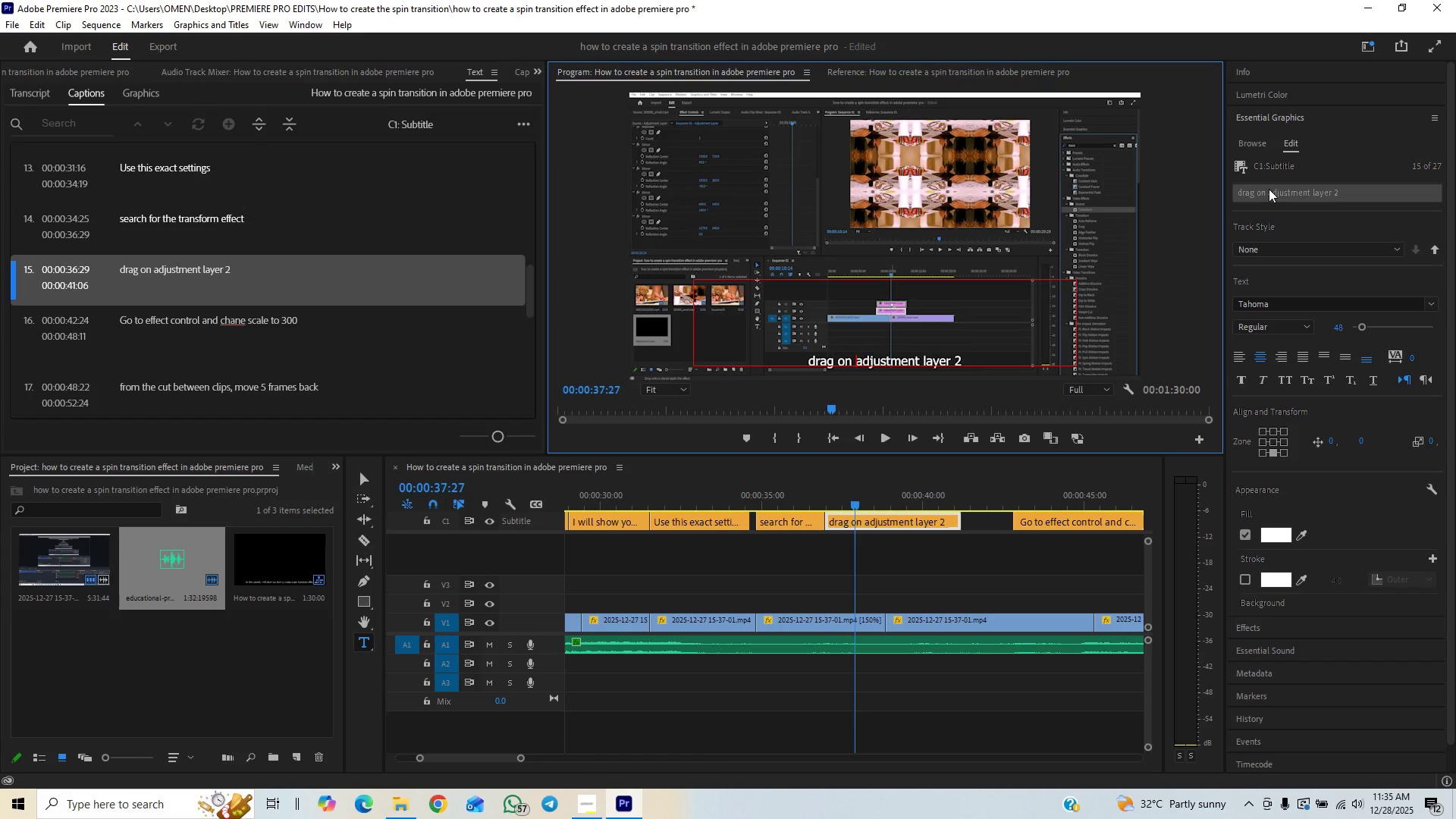 
key(ArrowLeft)
 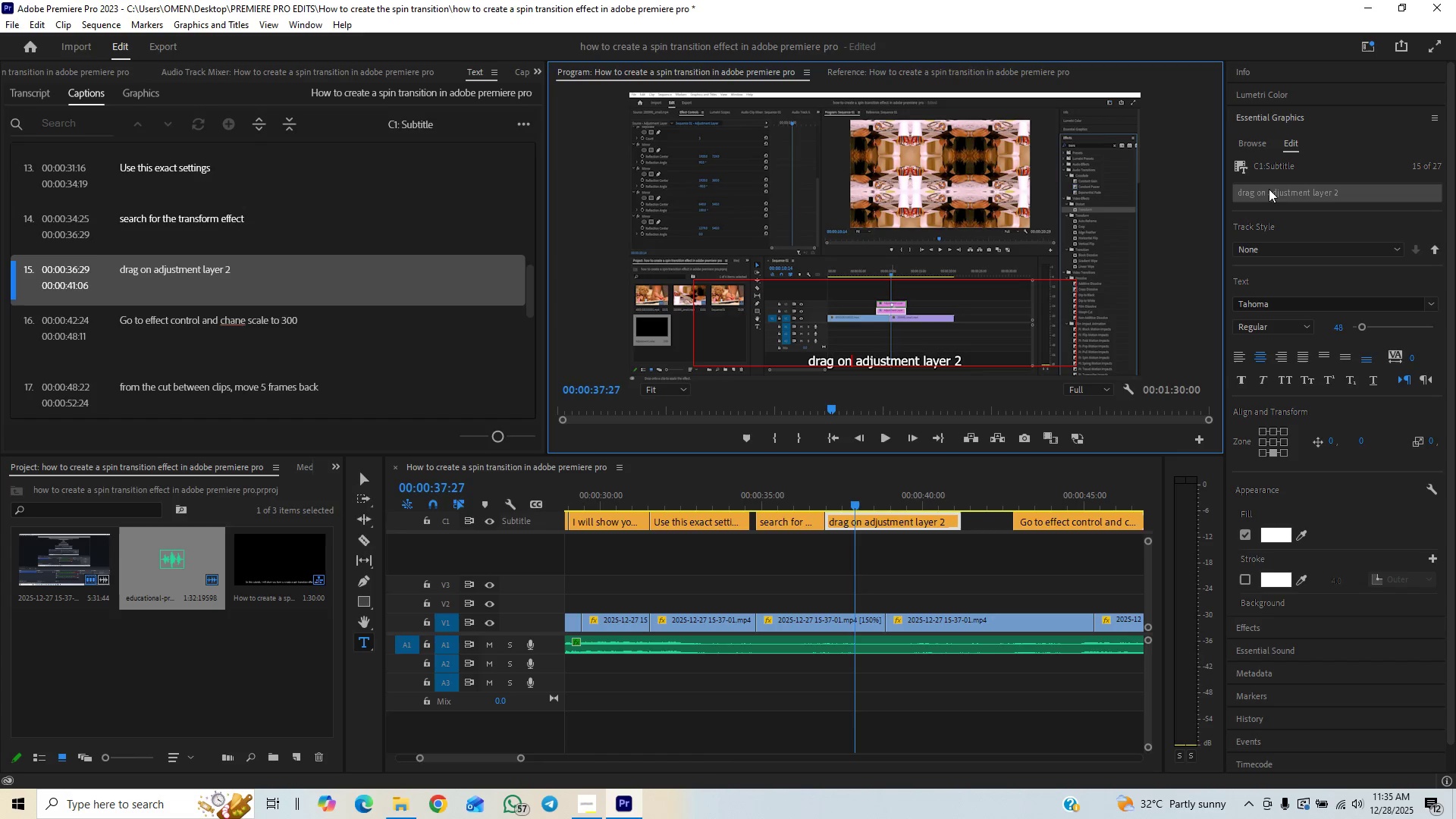 
key(ArrowLeft)
 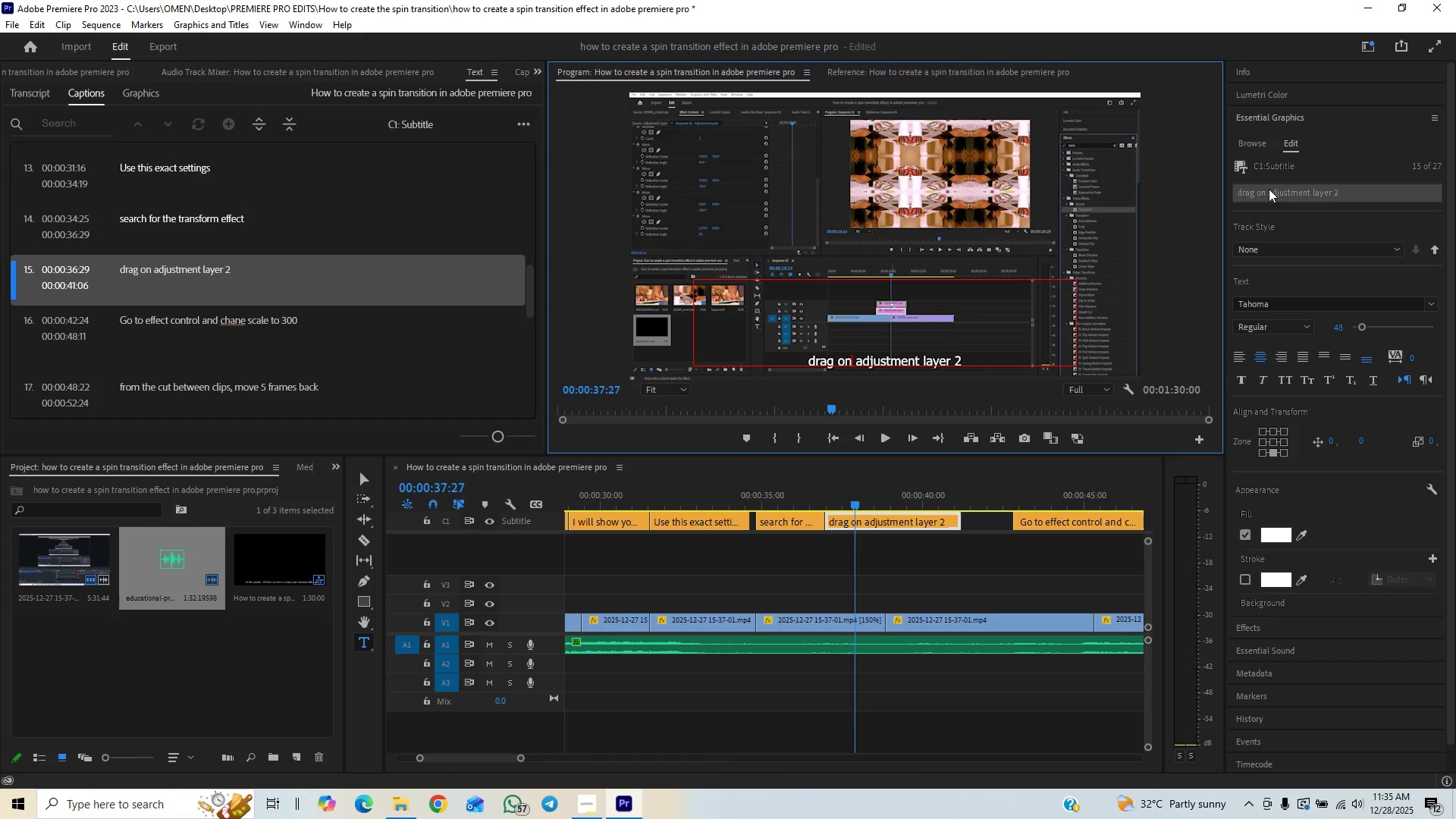 
type(to)
 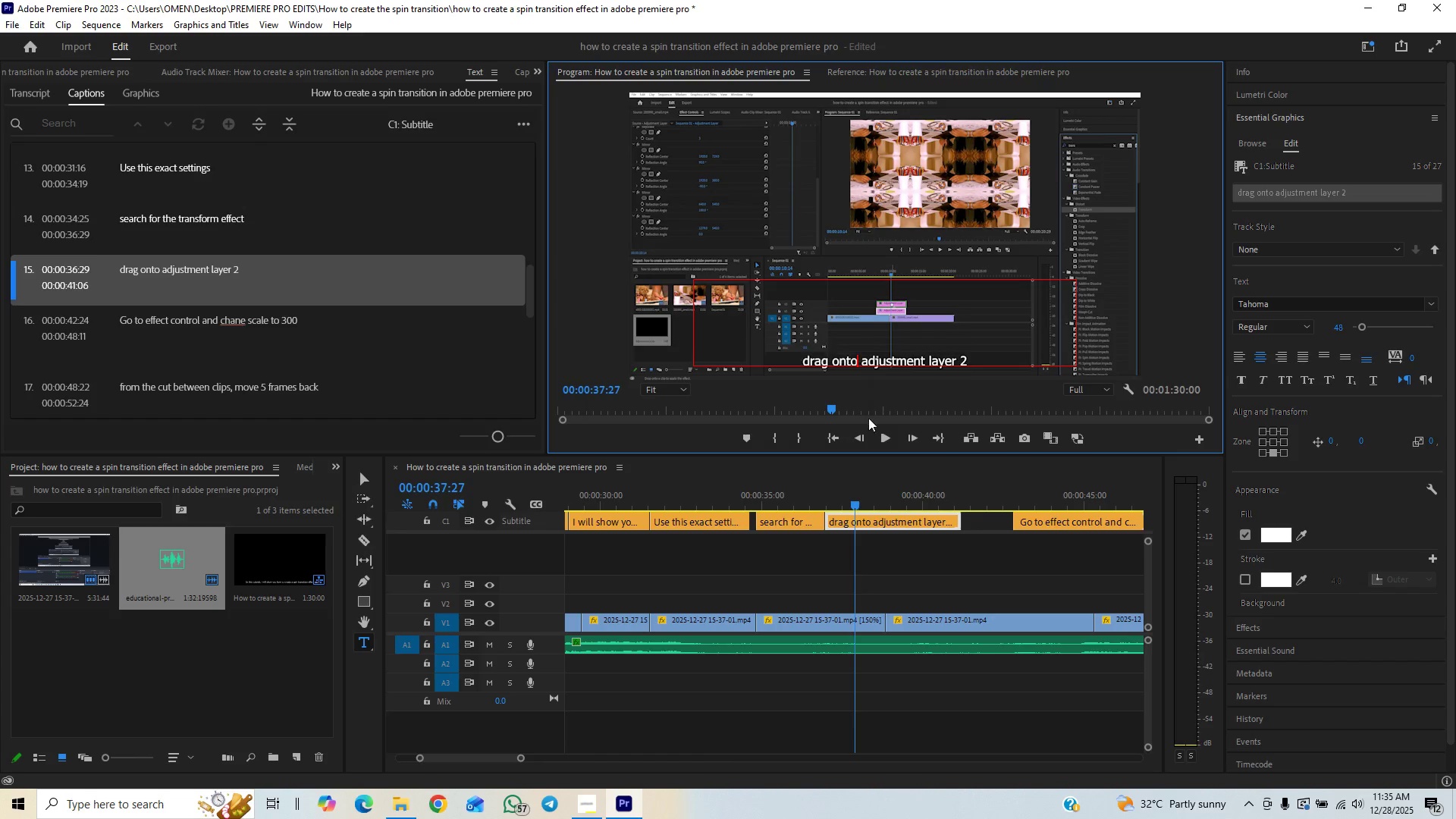 
left_click([808, 488])
 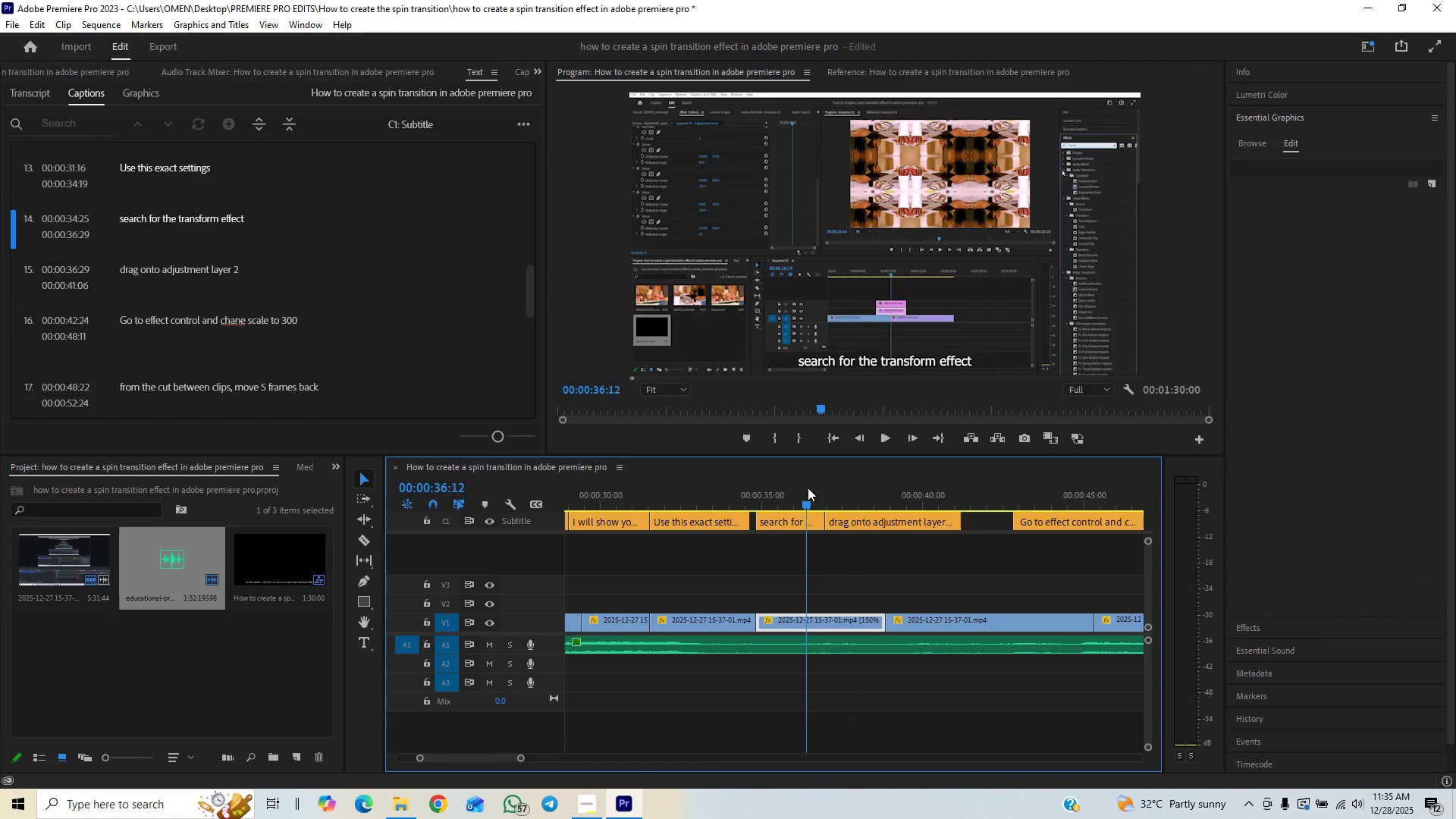 
key(Space)
 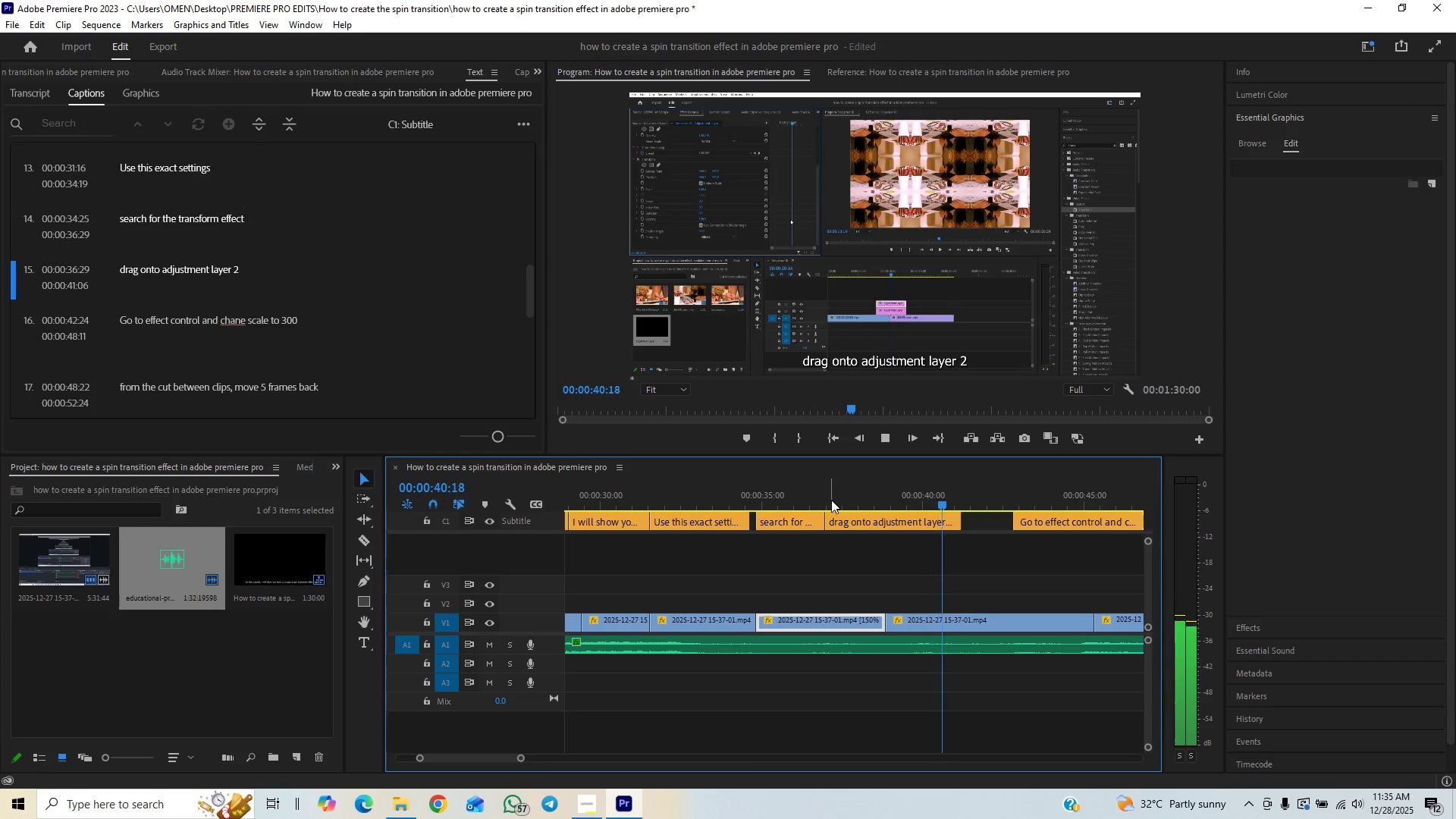 
wait(5.72)
 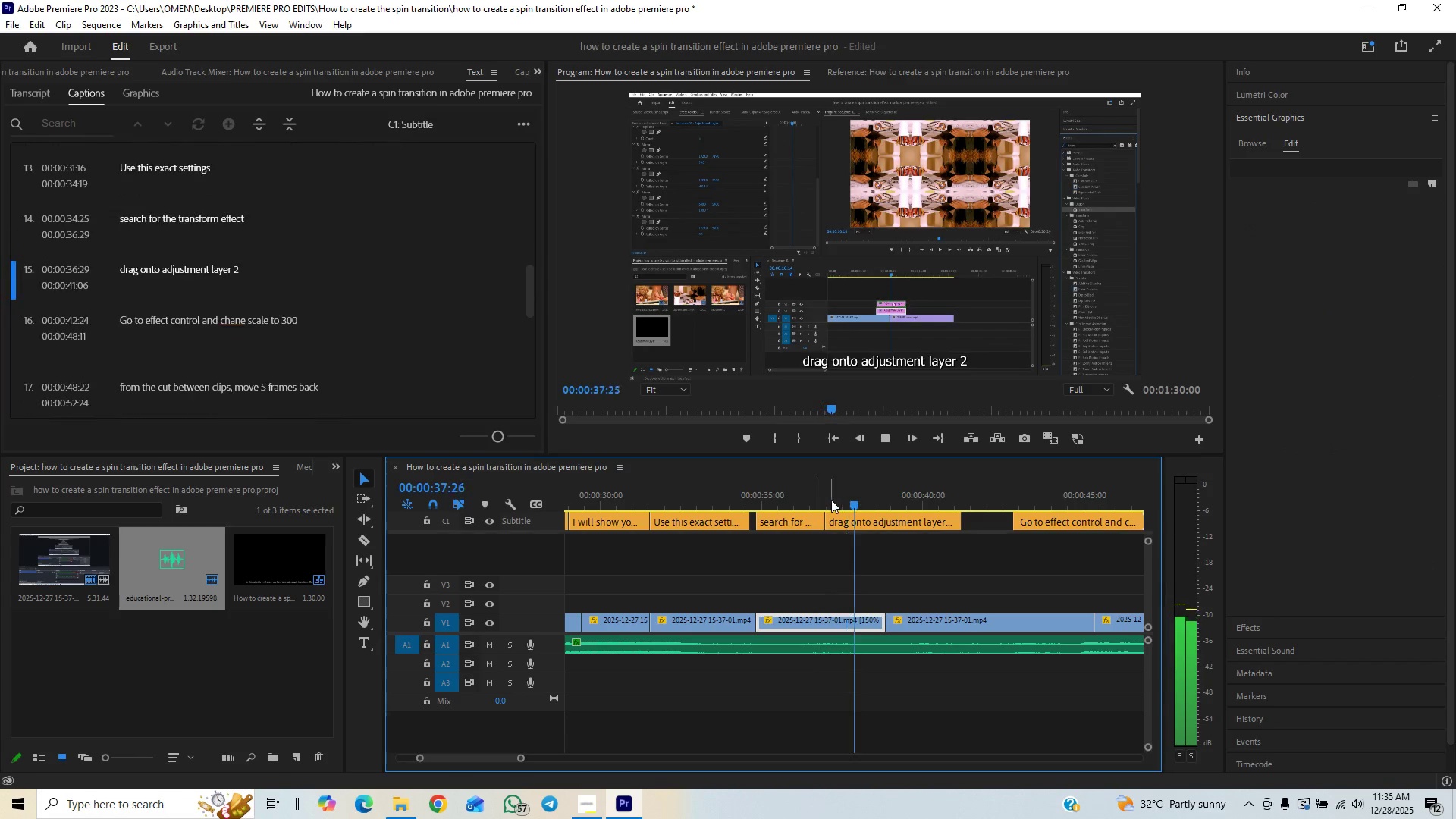 
key(Space)
 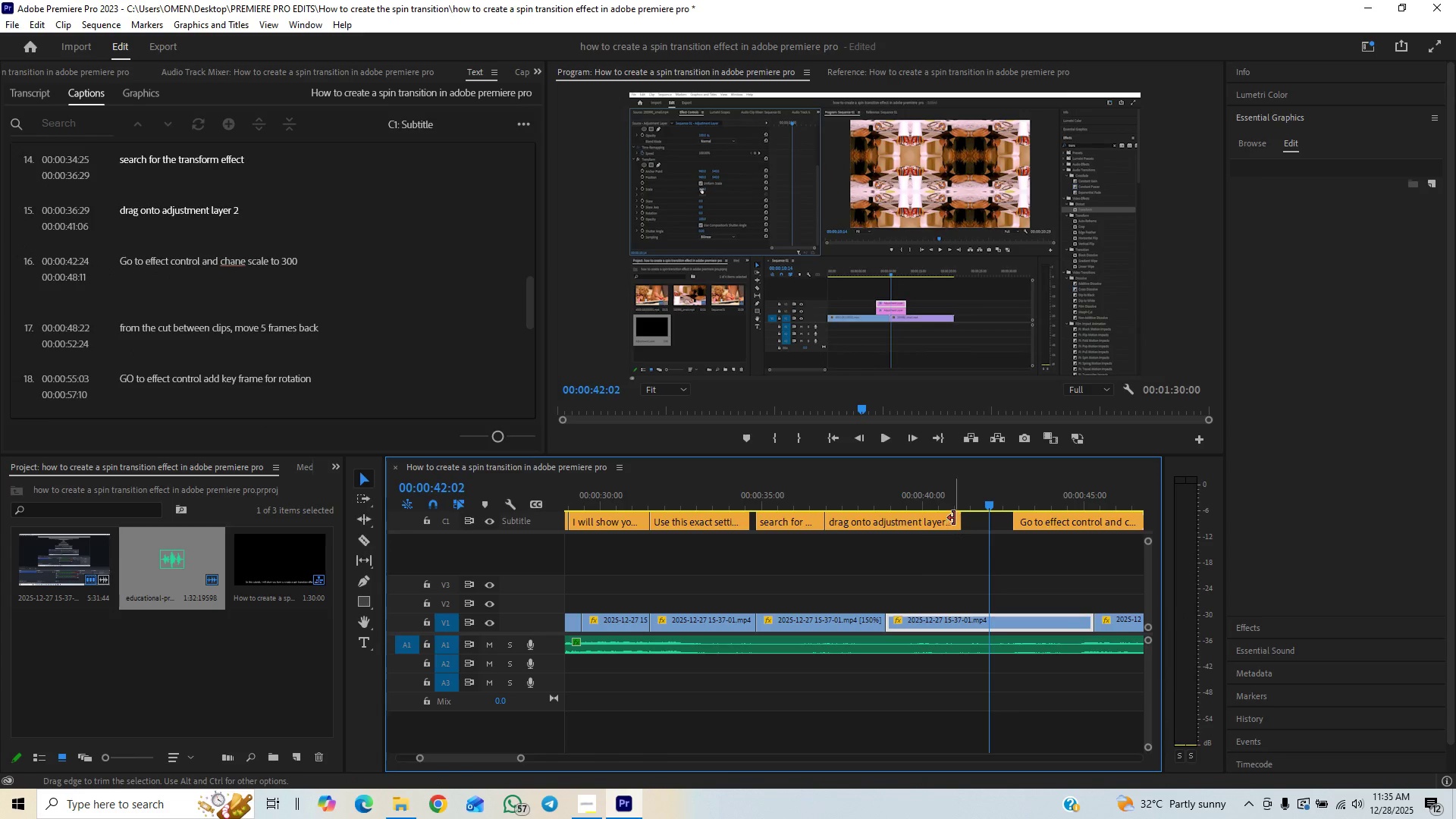 
left_click_drag(start_coordinate=[954, 517], to_coordinate=[916, 537])
 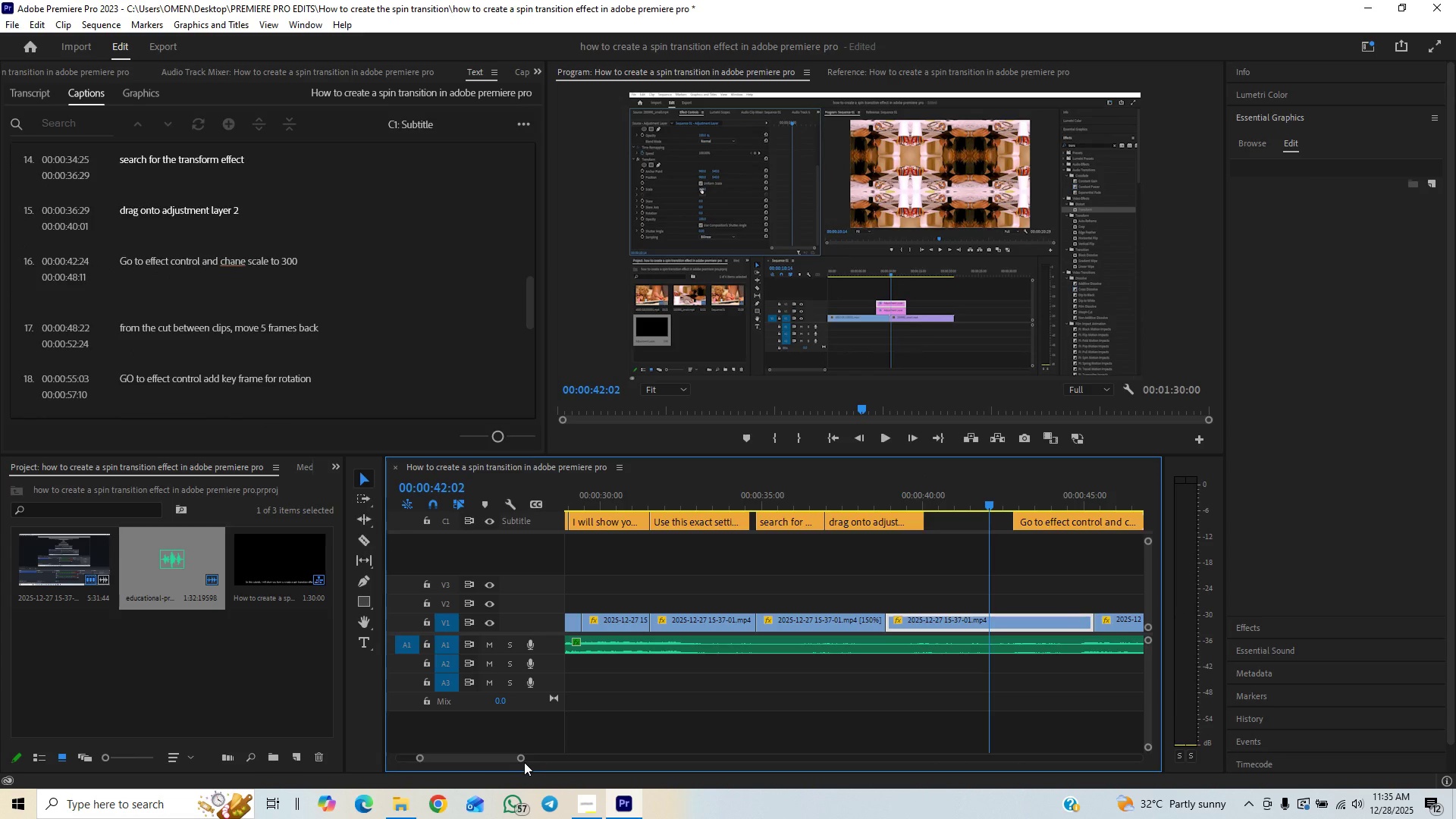 
left_click([522, 761])
 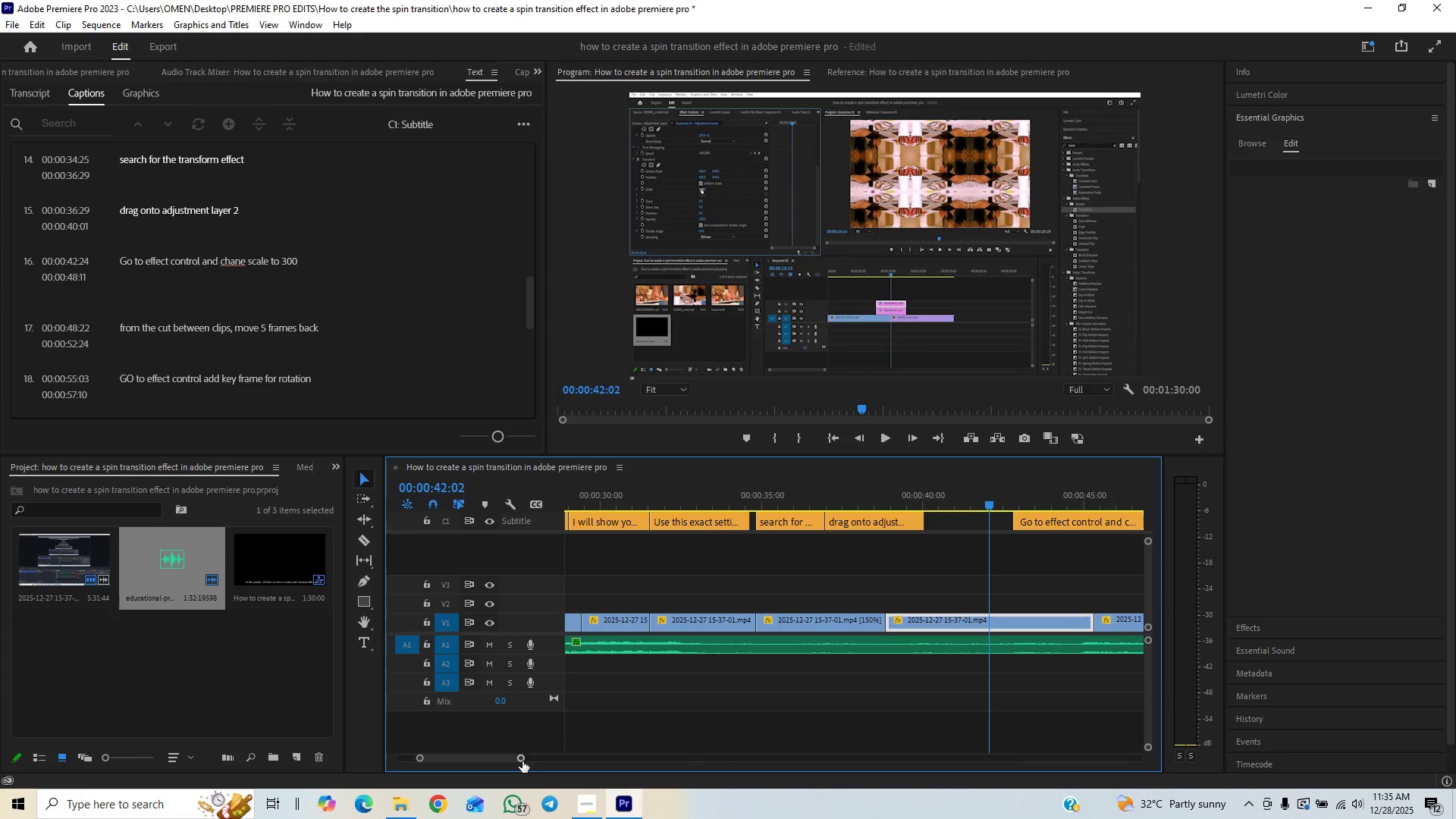 
left_click_drag(start_coordinate=[522, 761], to_coordinate=[601, 735])
 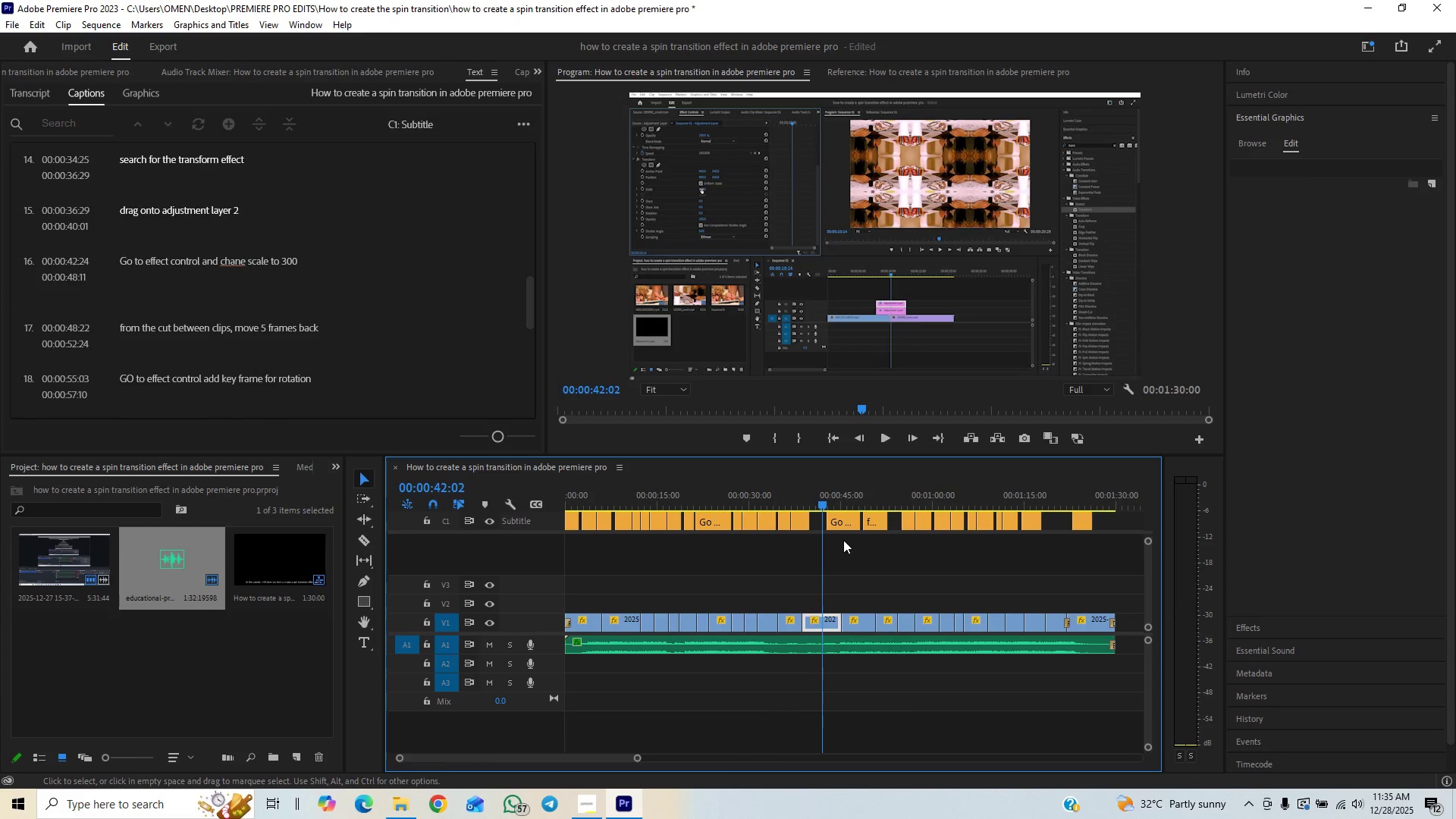 
left_click_drag(start_coordinate=[843, 541], to_coordinate=[1129, 516])
 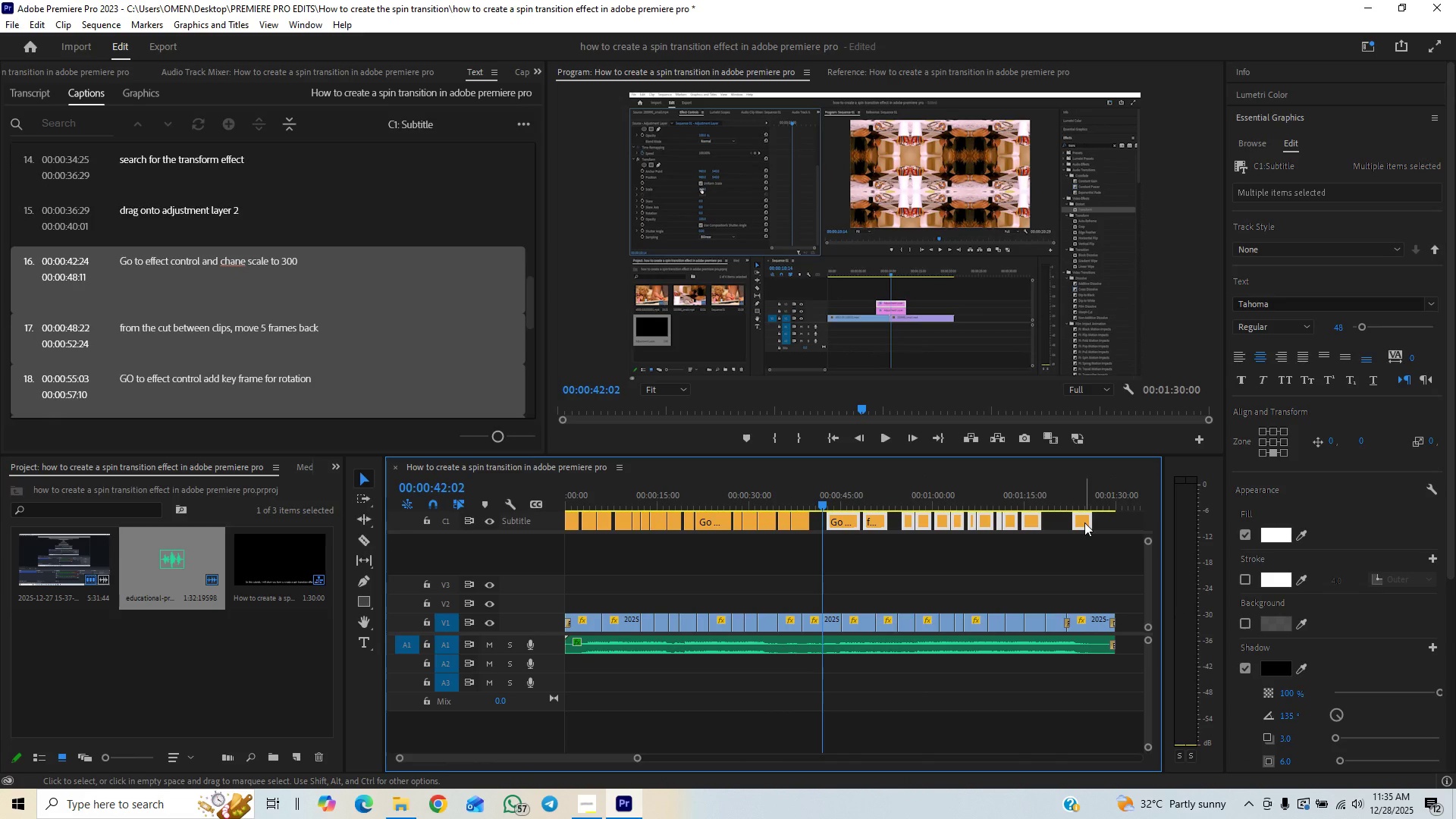 
left_click_drag(start_coordinate=[1084, 522], to_coordinate=[1075, 527])
 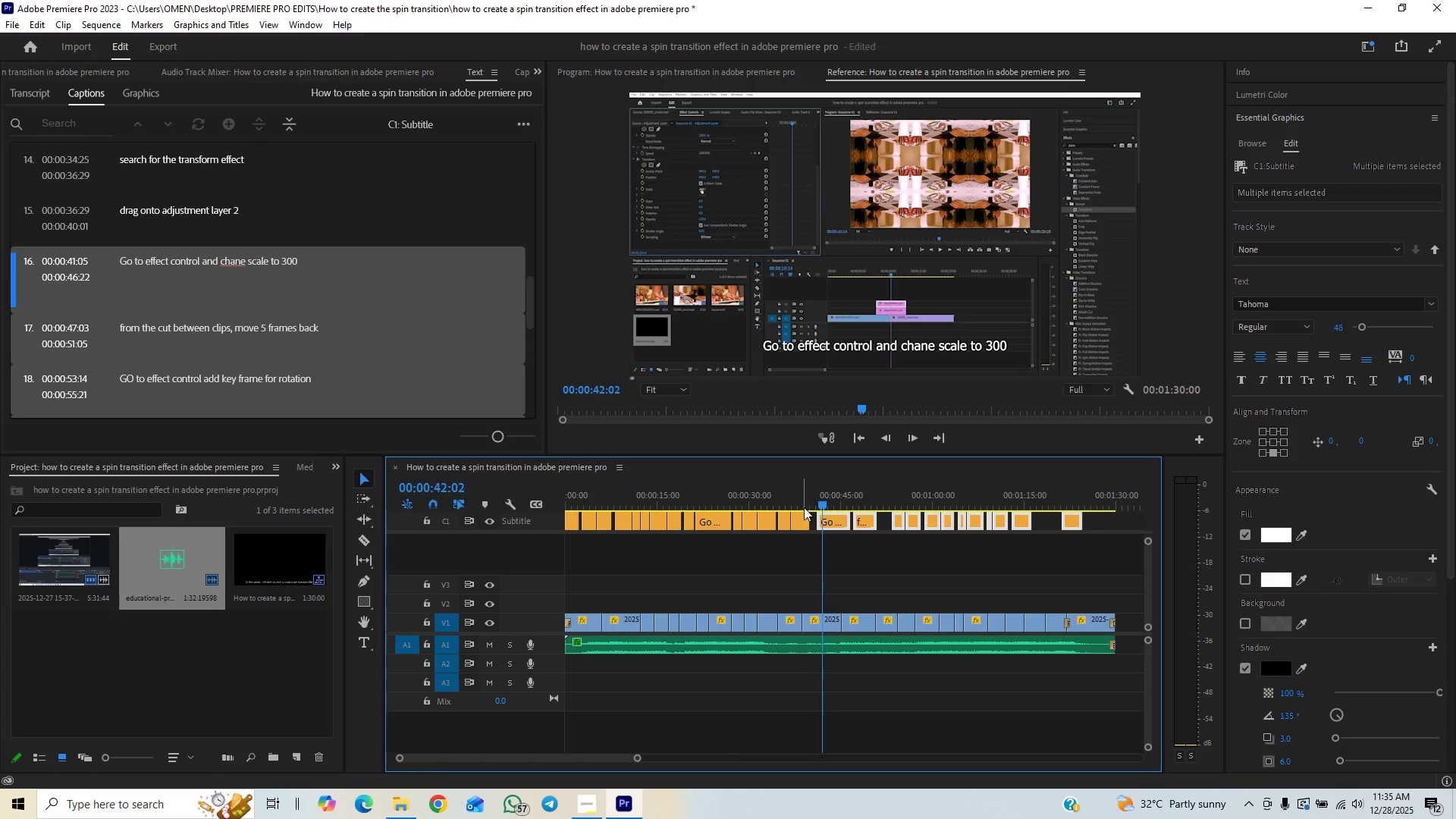 
left_click([804, 507])
 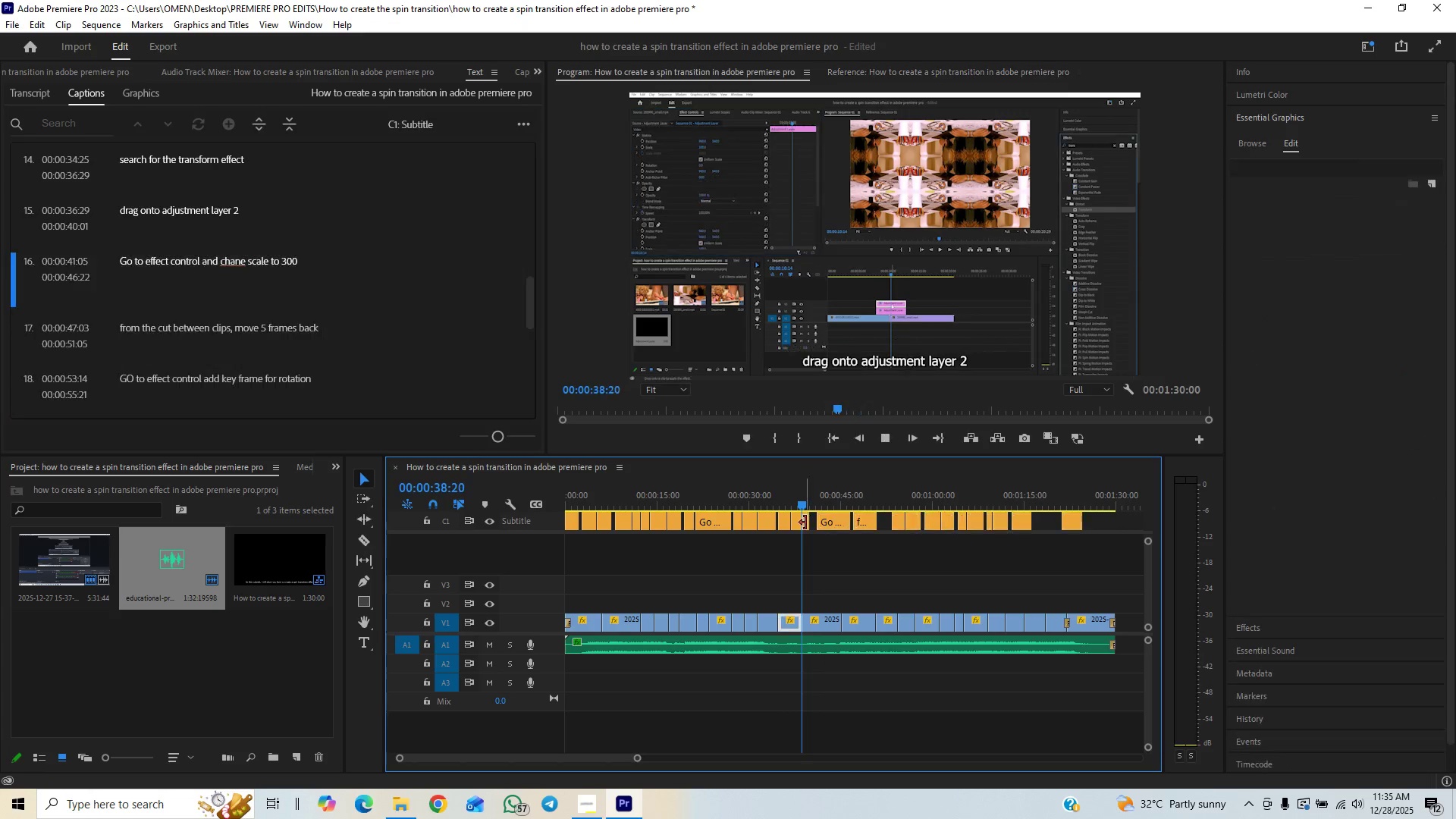 
key(Space)
 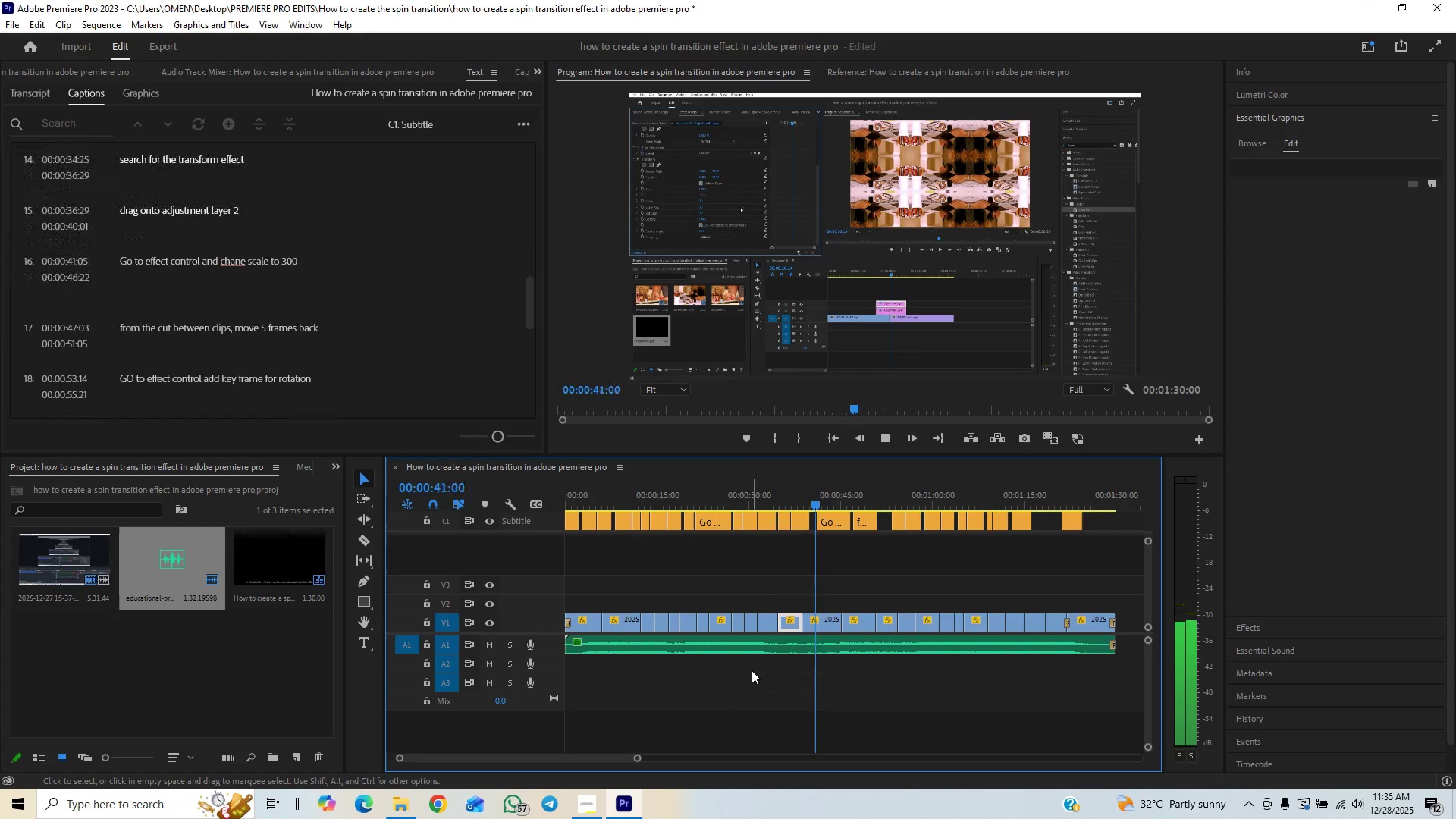 
key(Space)
 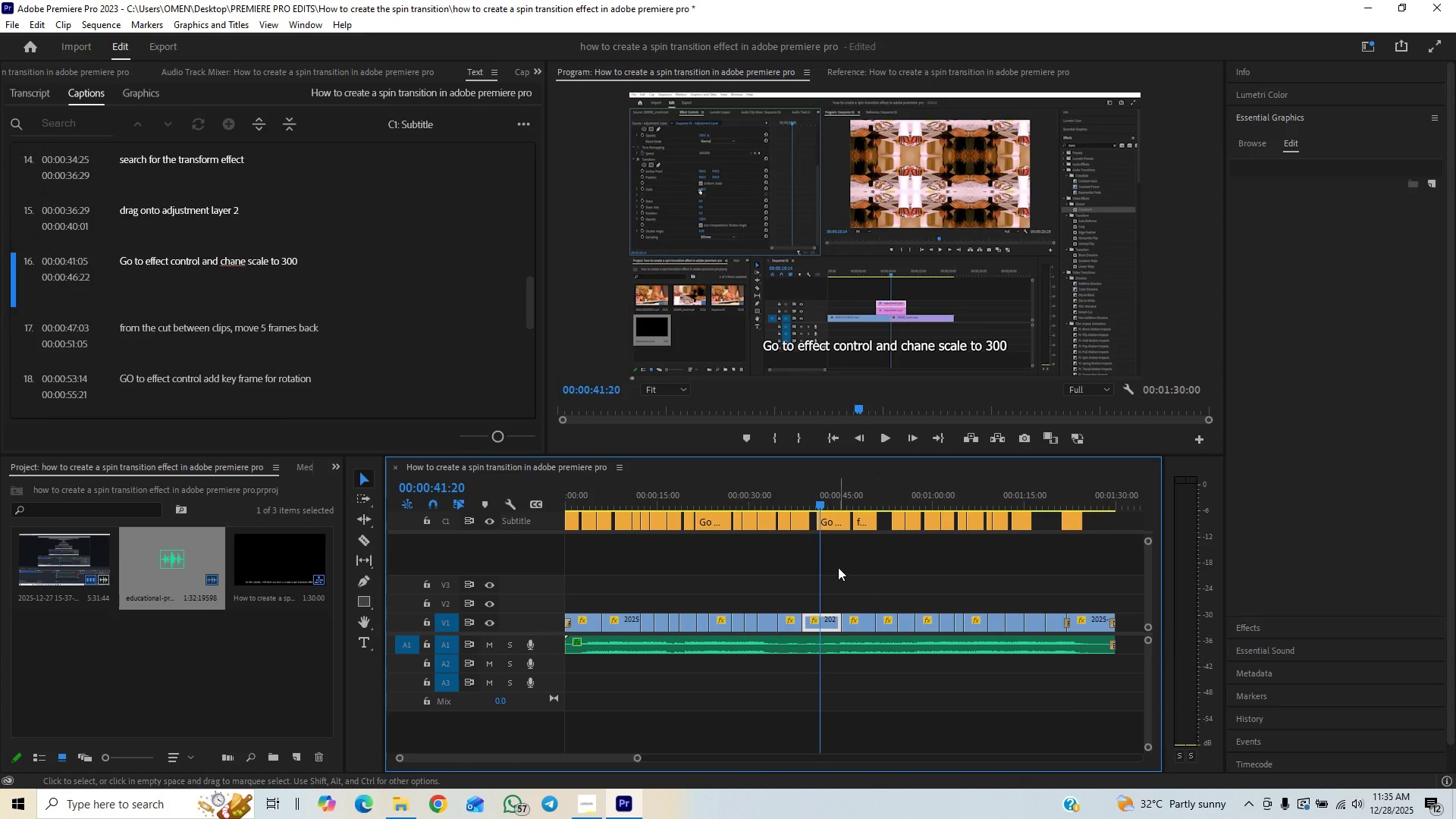 
left_click_drag(start_coordinate=[838, 567], to_coordinate=[1084, 526])
 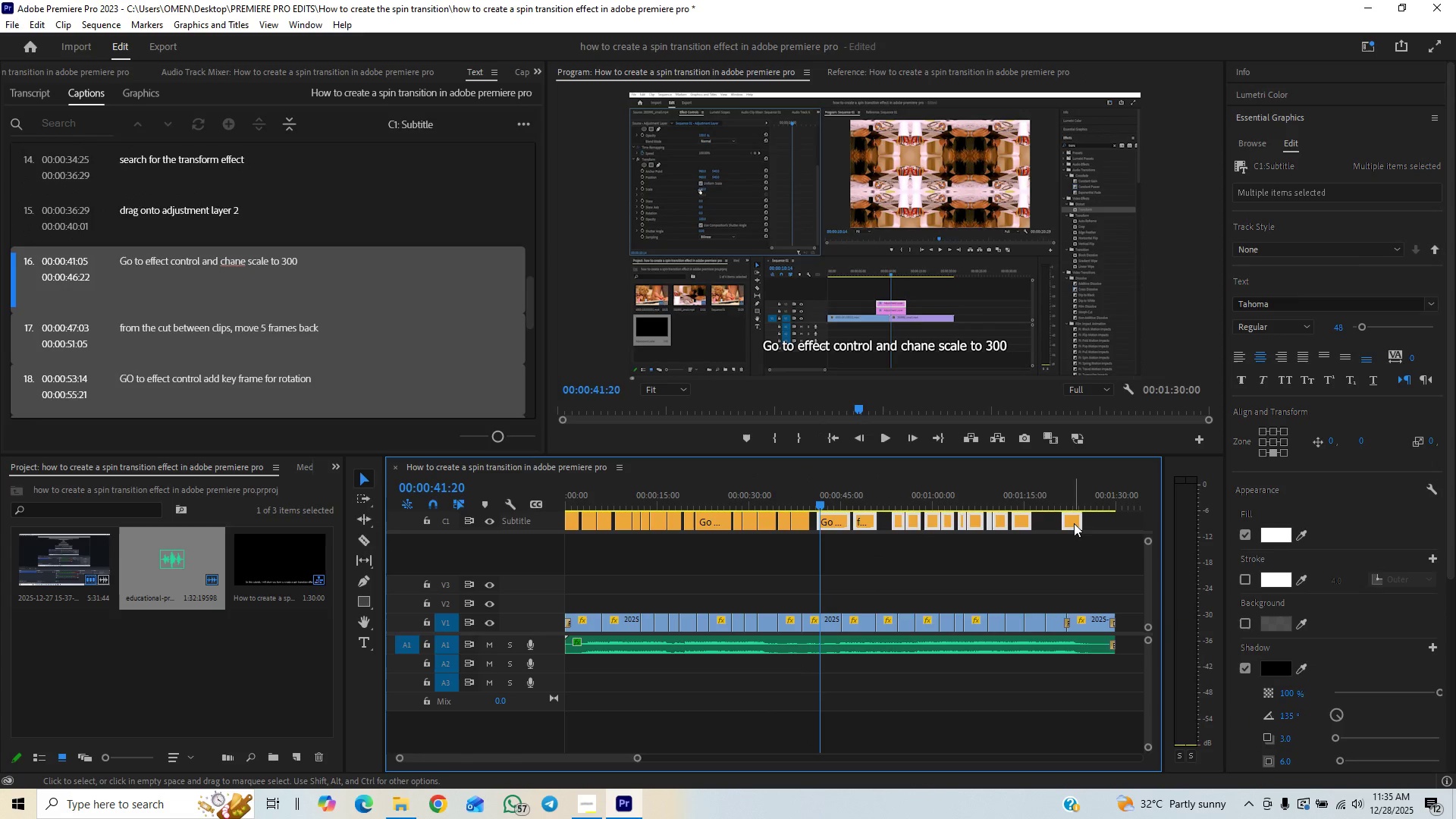 
left_click_drag(start_coordinate=[1074, 523], to_coordinate=[1069, 526])
 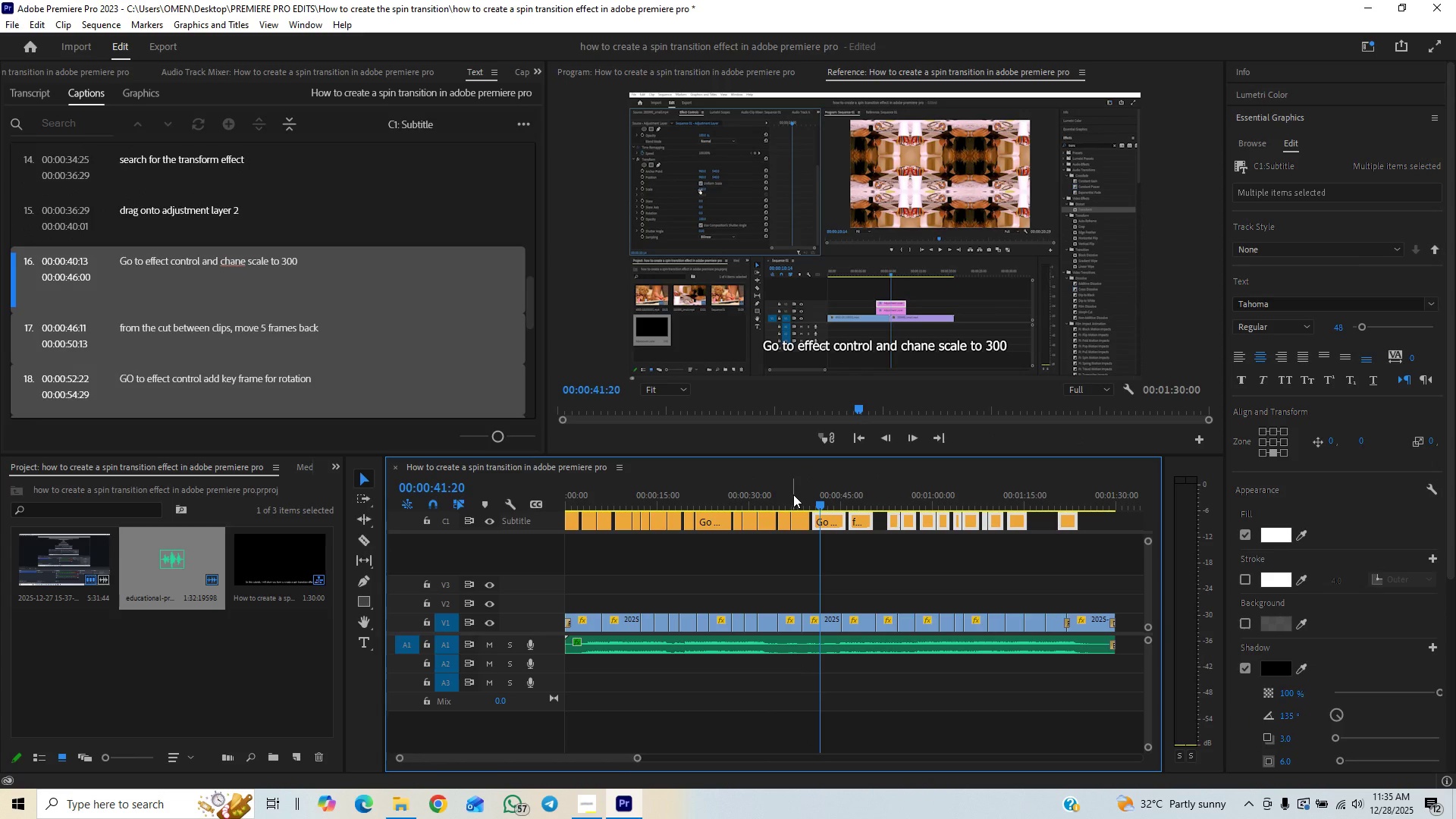 
left_click([797, 494])
 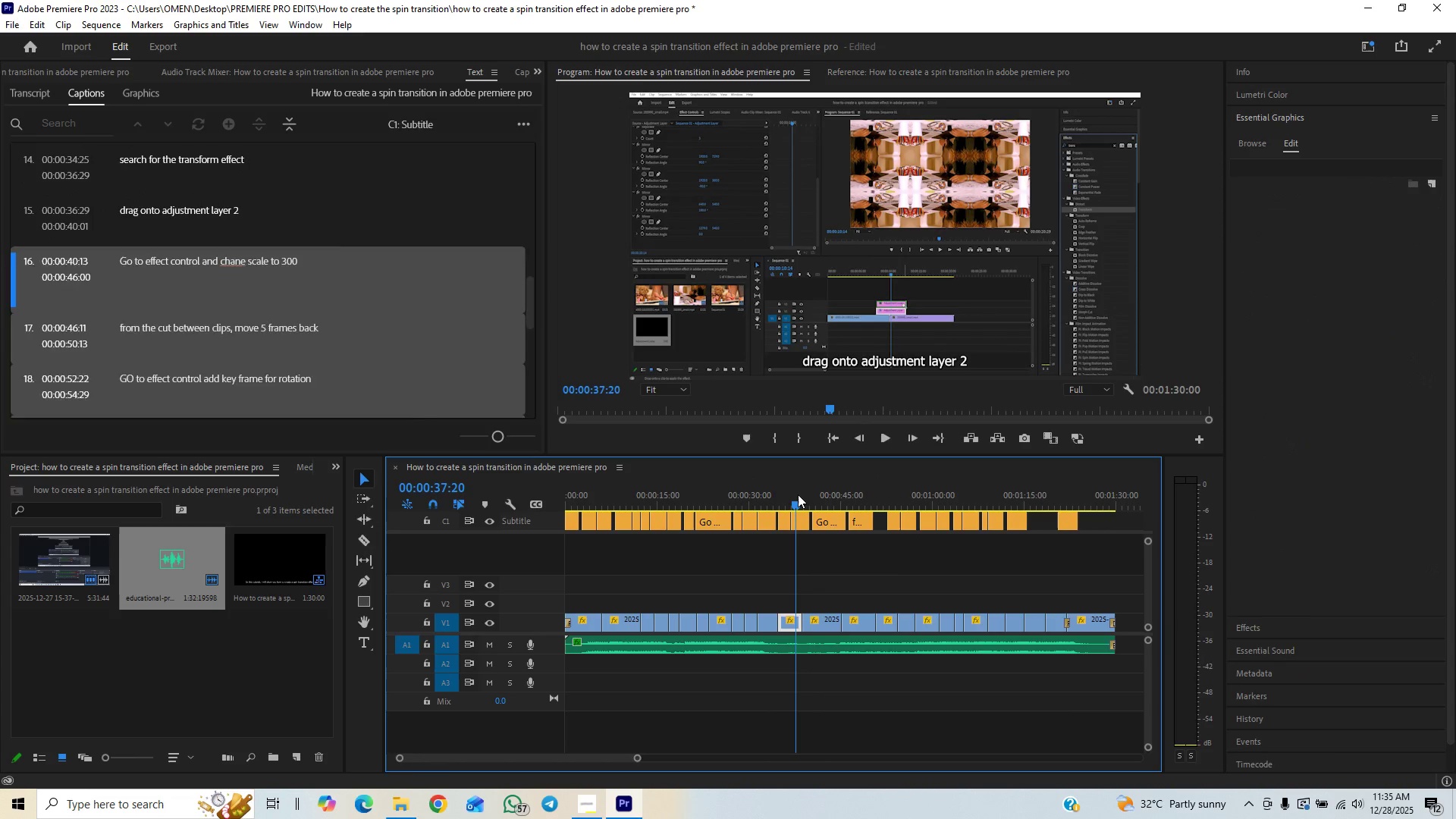 
key(Space)
 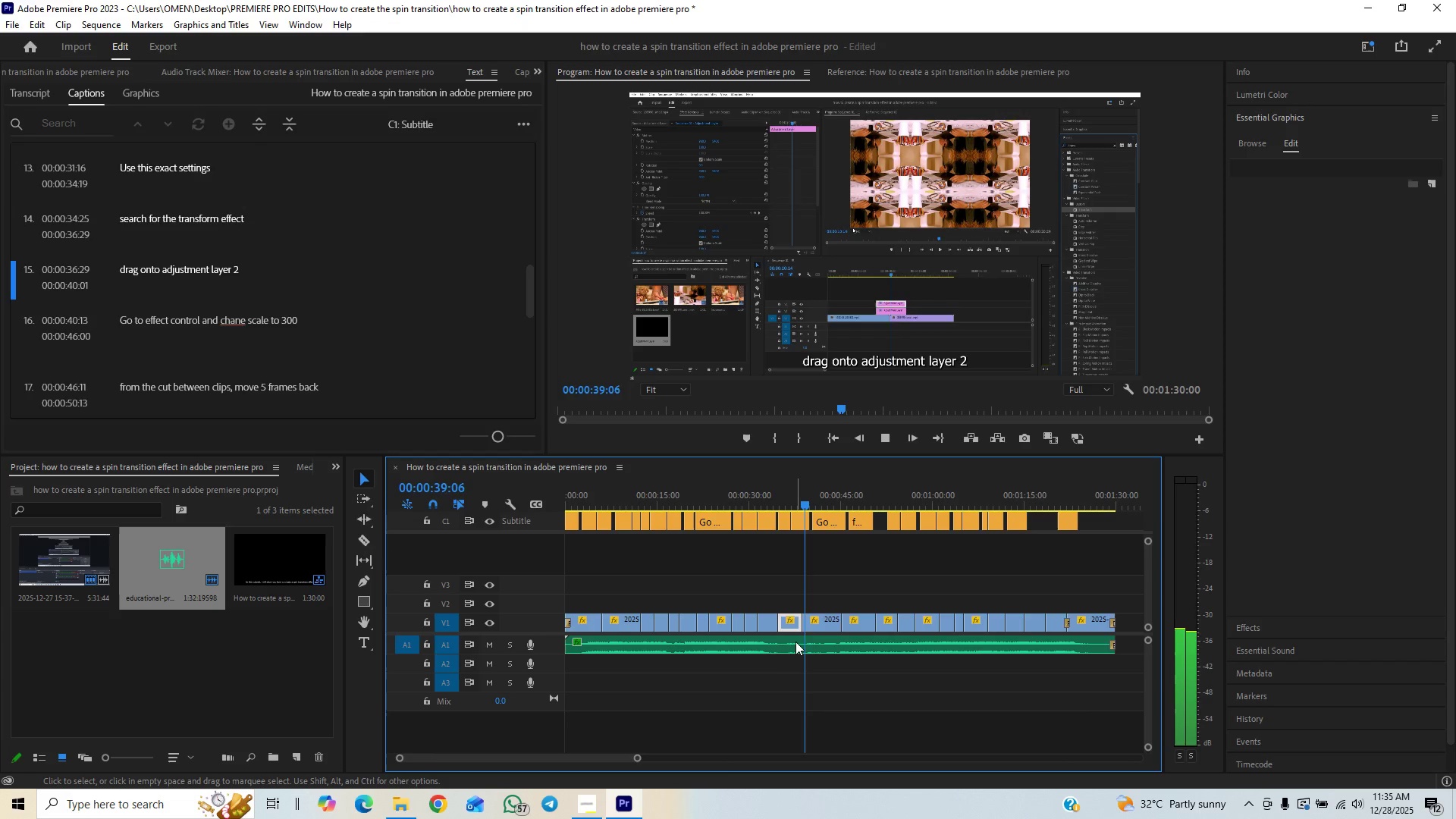 
key(Space)
 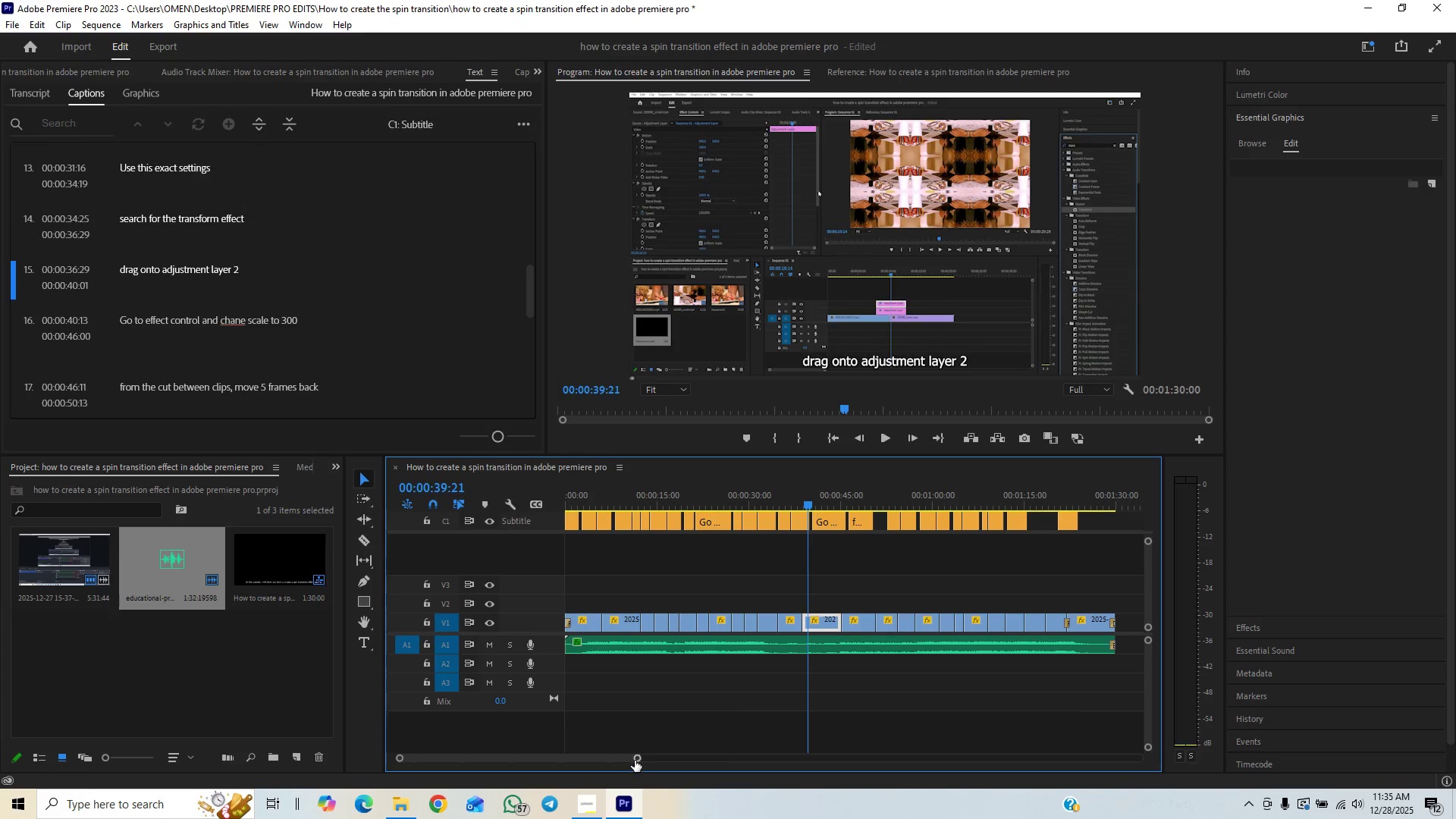 
left_click_drag(start_coordinate=[635, 760], to_coordinate=[570, 762])
 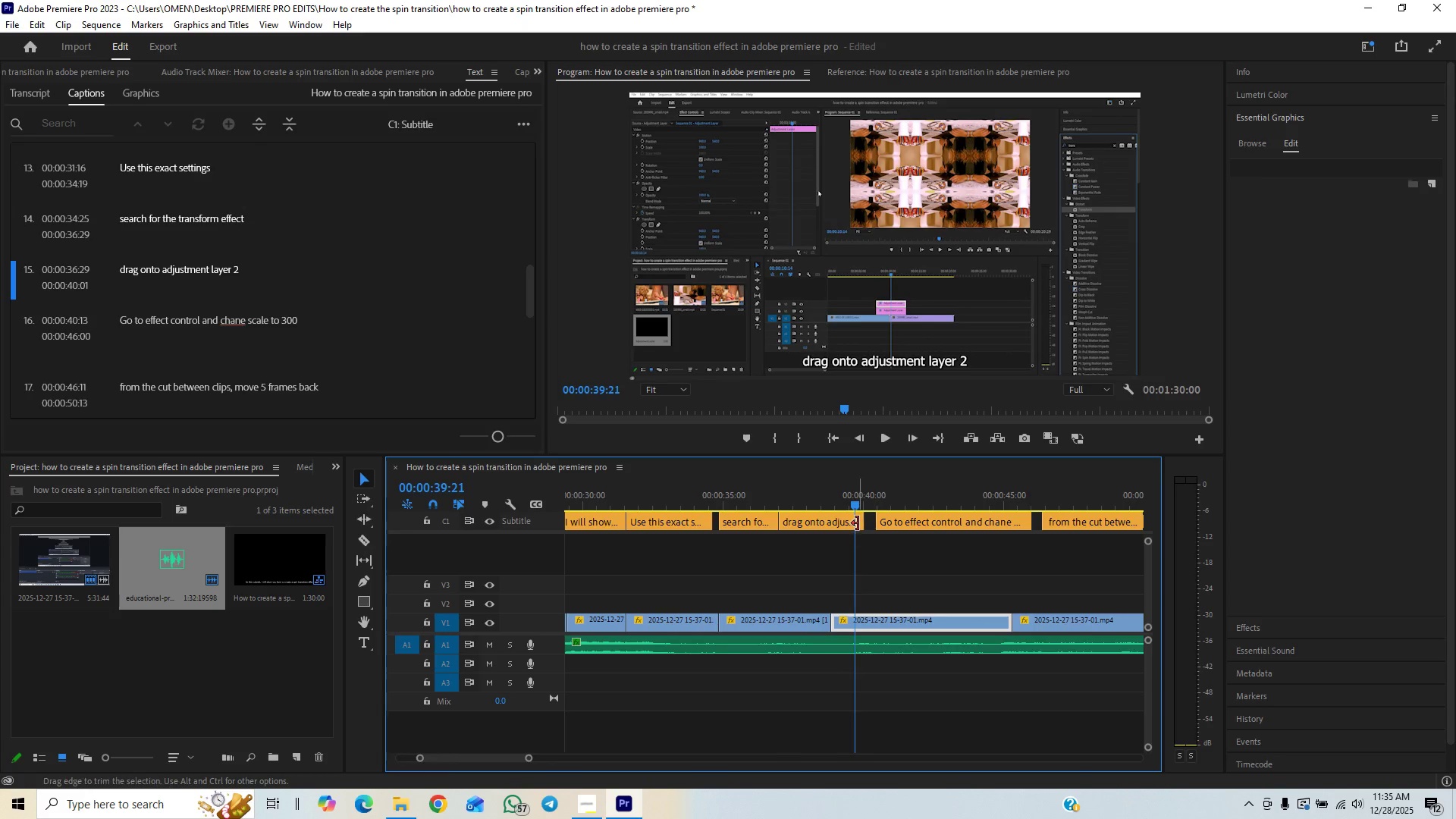 
left_click_drag(start_coordinate=[858, 523], to_coordinate=[844, 531])
 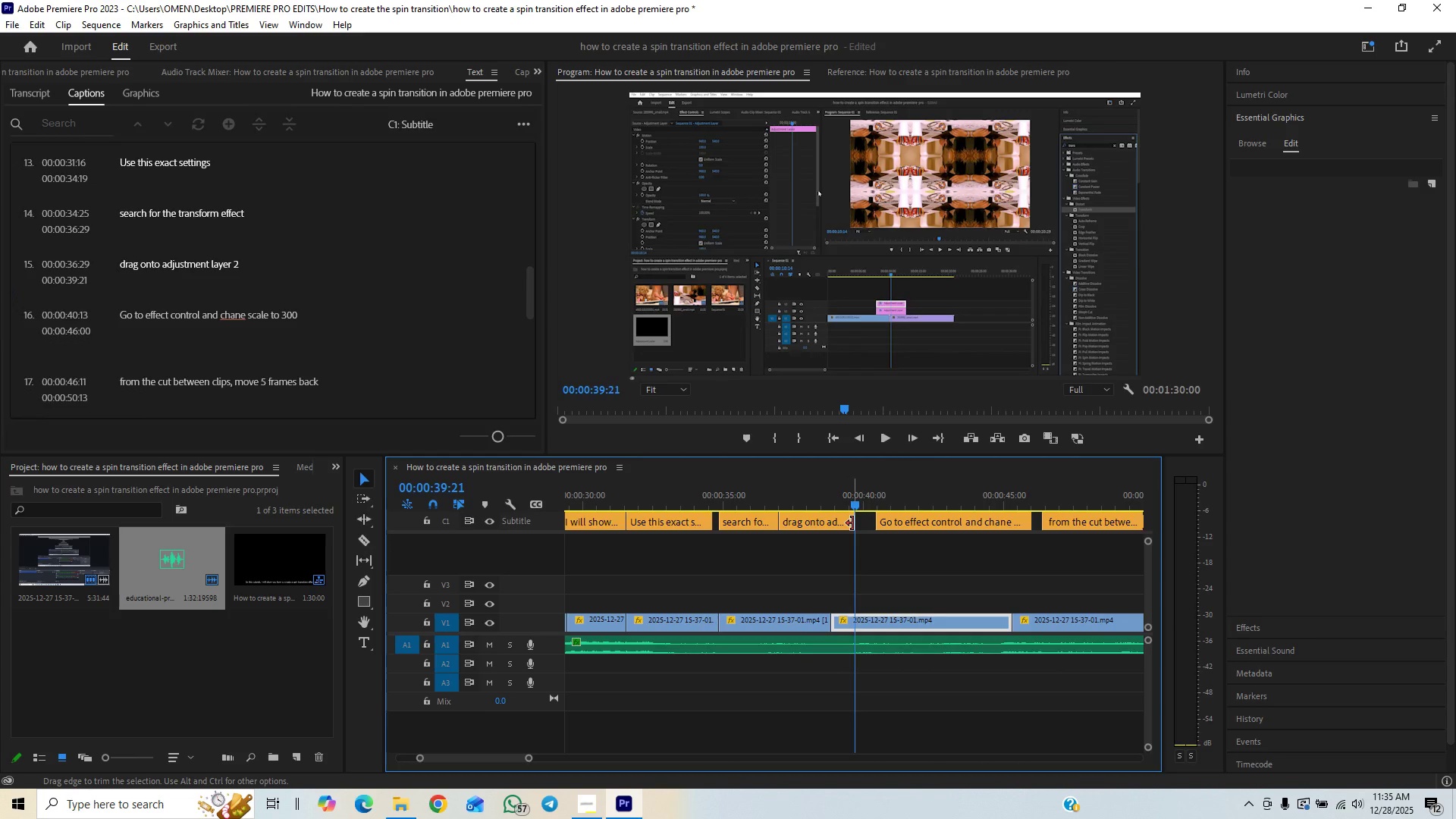 
left_click_drag(start_coordinate=[852, 523], to_coordinate=[843, 529])
 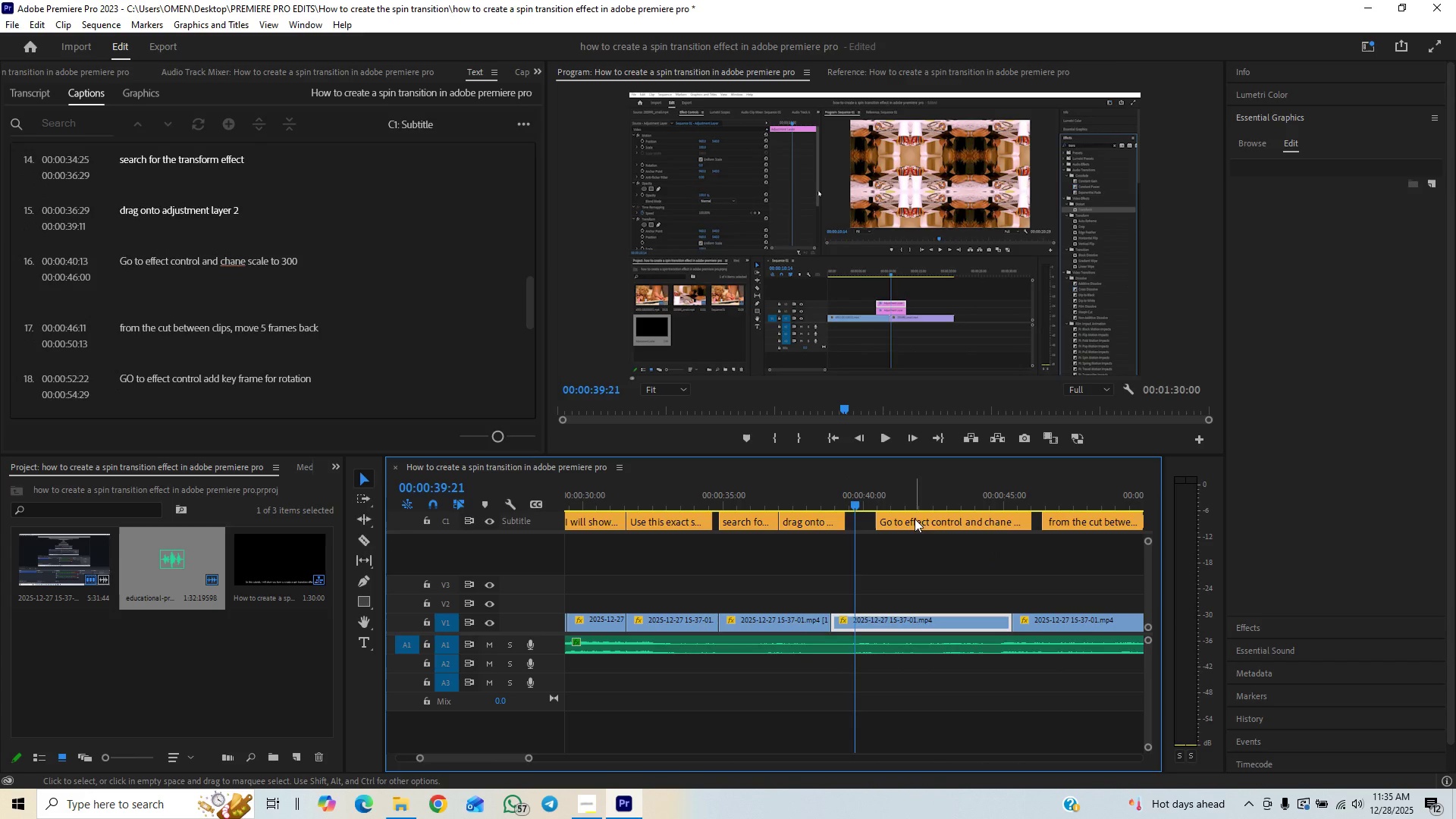 
left_click_drag(start_coordinate=[915, 519], to_coordinate=[895, 525])
 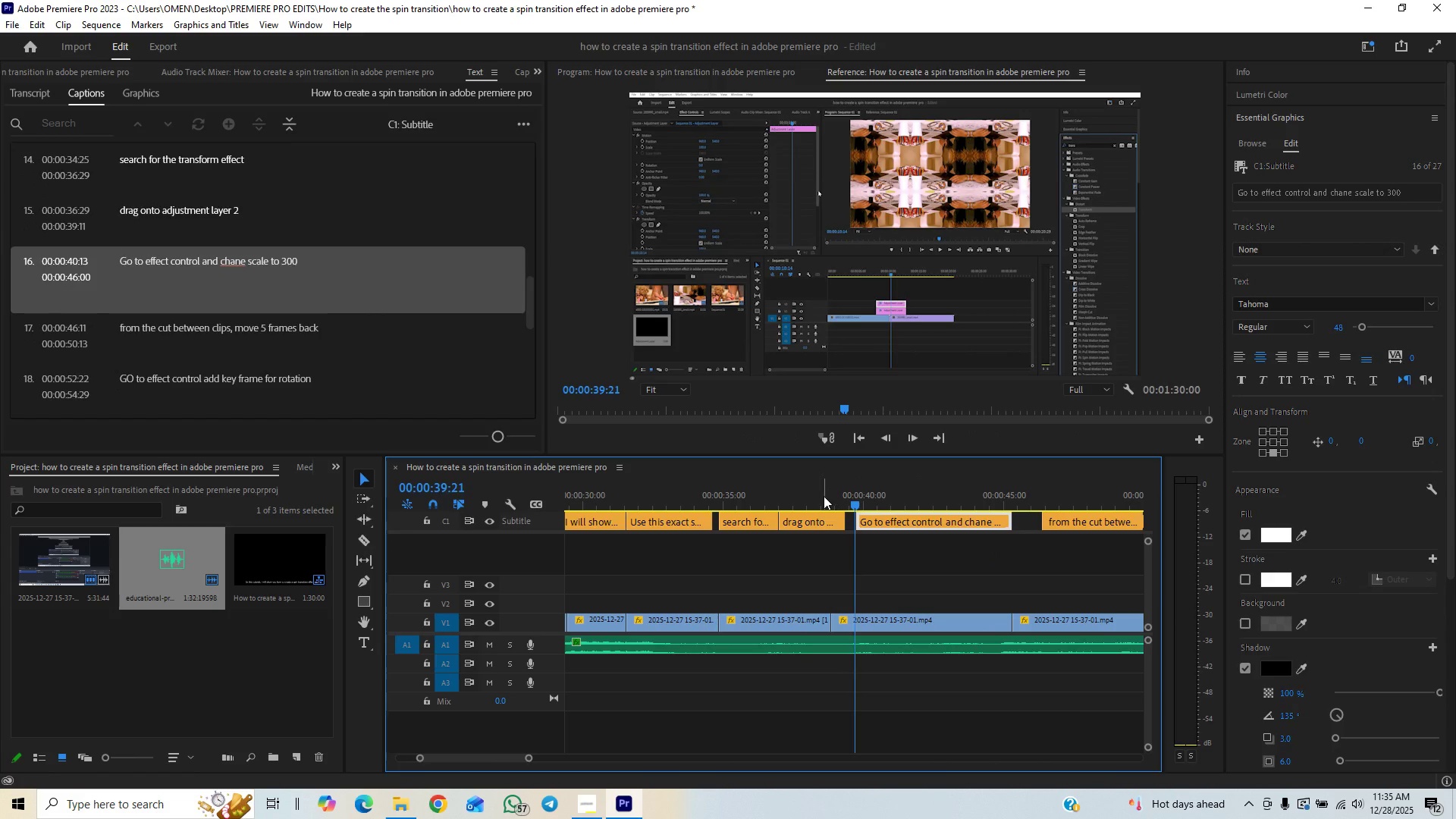 
left_click([821, 496])
 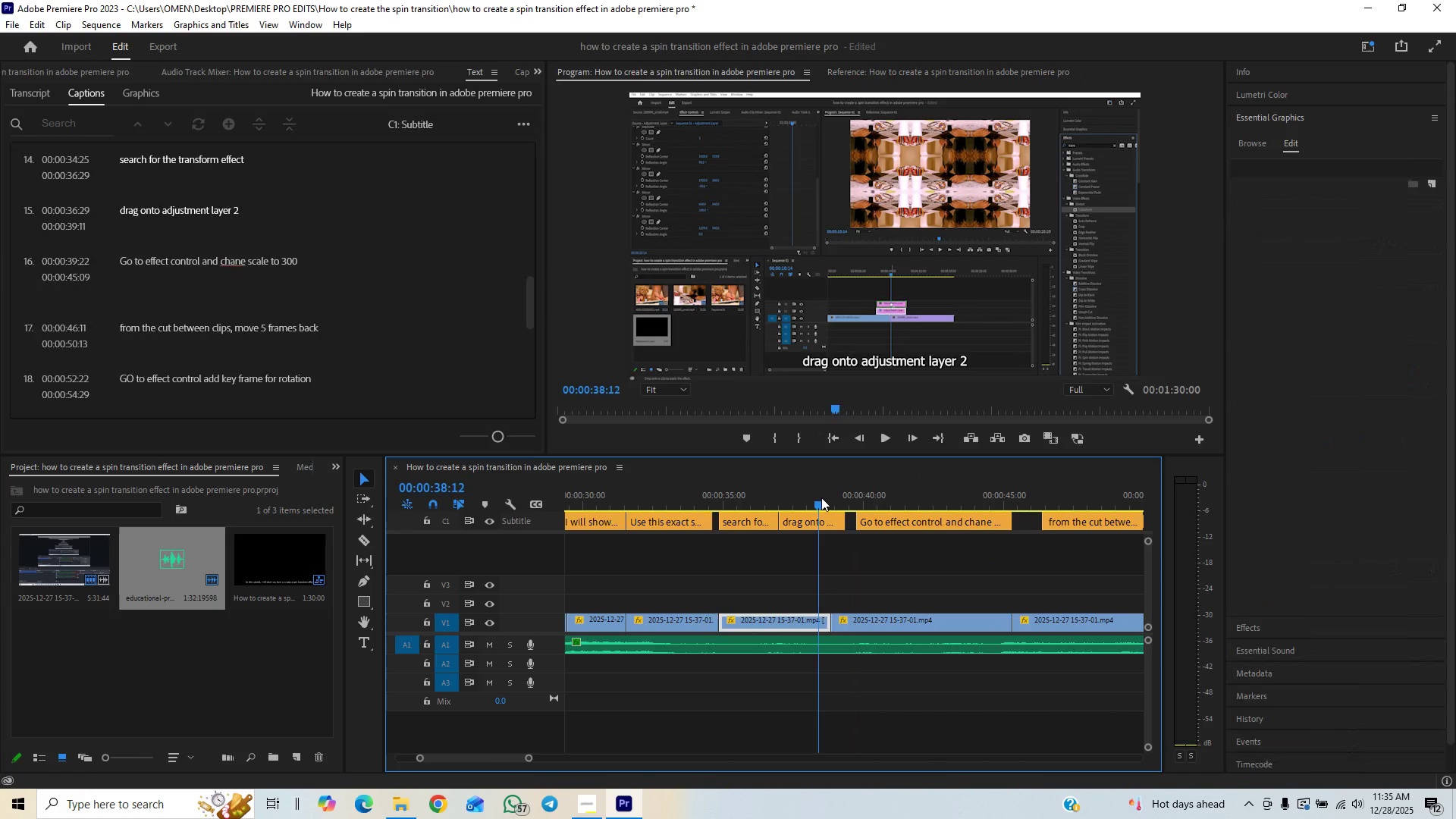 
key(Space)
 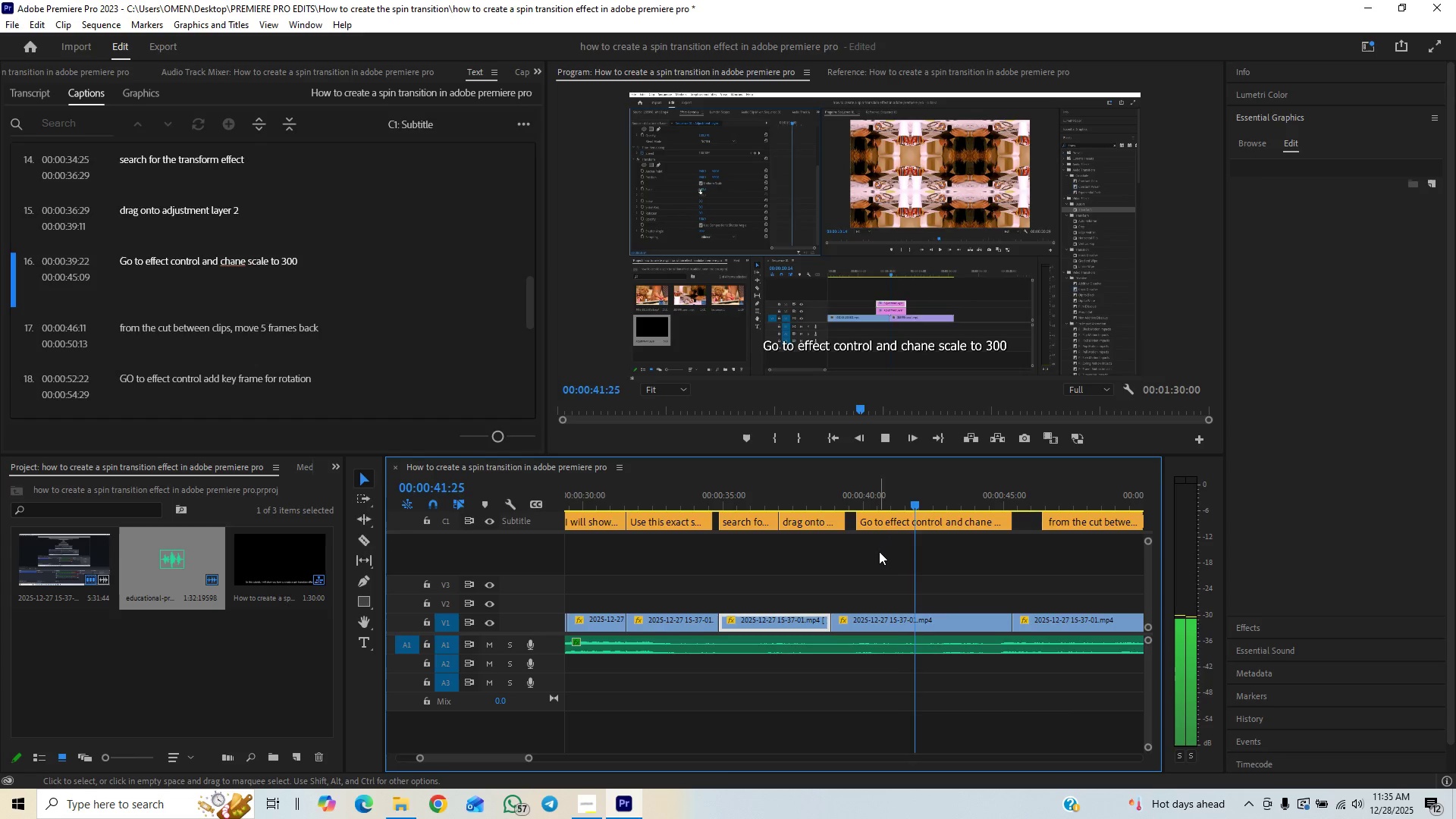 
wait(8.5)
 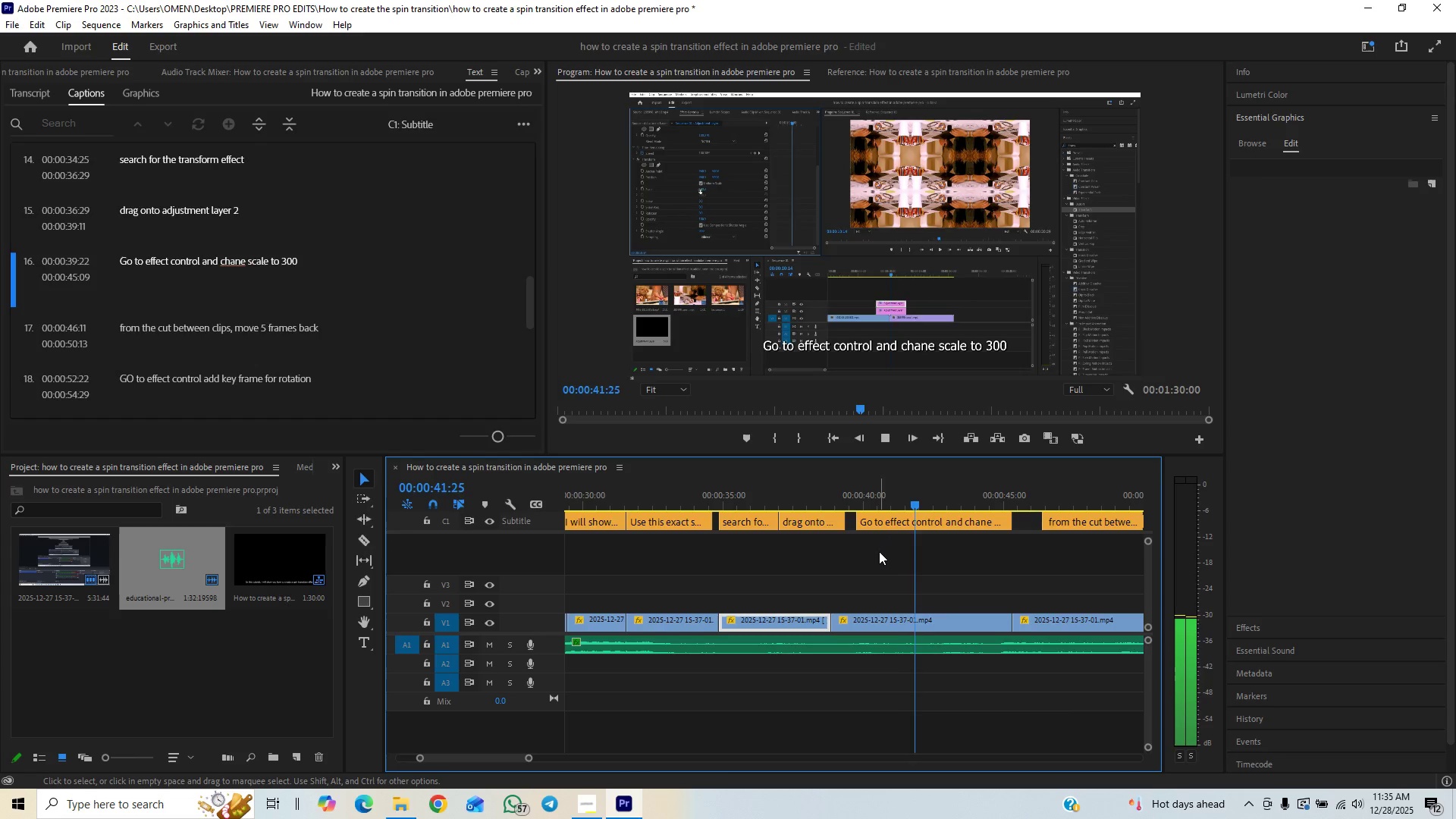 
key(Space)
 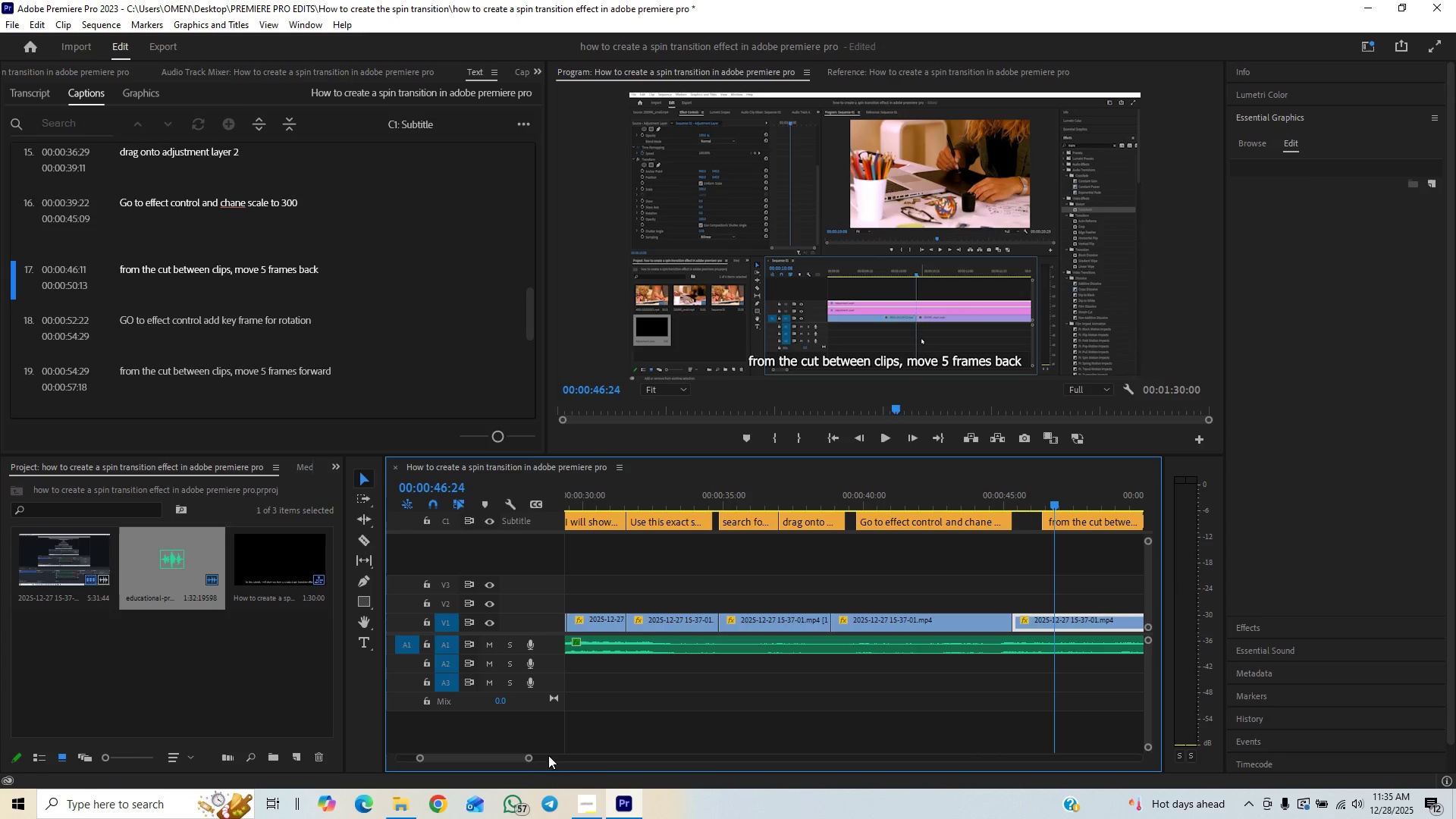 
left_click_drag(start_coordinate=[529, 761], to_coordinate=[529, 755])
 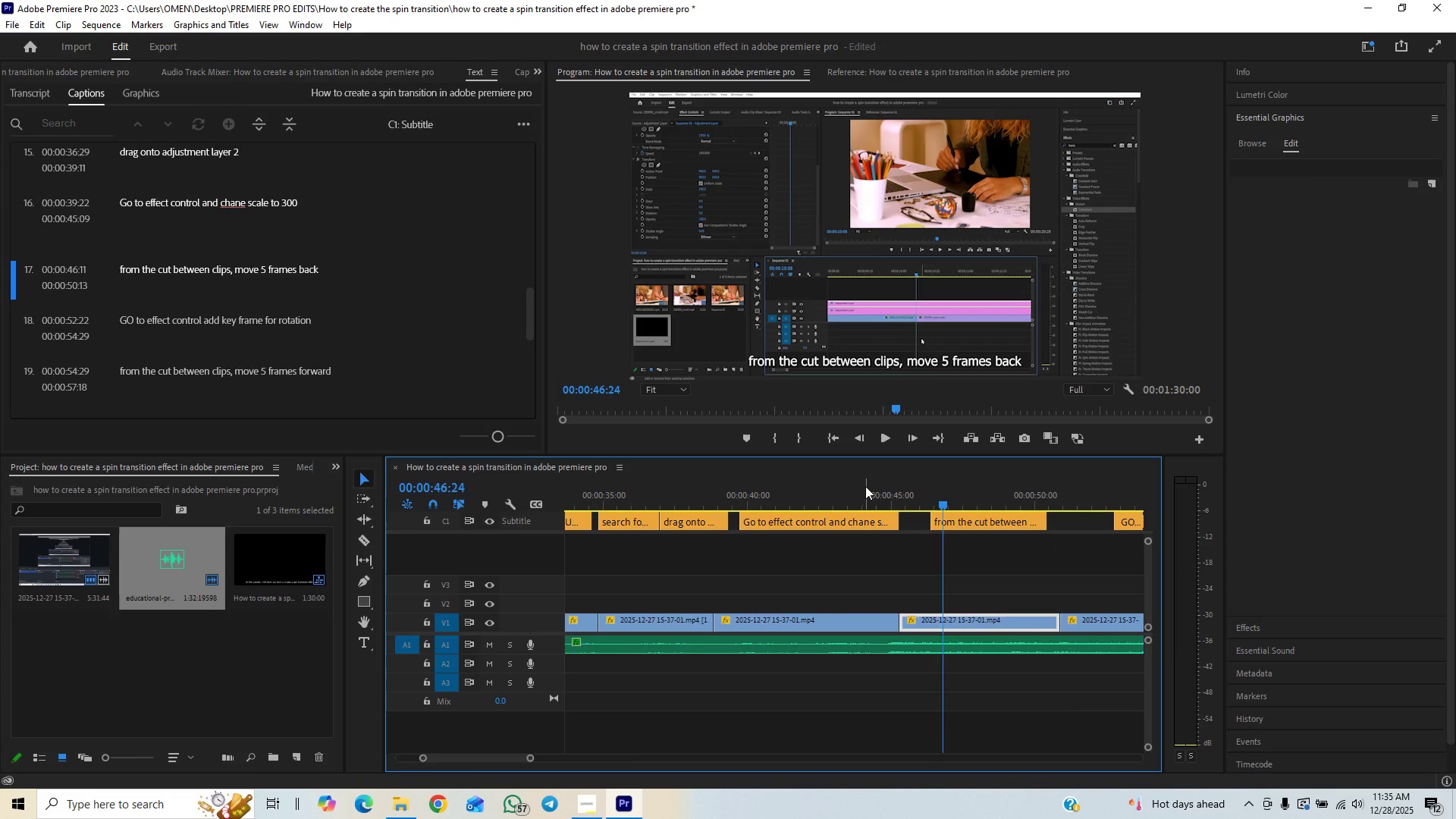 
left_click([866, 486])
 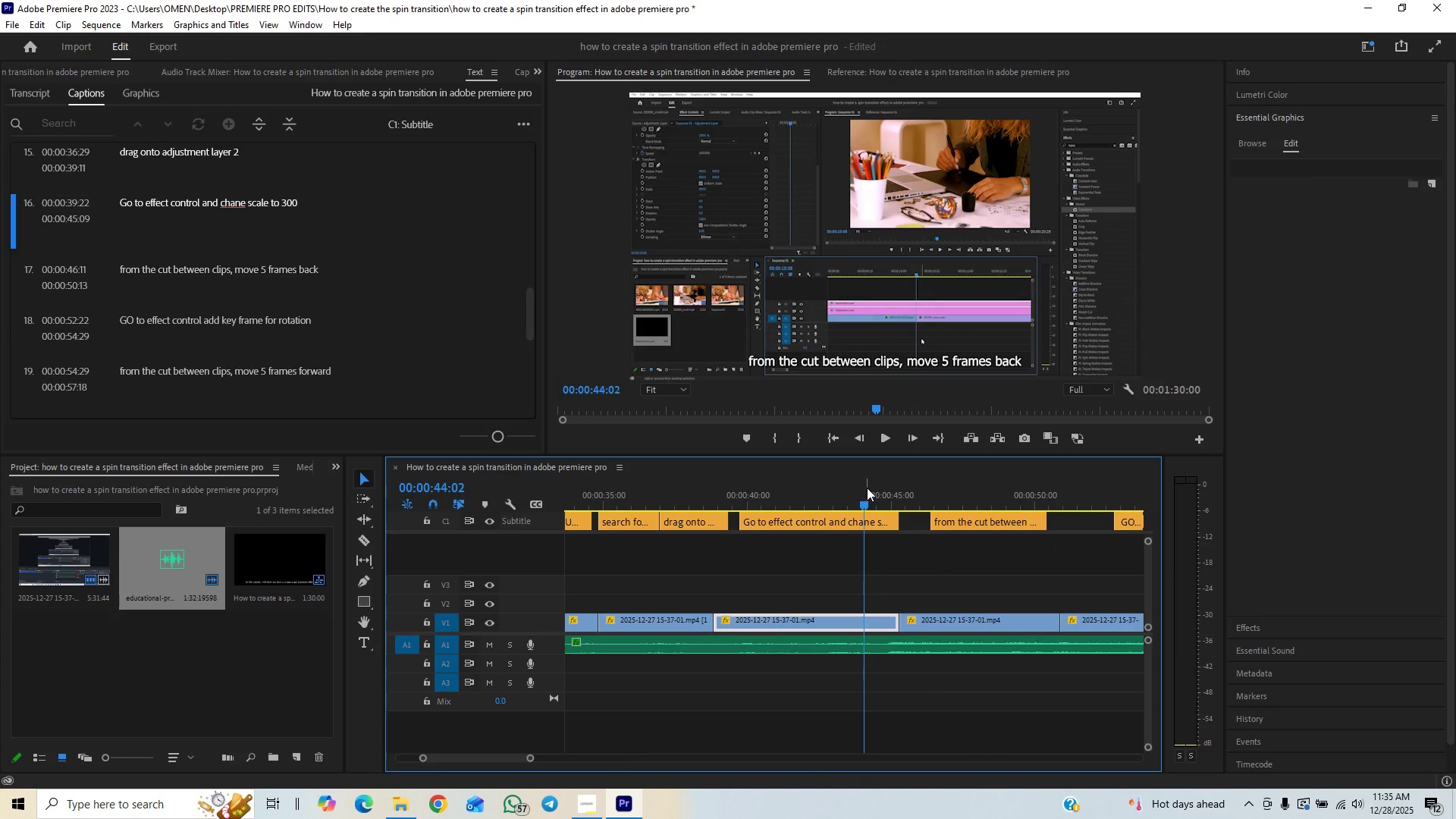 
key(Space)
 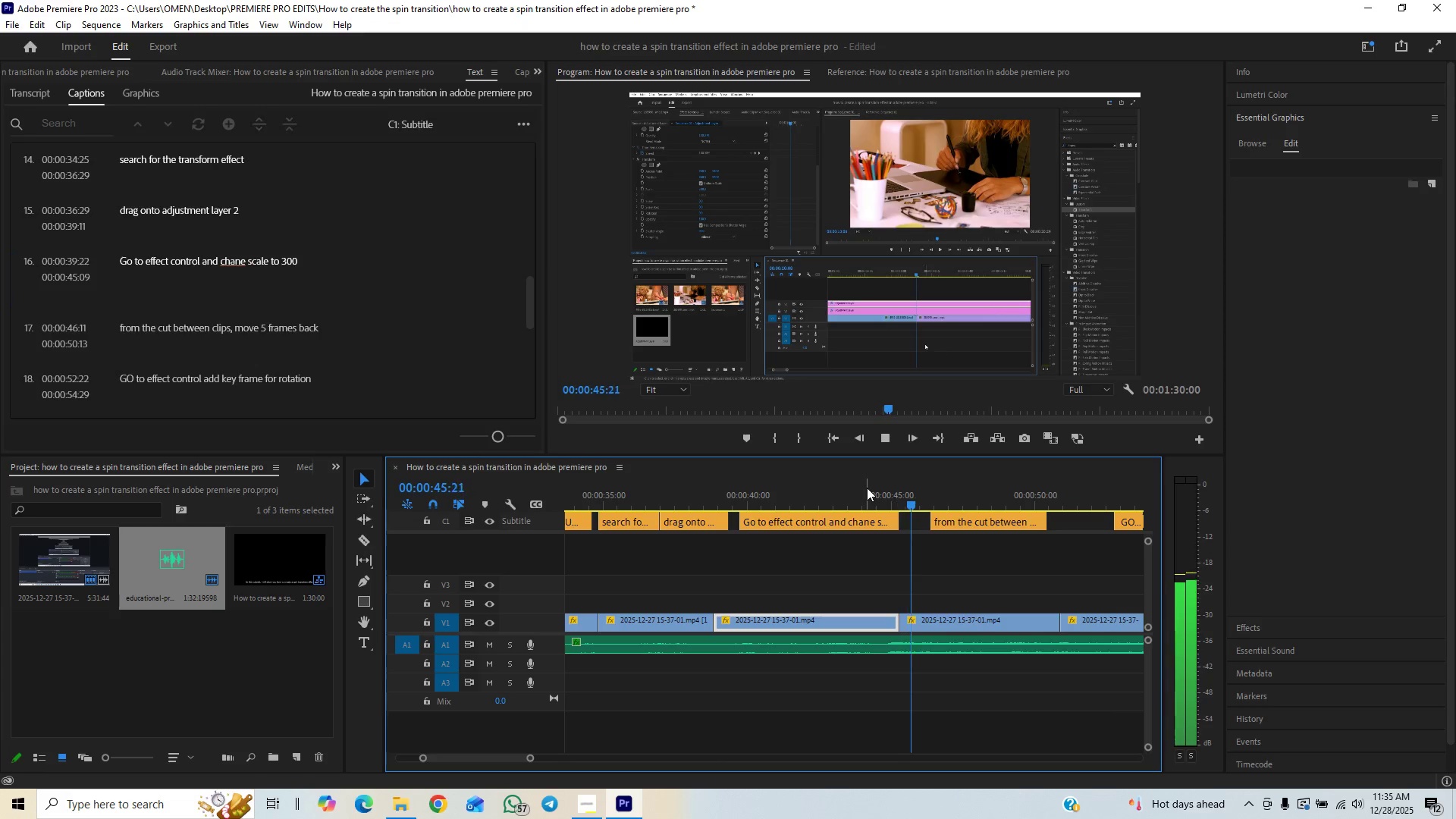 
key(Space)
 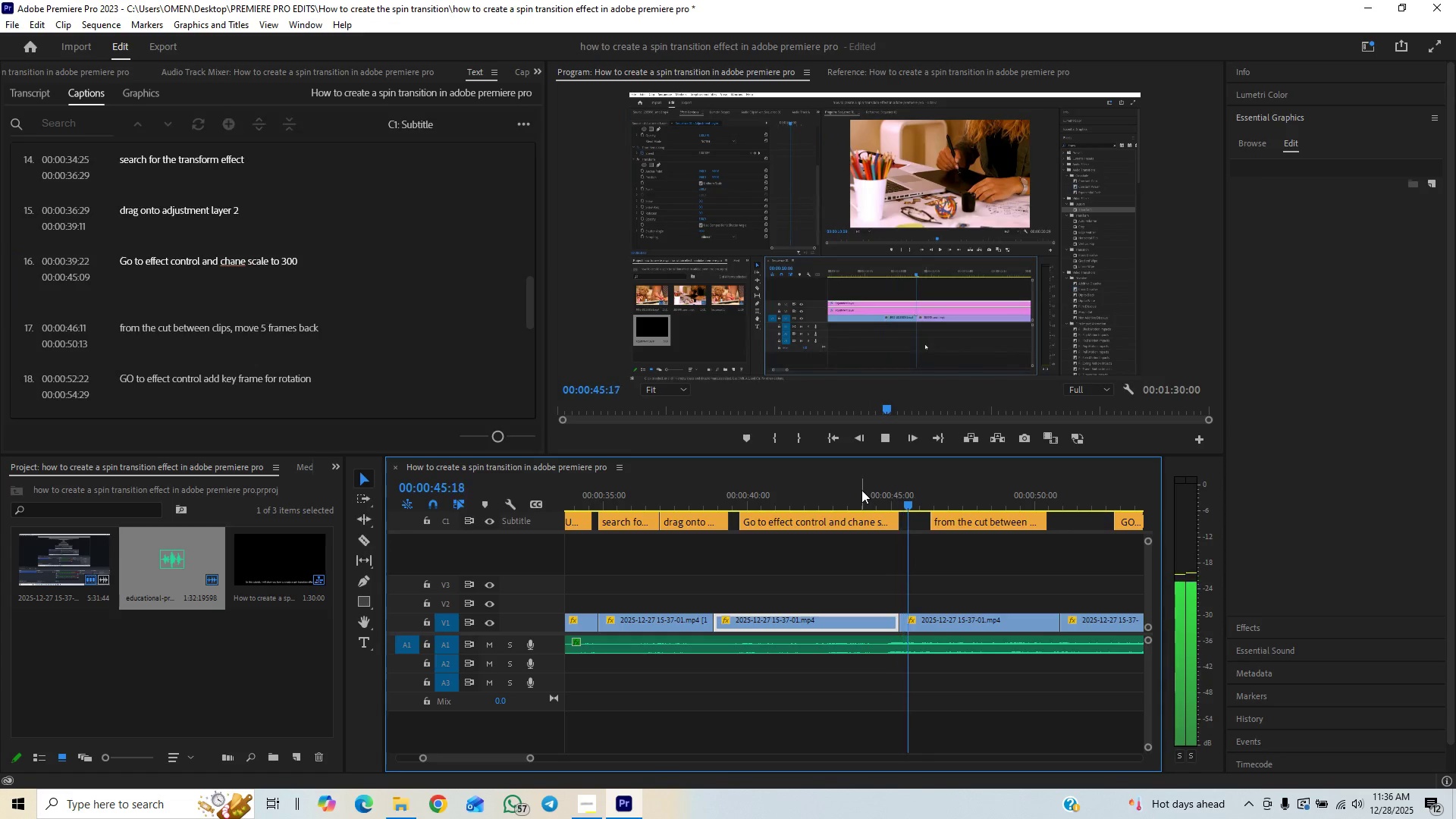 
left_click([861, 490])
 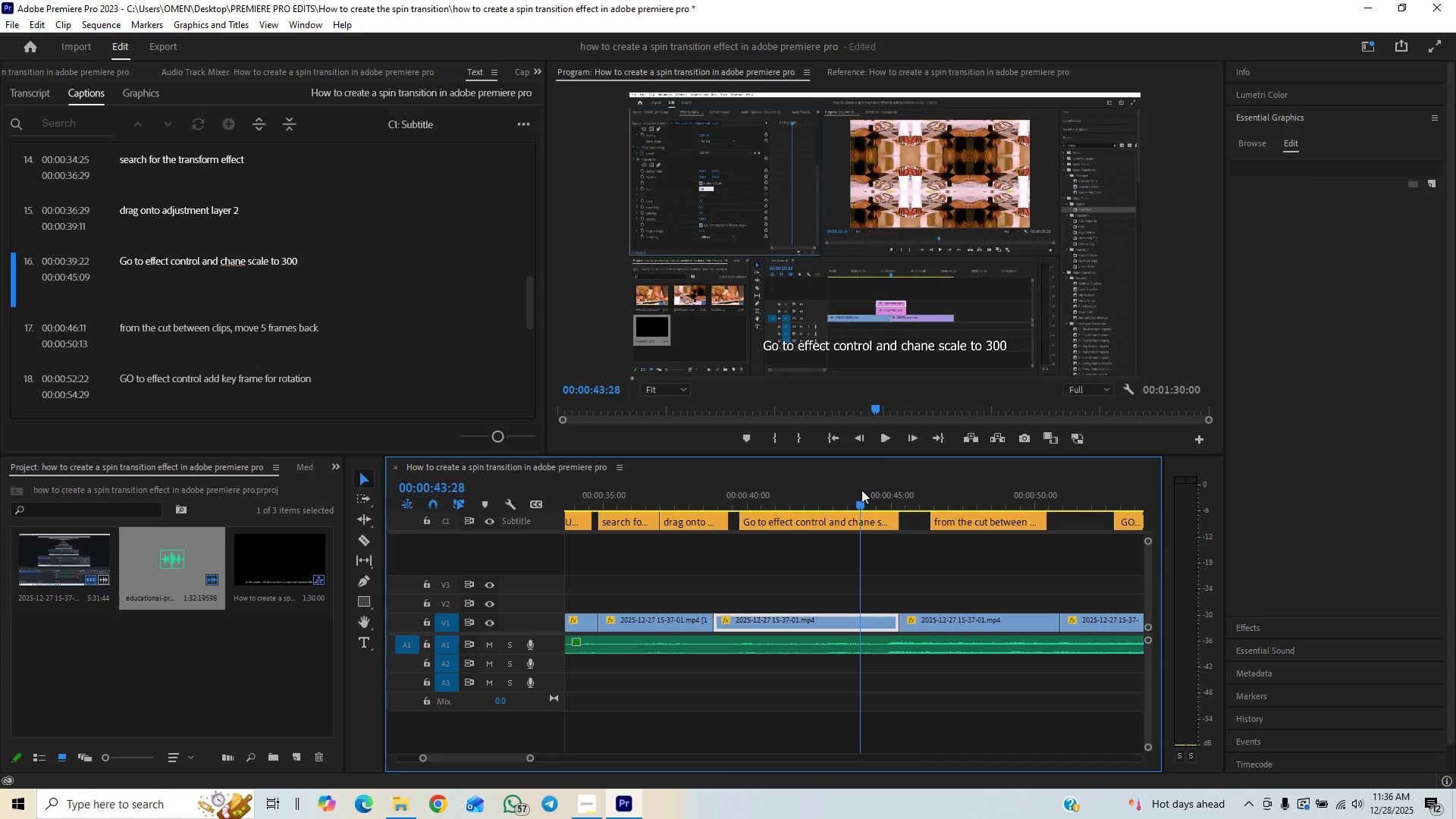 
key(Space)
 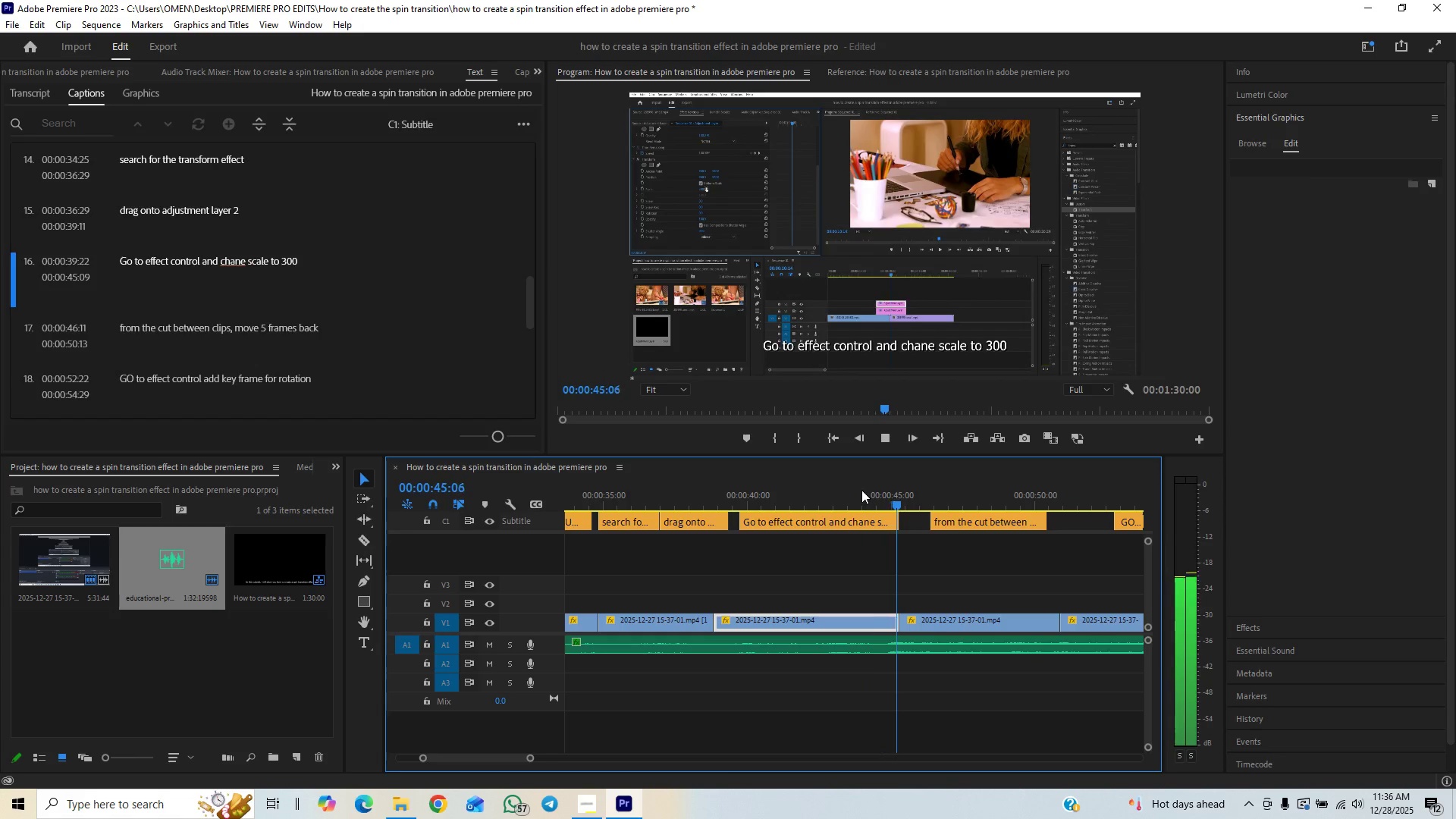 
key(Space)
 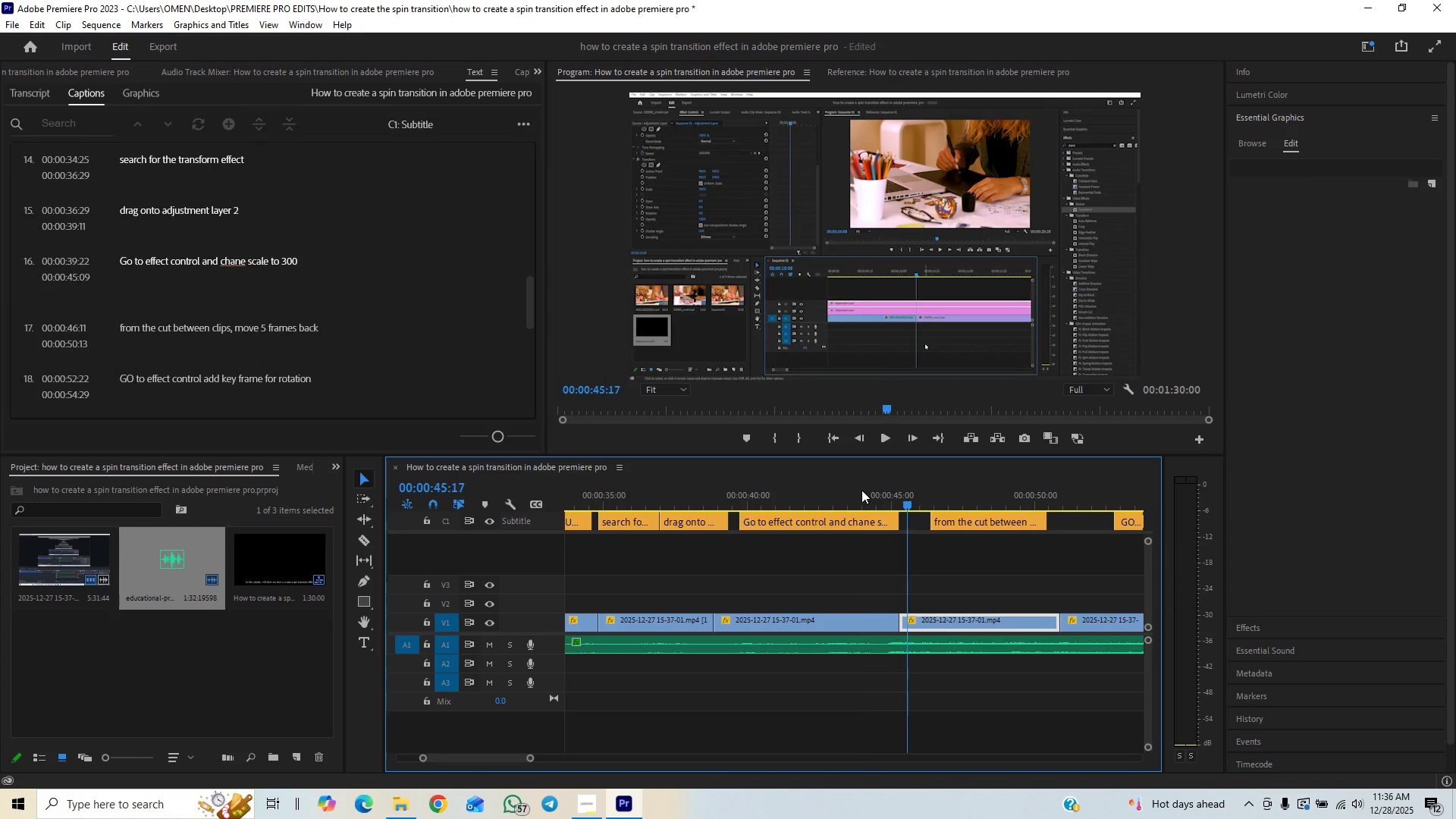 
left_click_drag(start_coordinate=[861, 490], to_coordinate=[896, 477])
 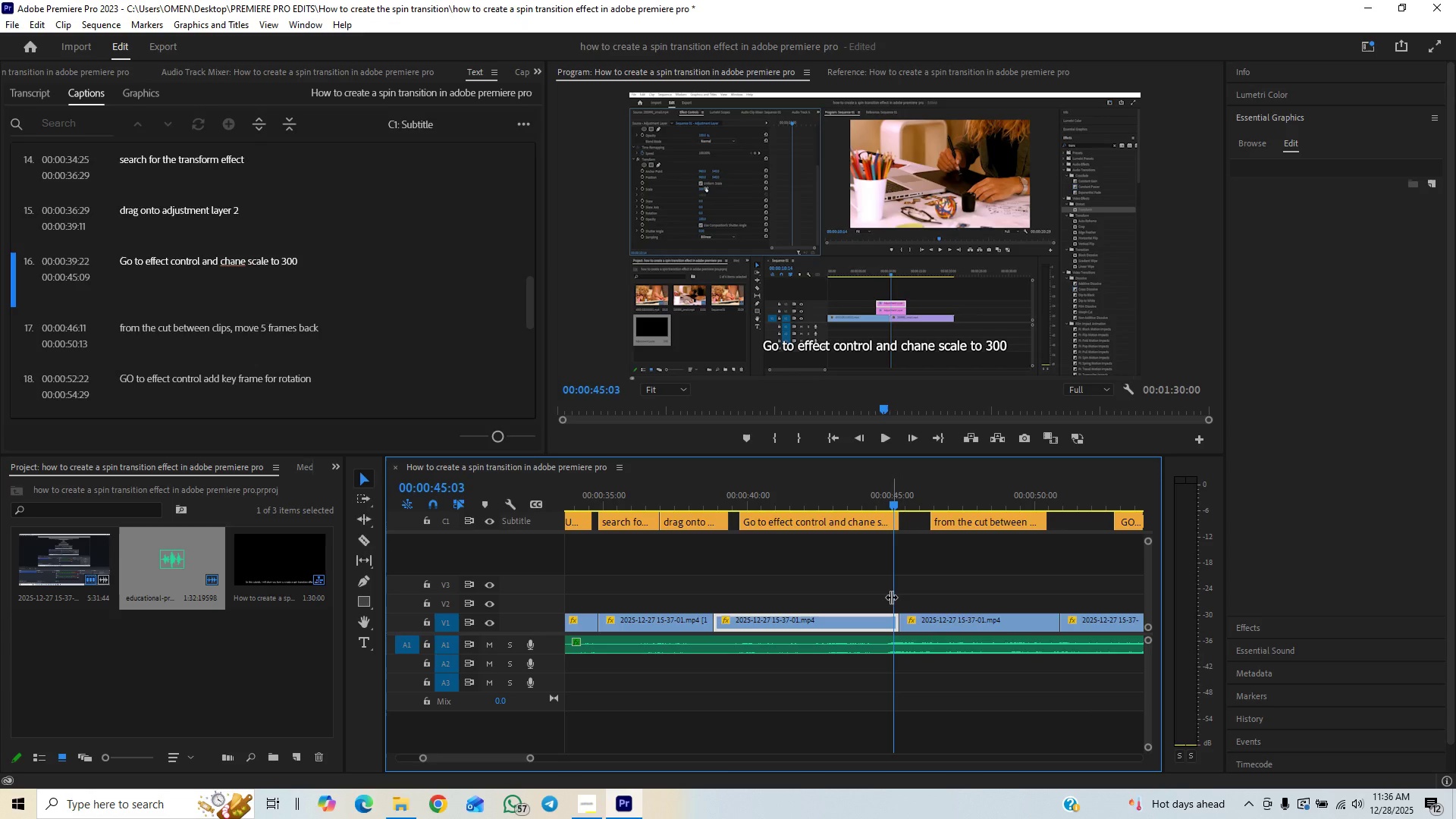 
key(Space)
 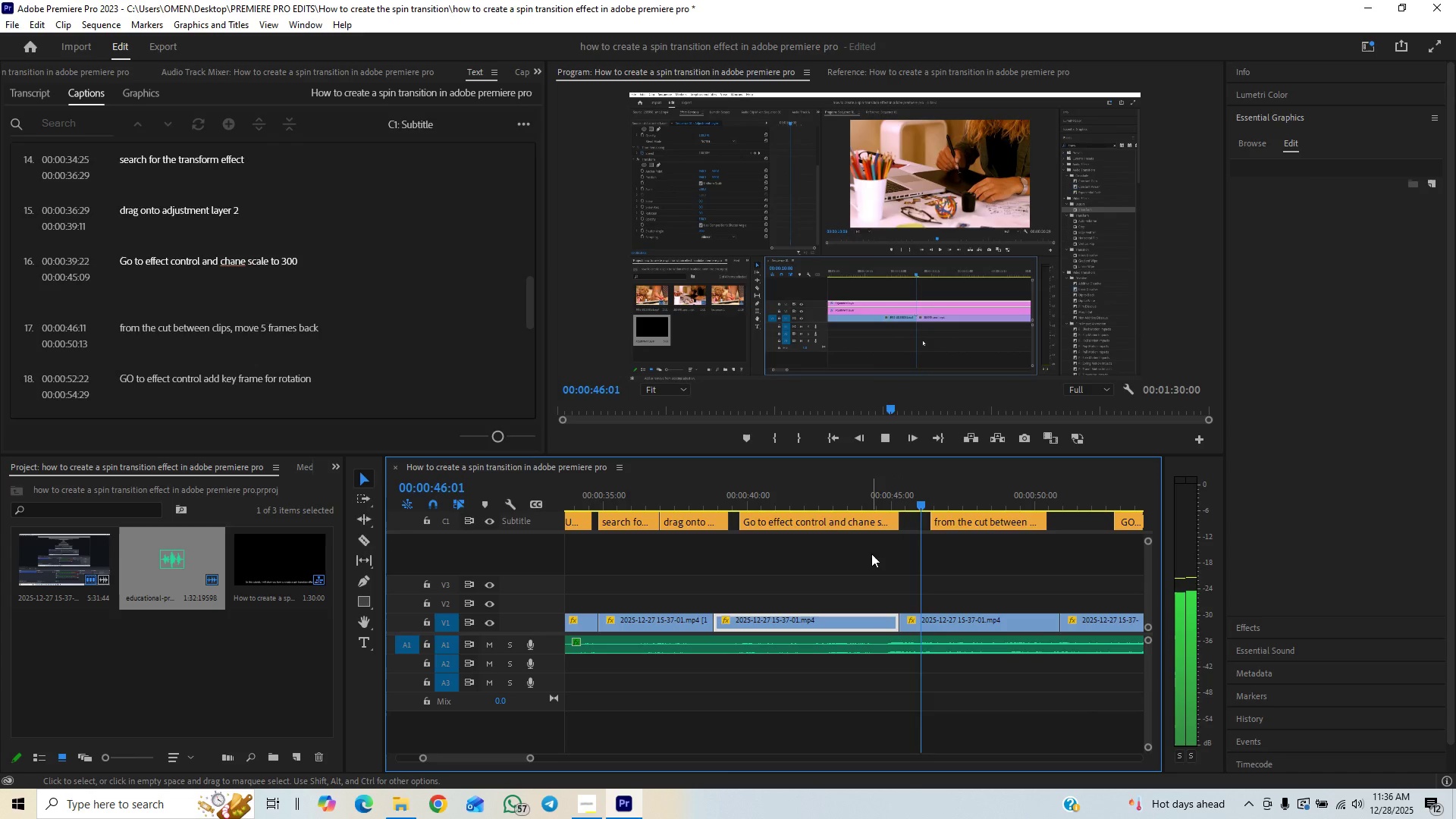 
key(Space)
 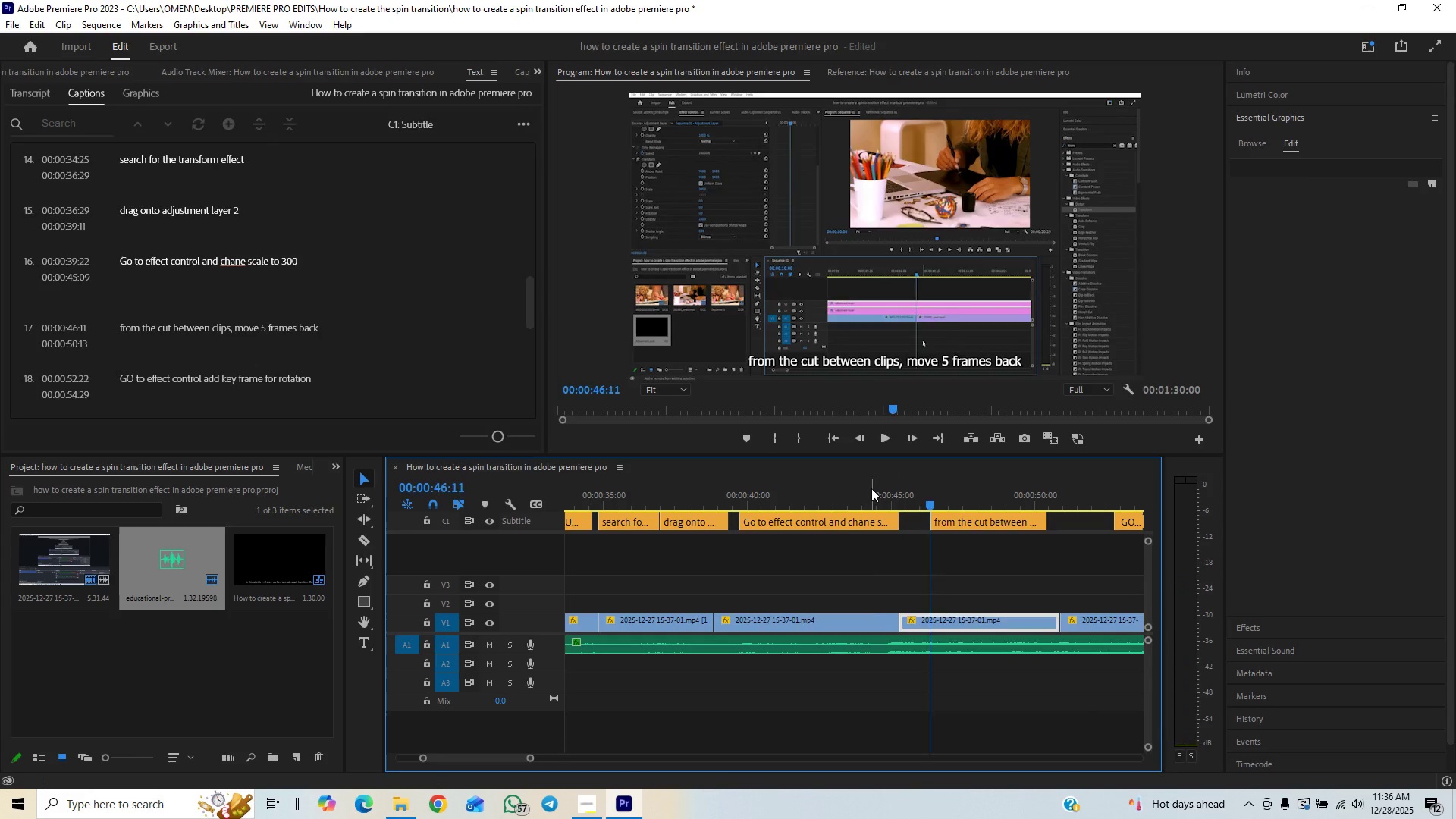 
left_click([871, 488])
 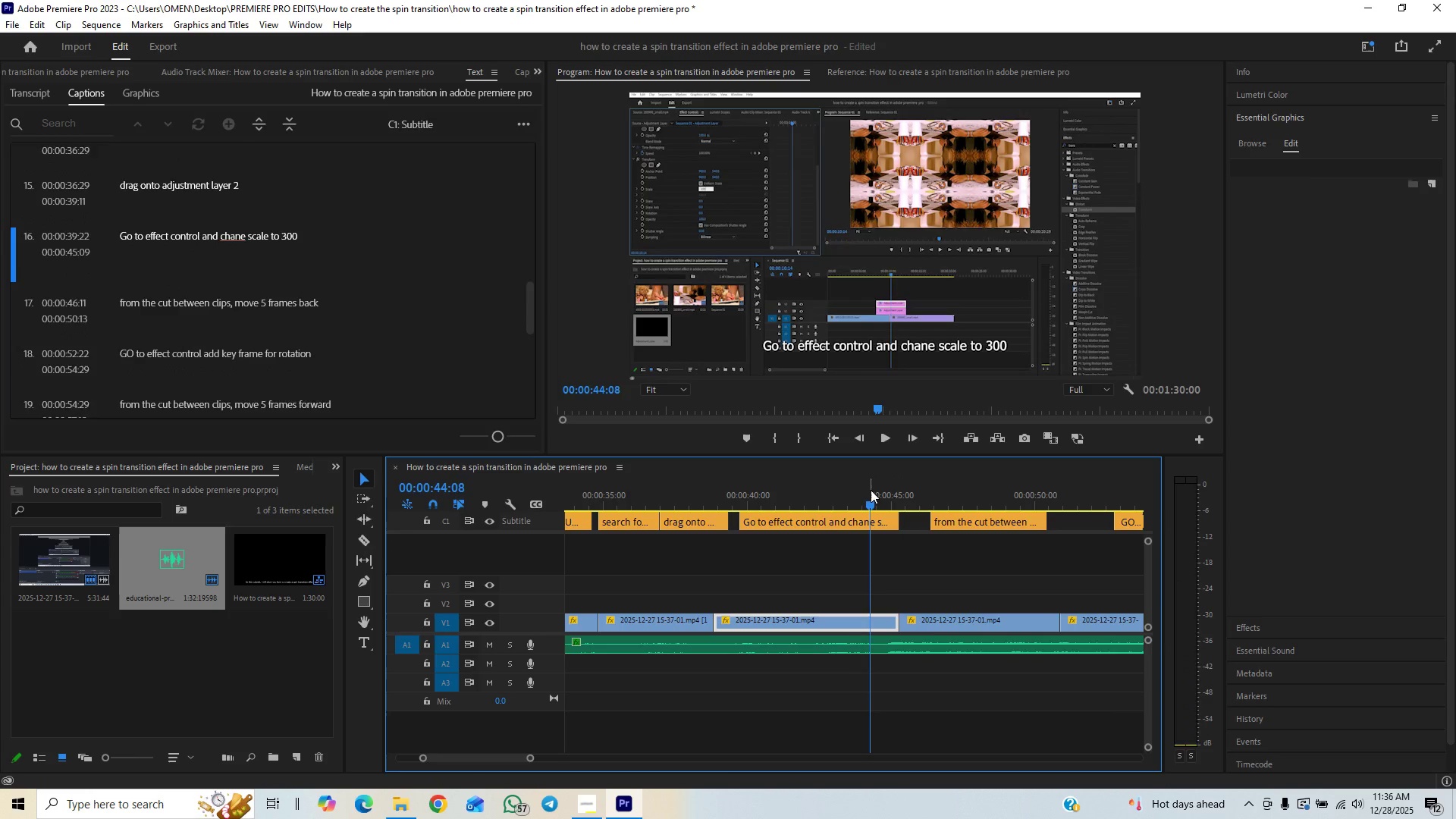 
key(Space)
 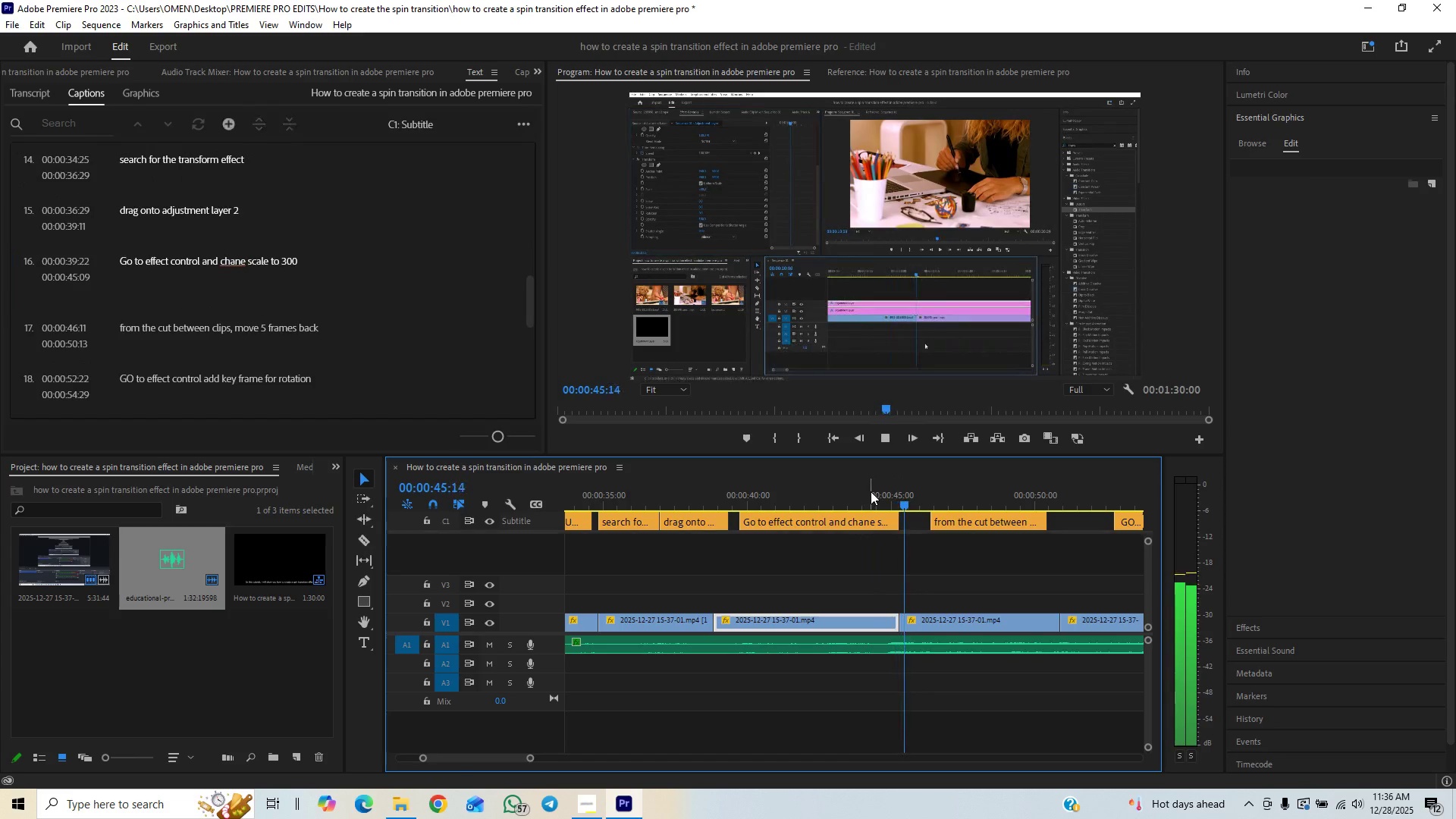 
key(Space)
 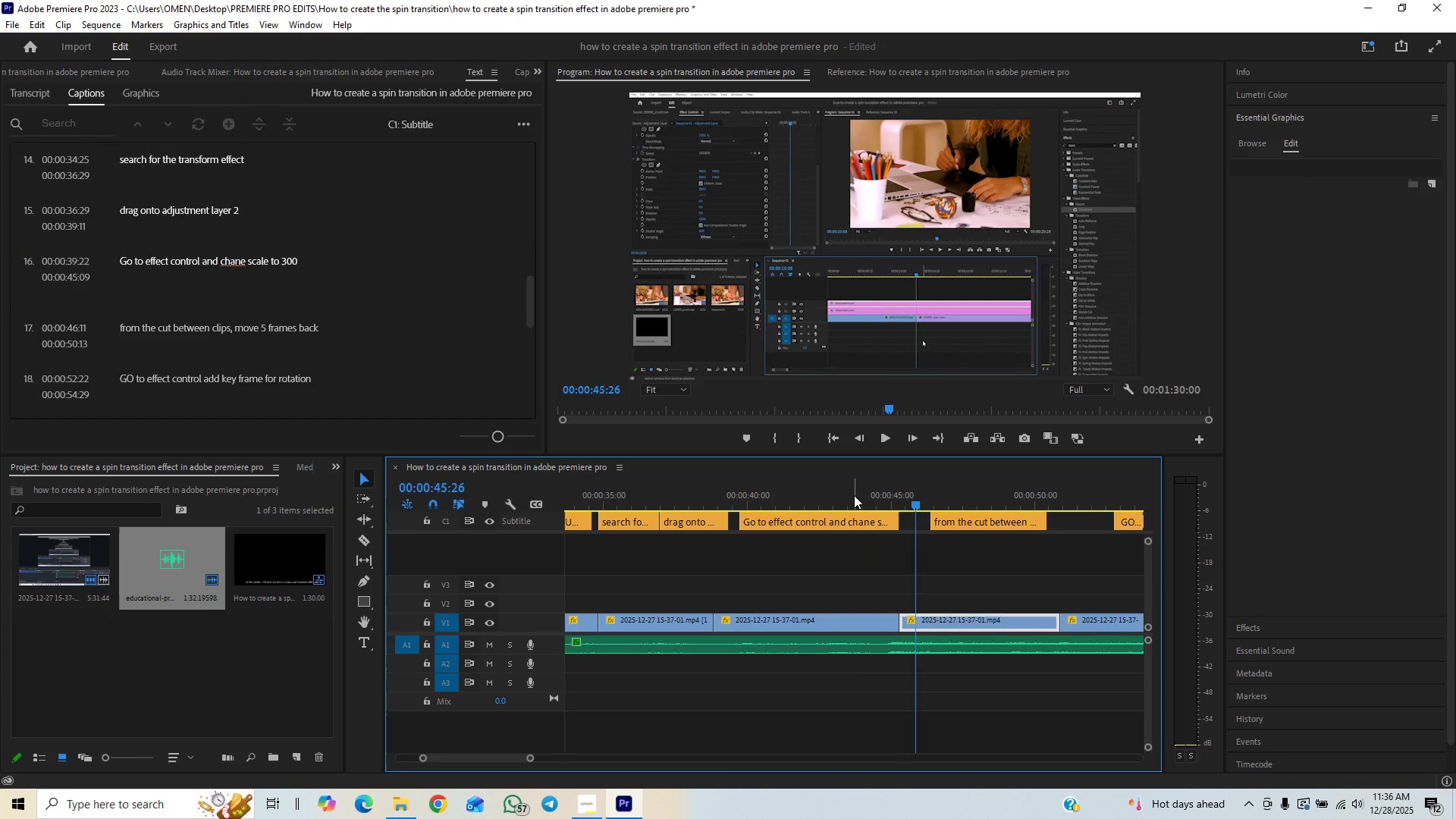 
left_click([854, 495])
 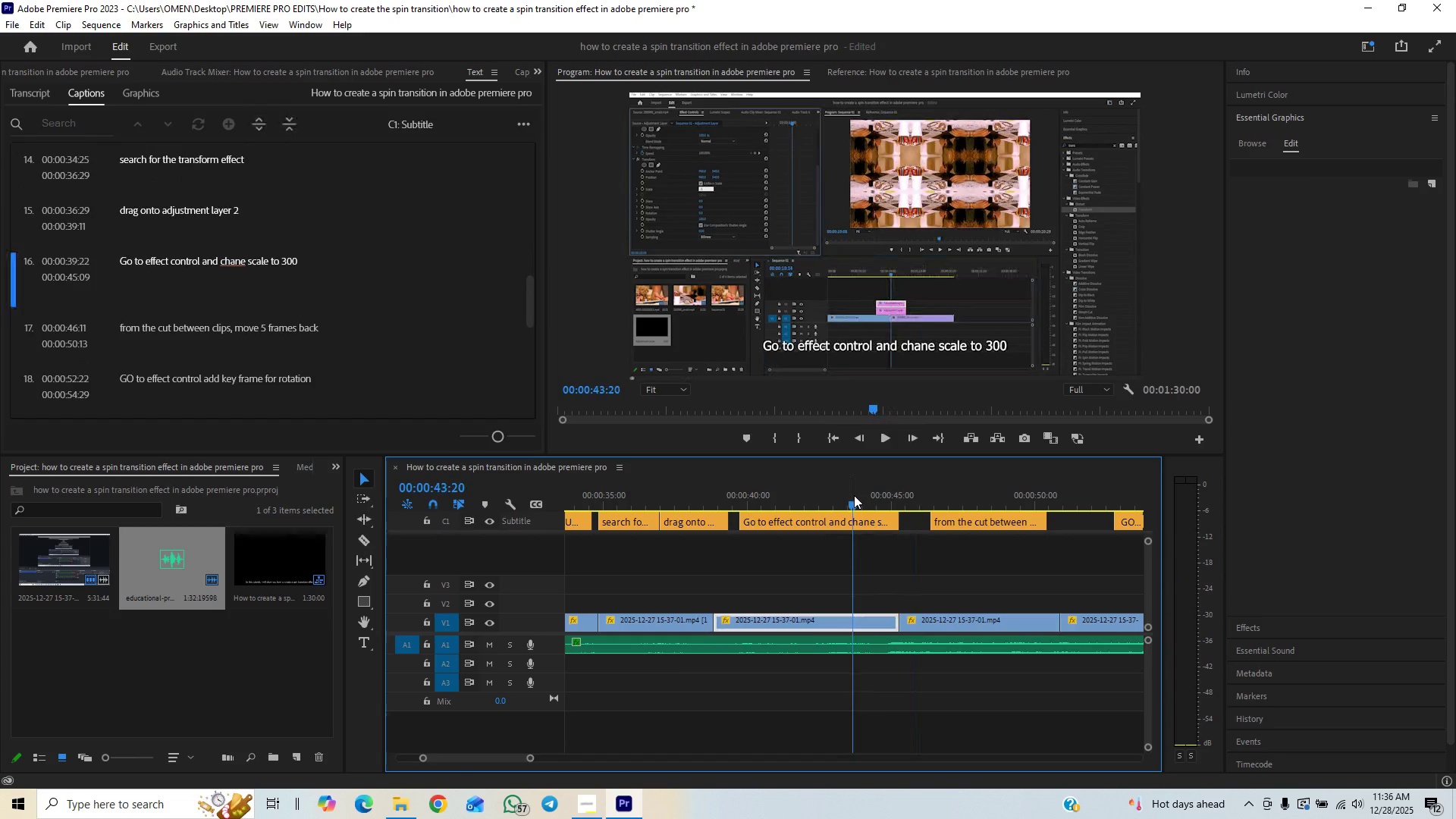 
key(Space)
 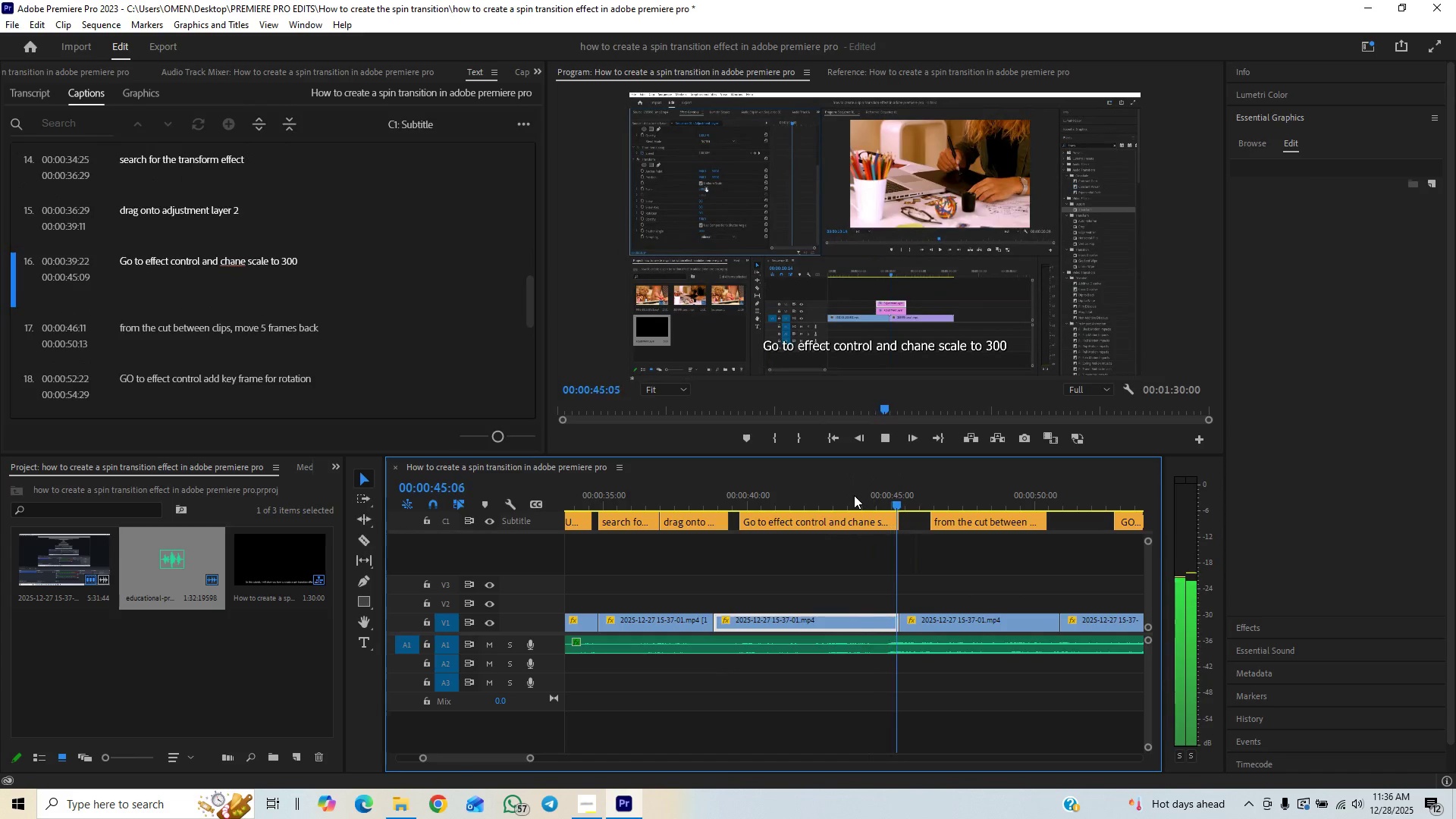 
key(Space)
 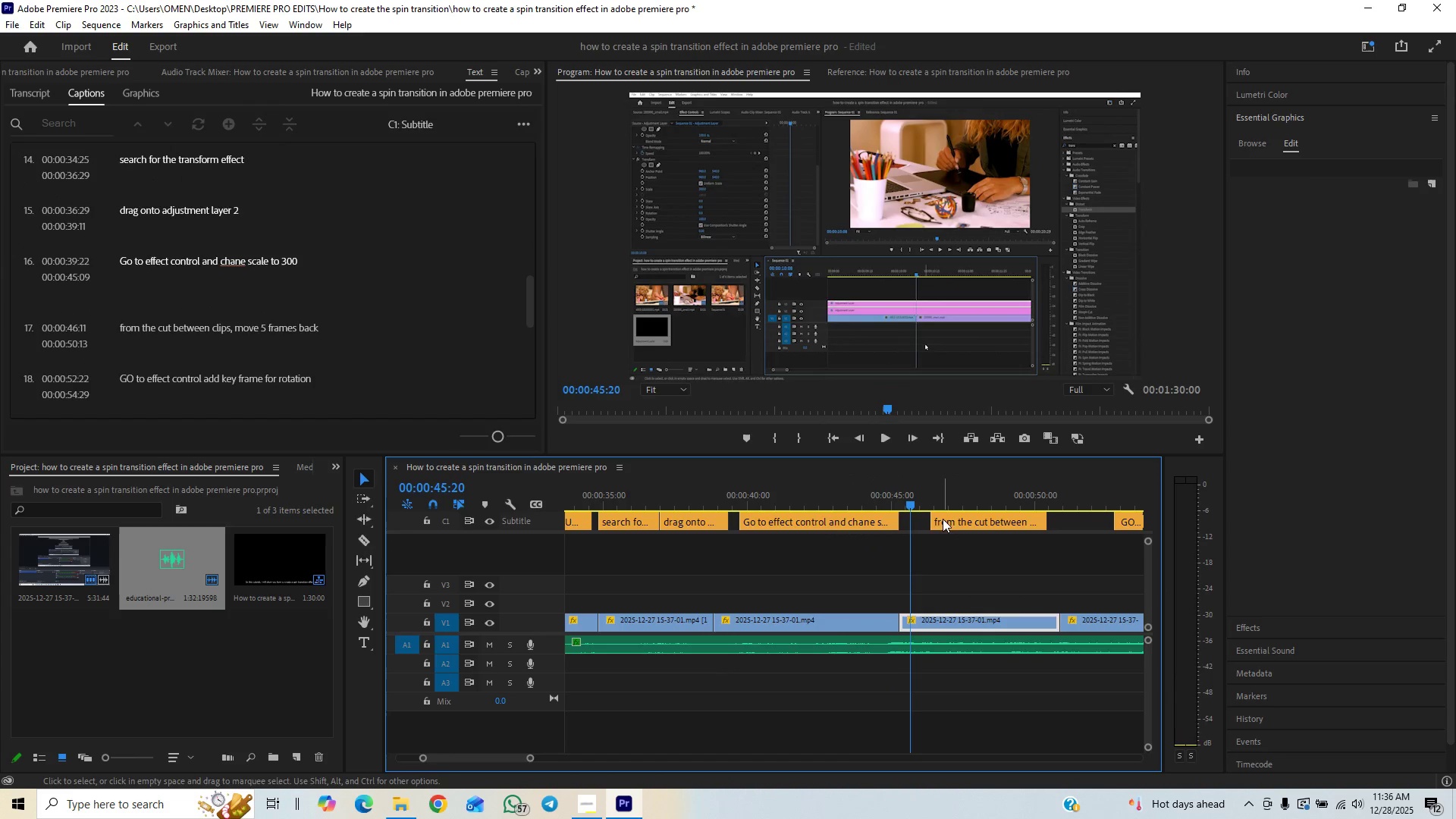 
left_click_drag(start_coordinate=[952, 516], to_coordinate=[926, 520])
 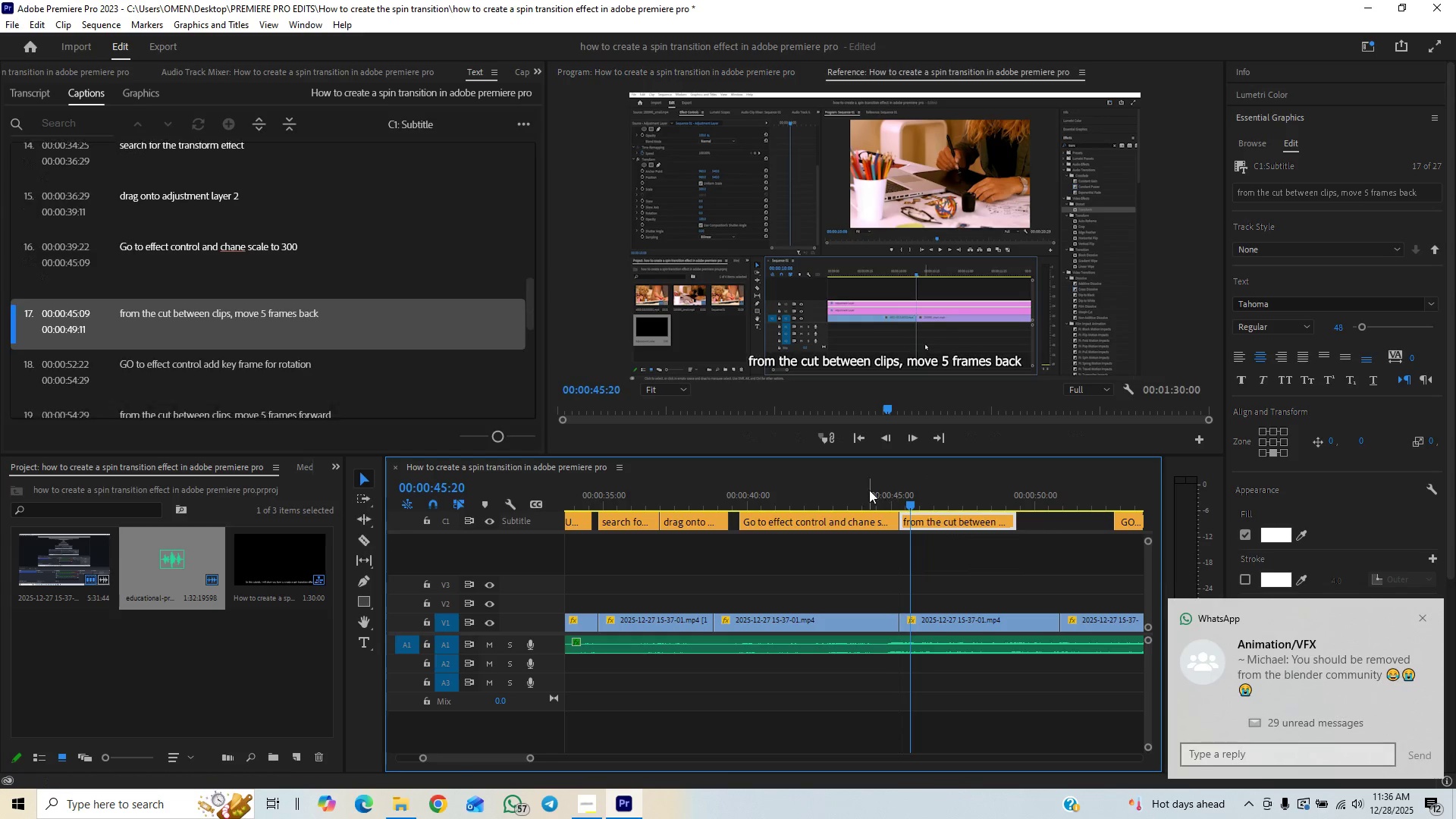 
left_click([869, 490])
 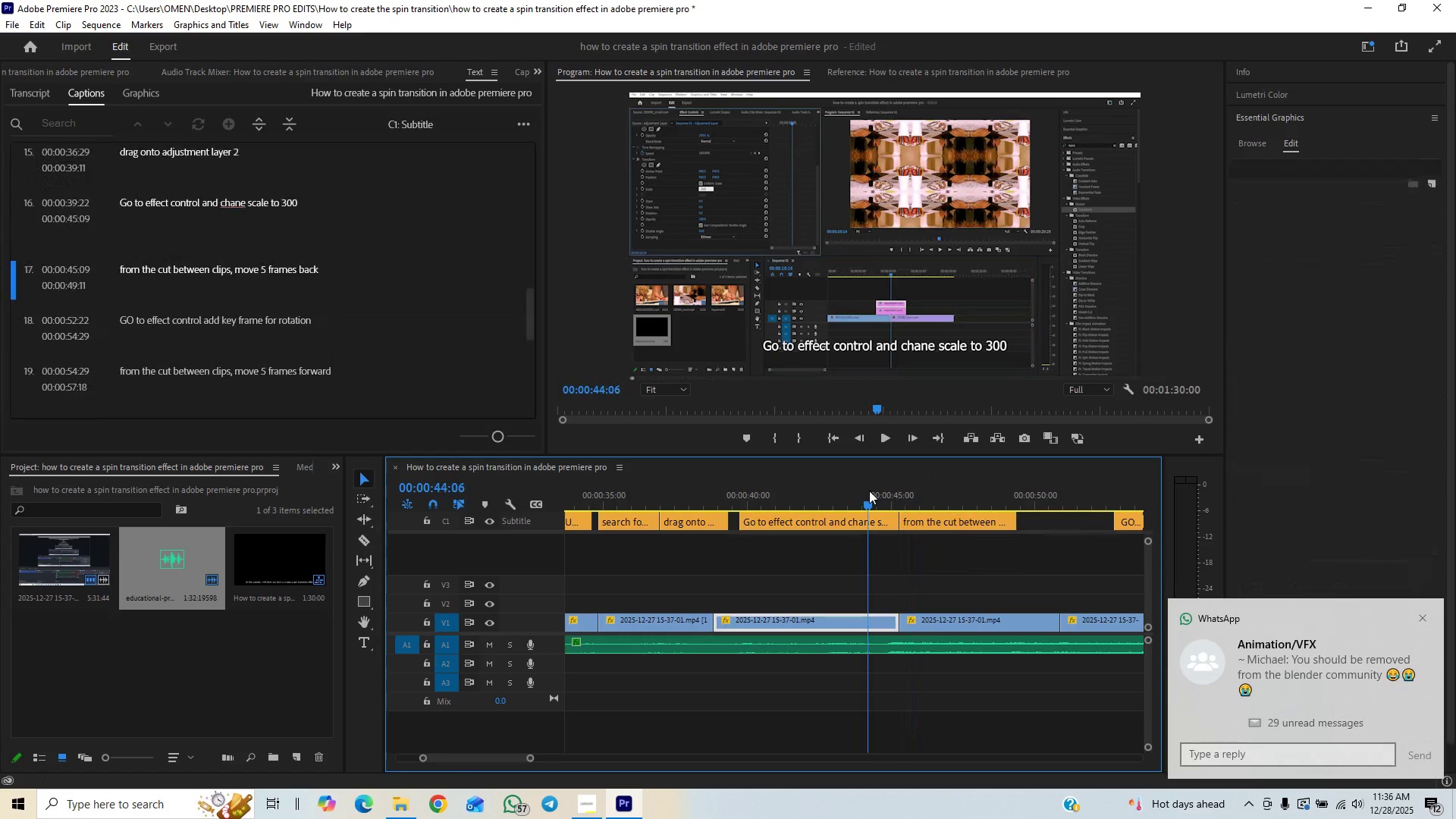 
key(Space)
 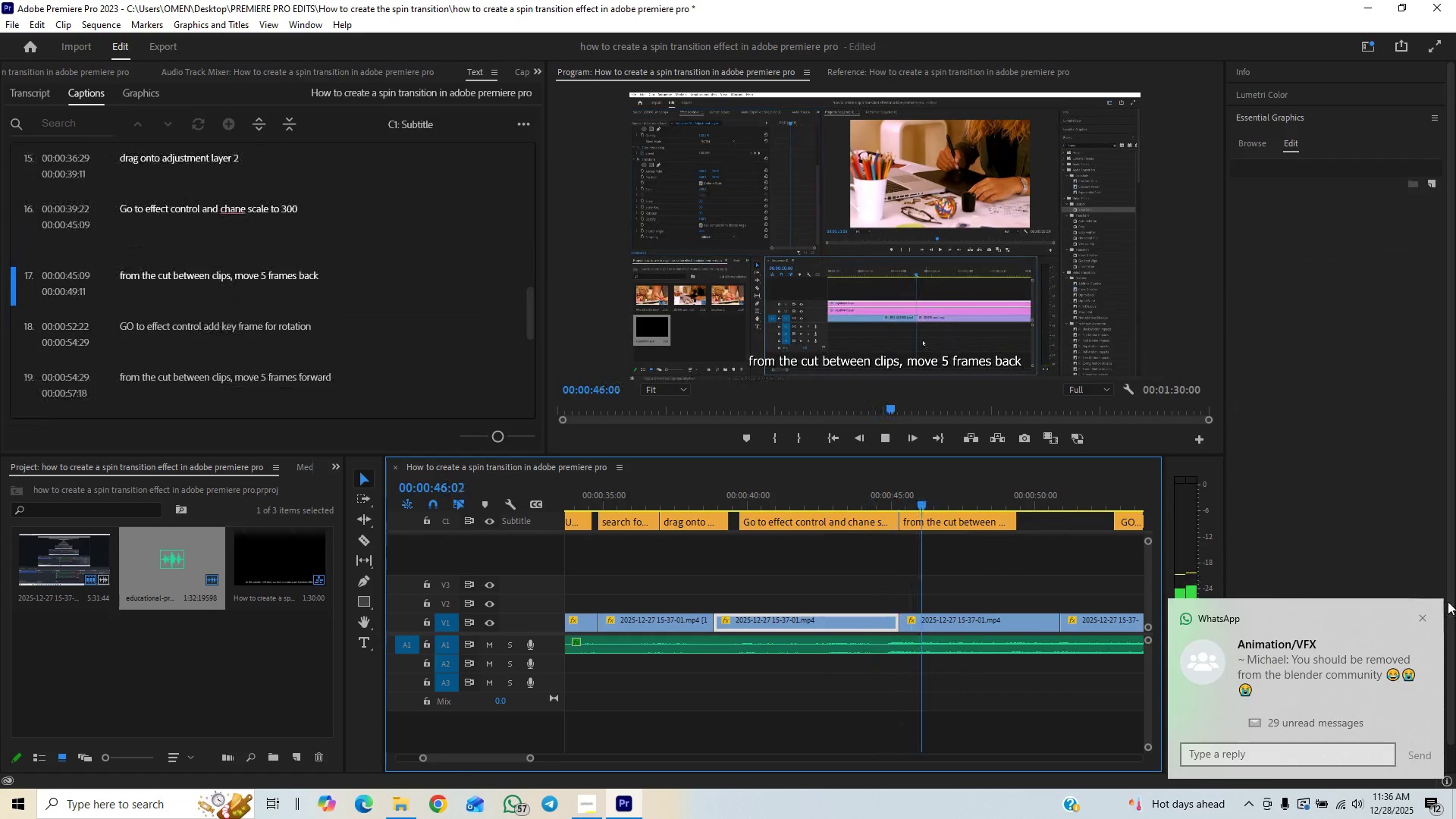 
left_click([1419, 616])
 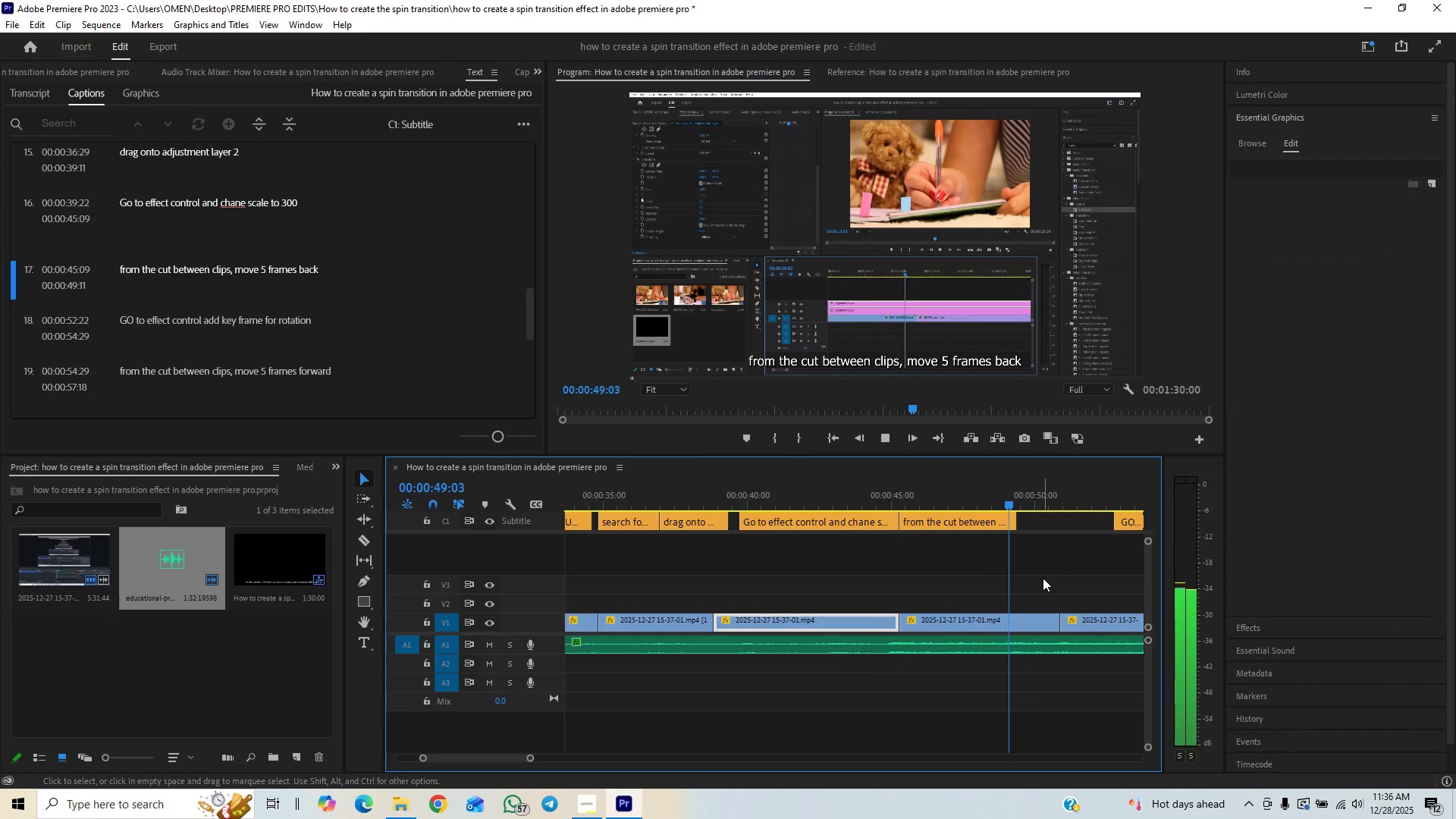 
key(Space)
 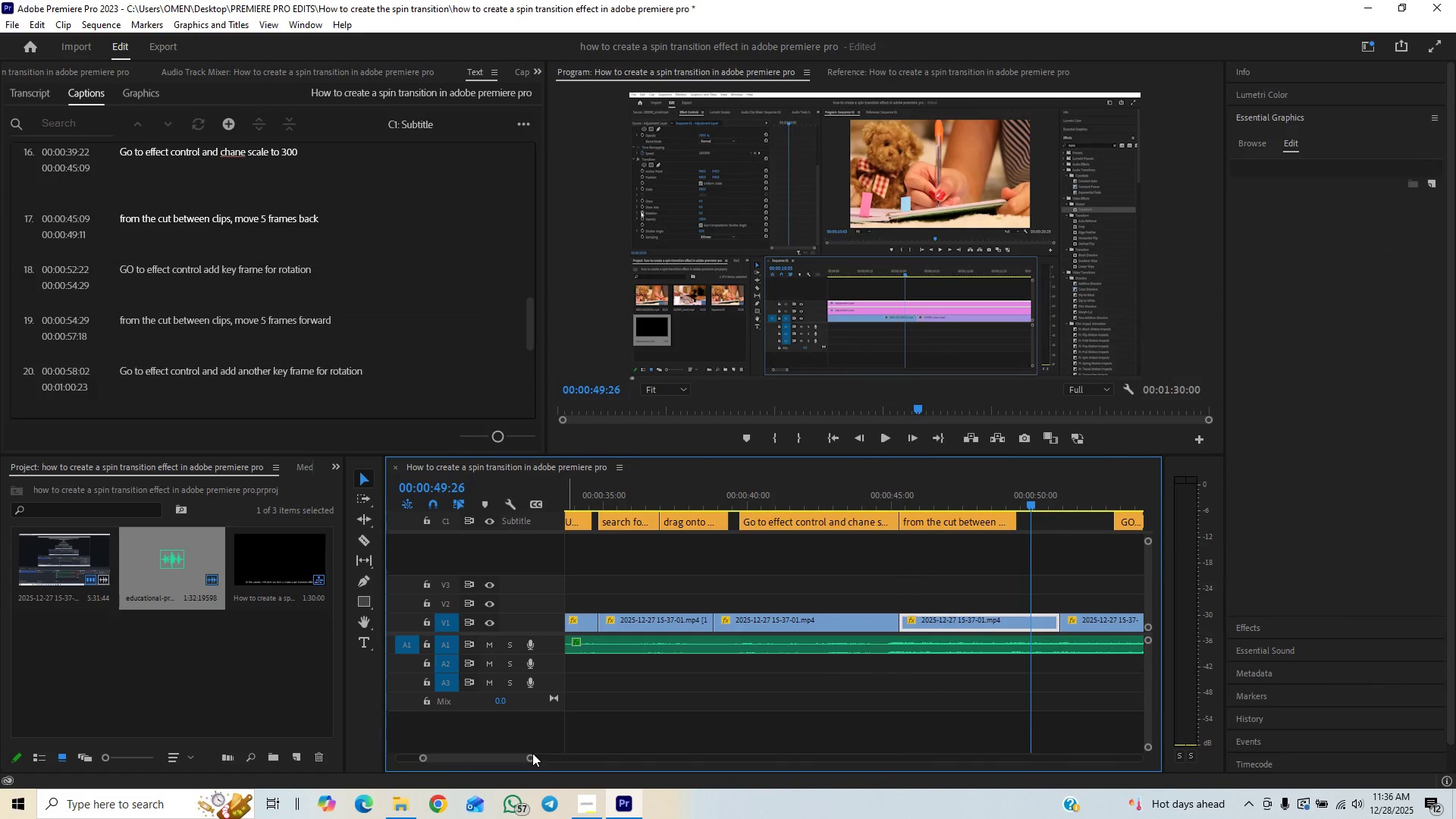 
left_click_drag(start_coordinate=[531, 755], to_coordinate=[607, 712])
 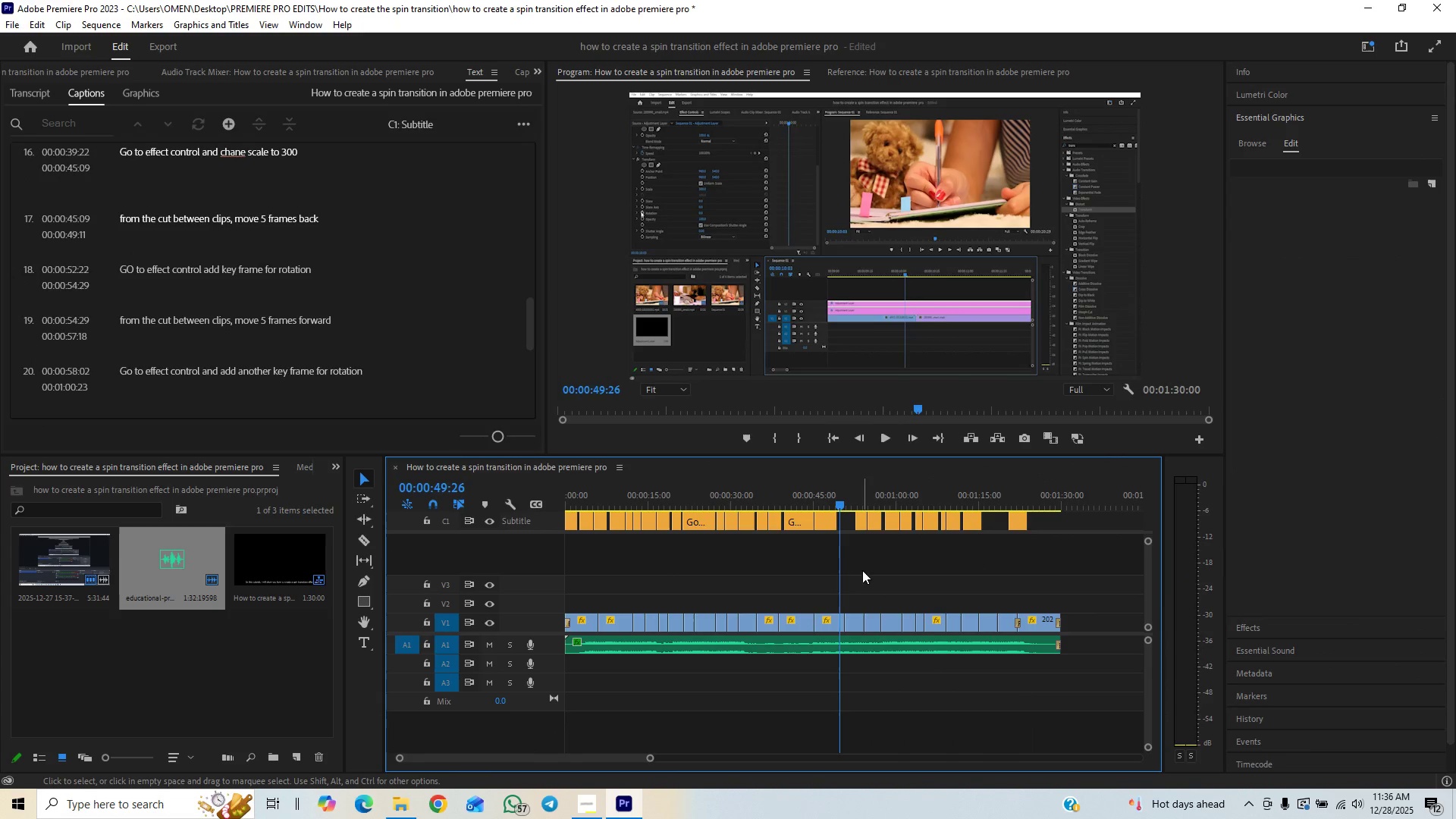 
left_click_drag(start_coordinate=[861, 570], to_coordinate=[1022, 510])
 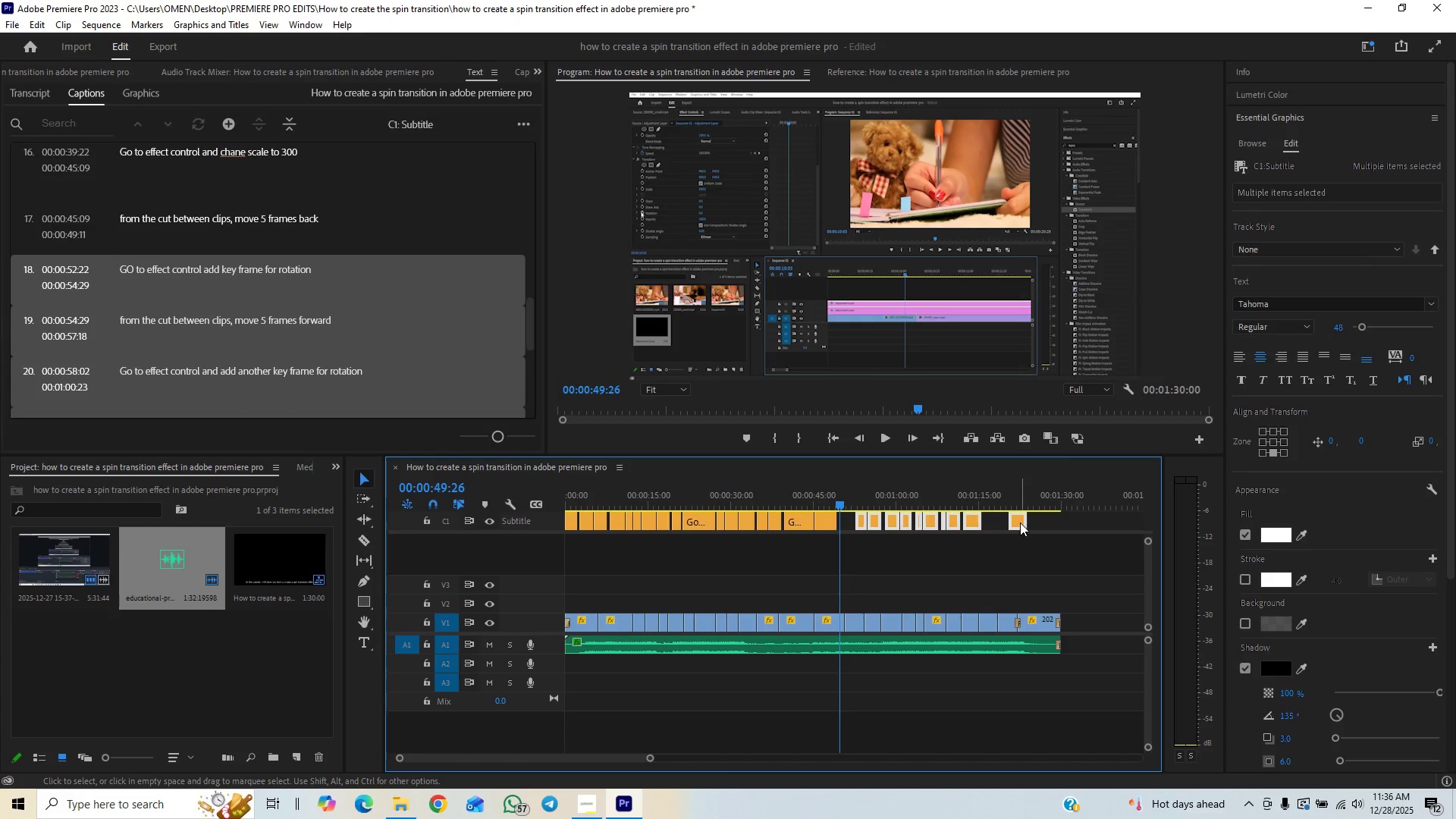 
left_click_drag(start_coordinate=[1020, 522], to_coordinate=[1004, 529])
 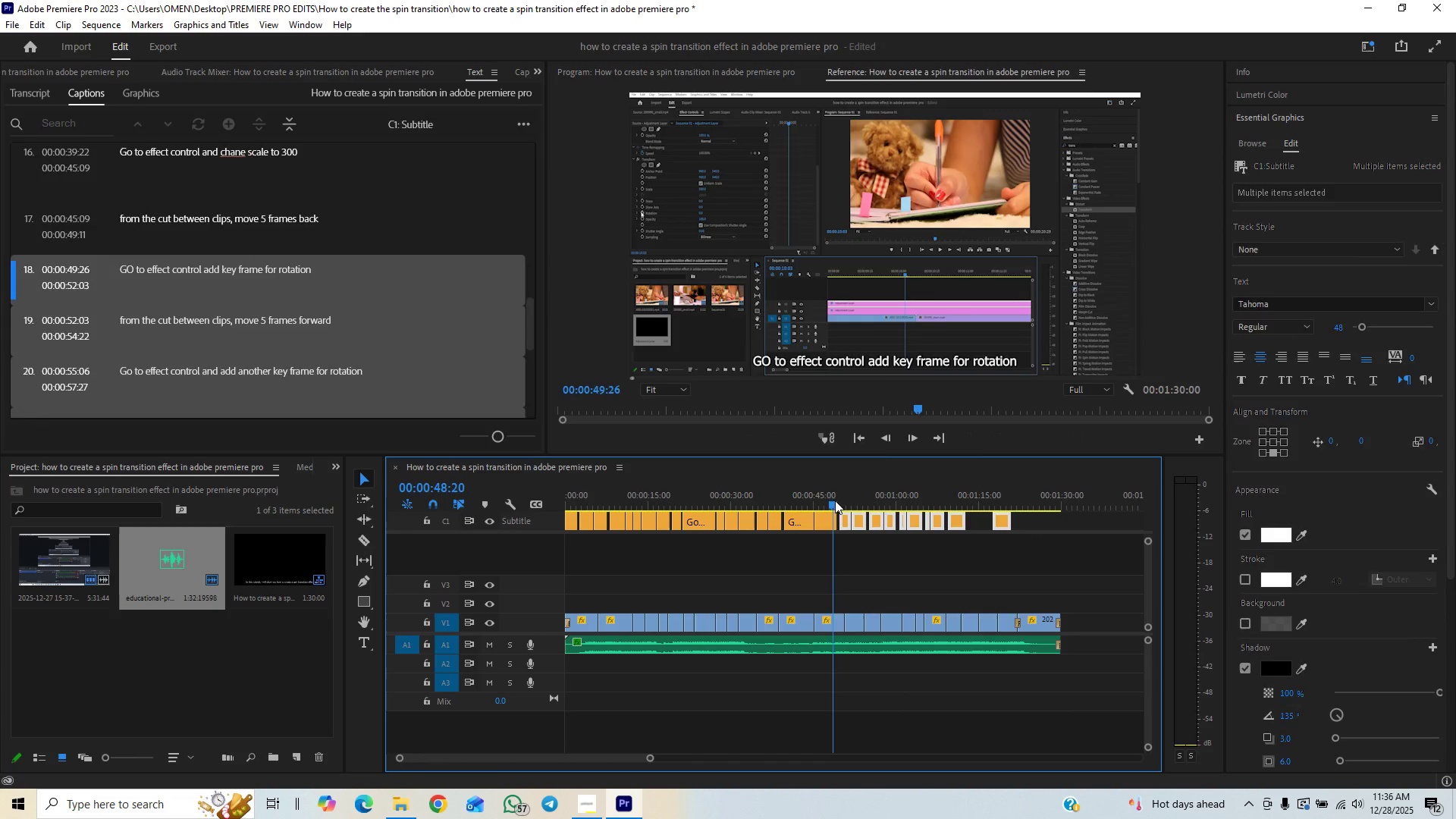 
key(Space)
 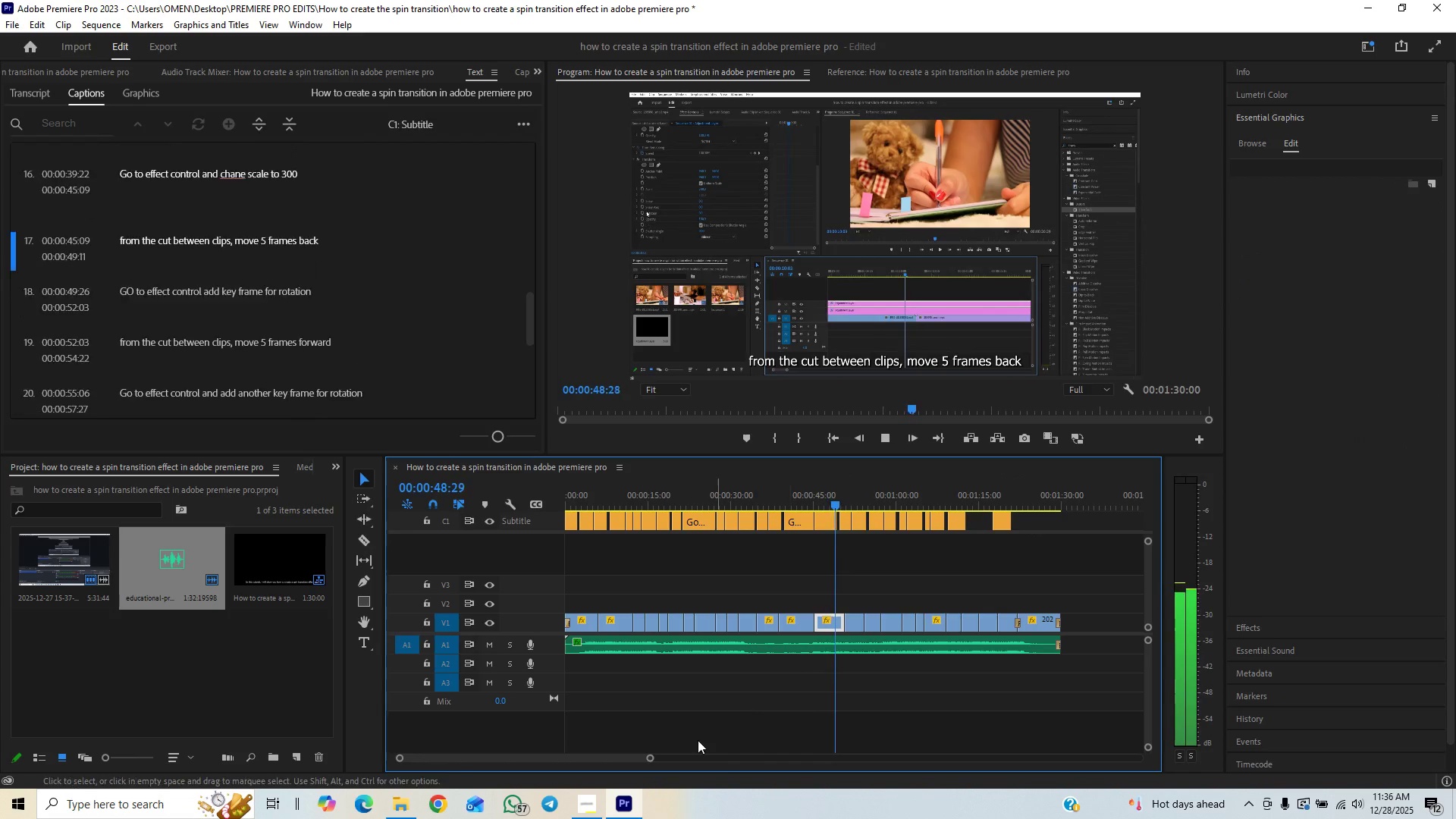 
key(Space)
 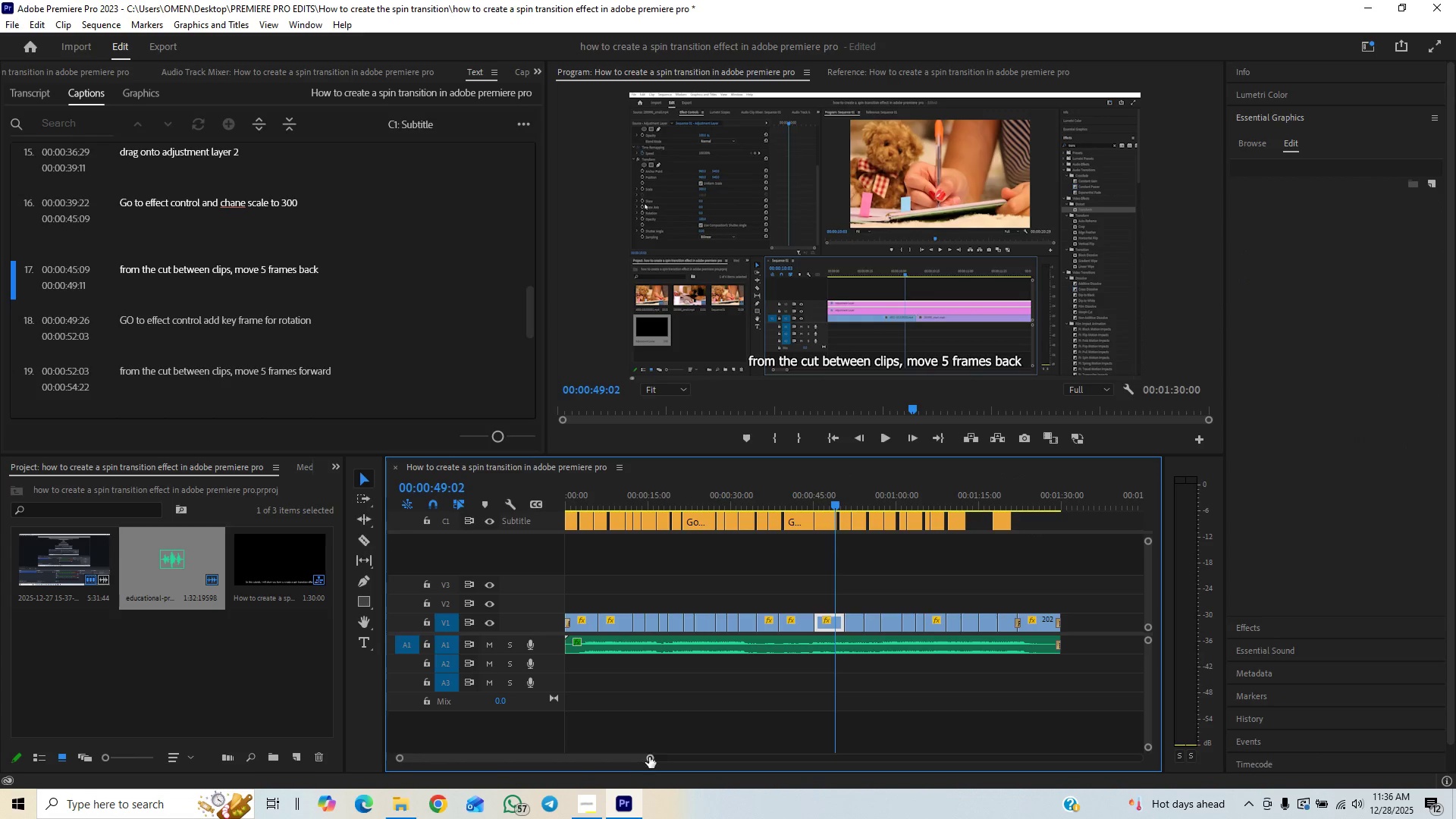 
left_click_drag(start_coordinate=[649, 758], to_coordinate=[606, 758])
 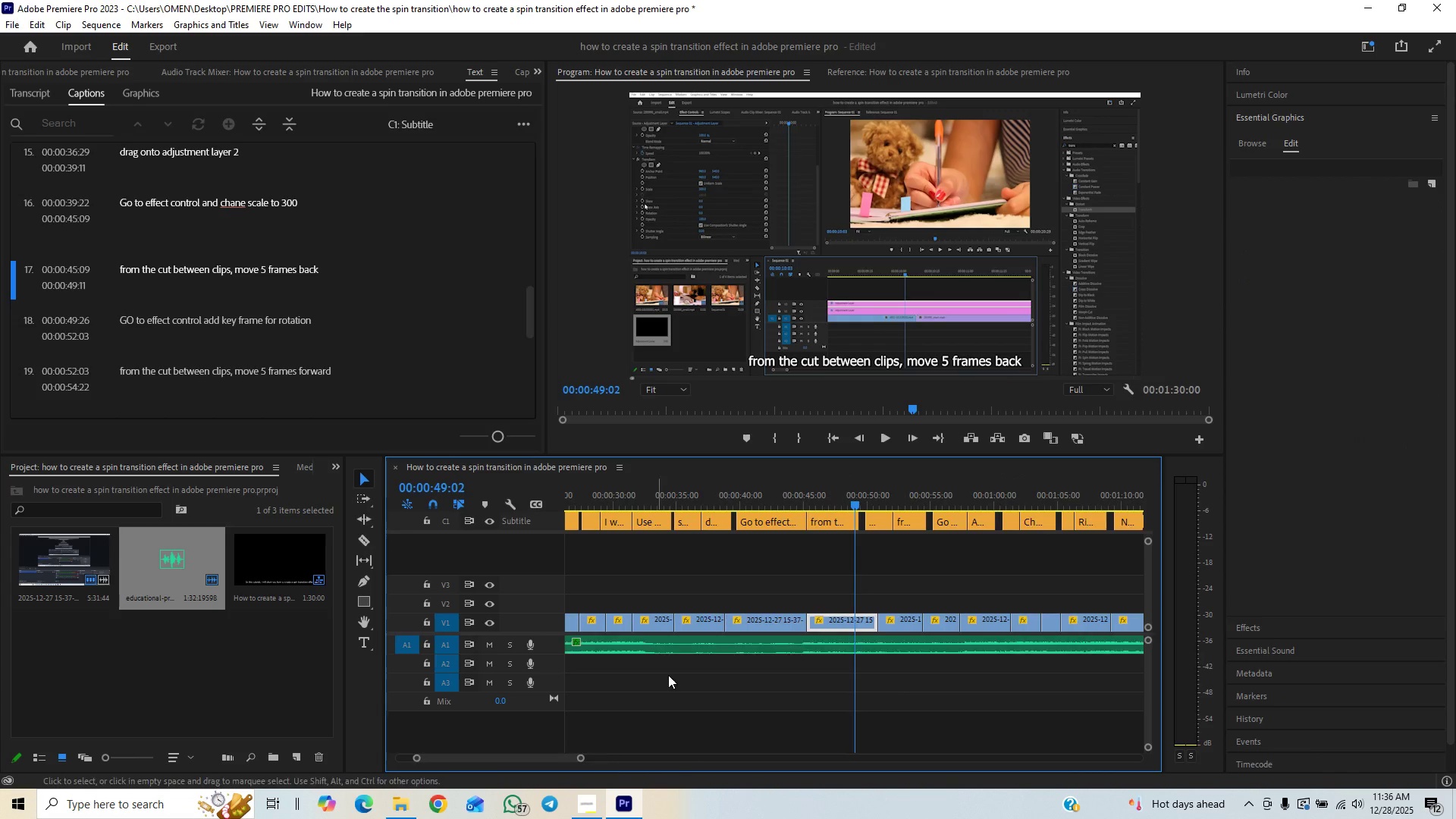 
key(Space)
 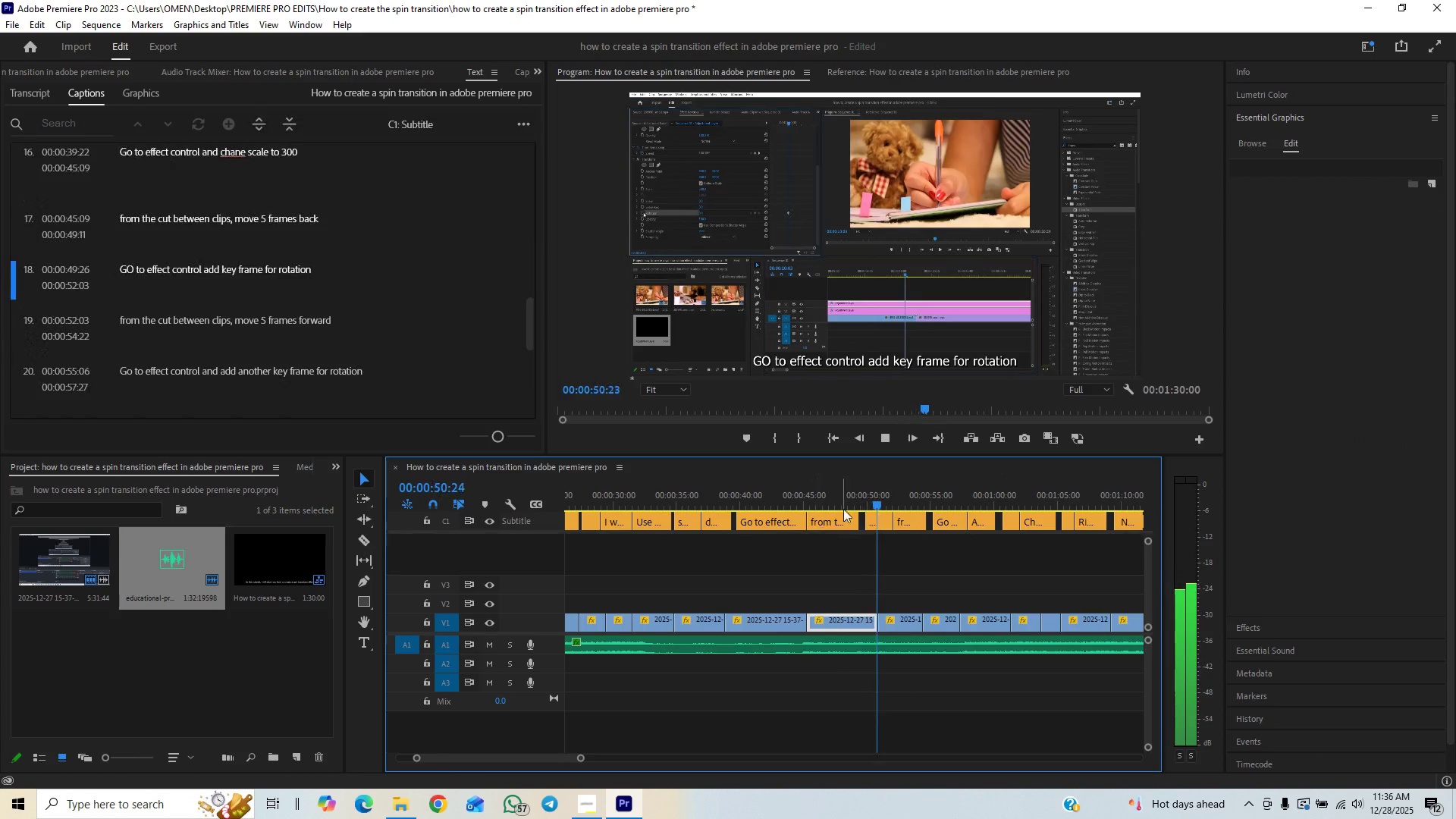 
left_click([850, 493])
 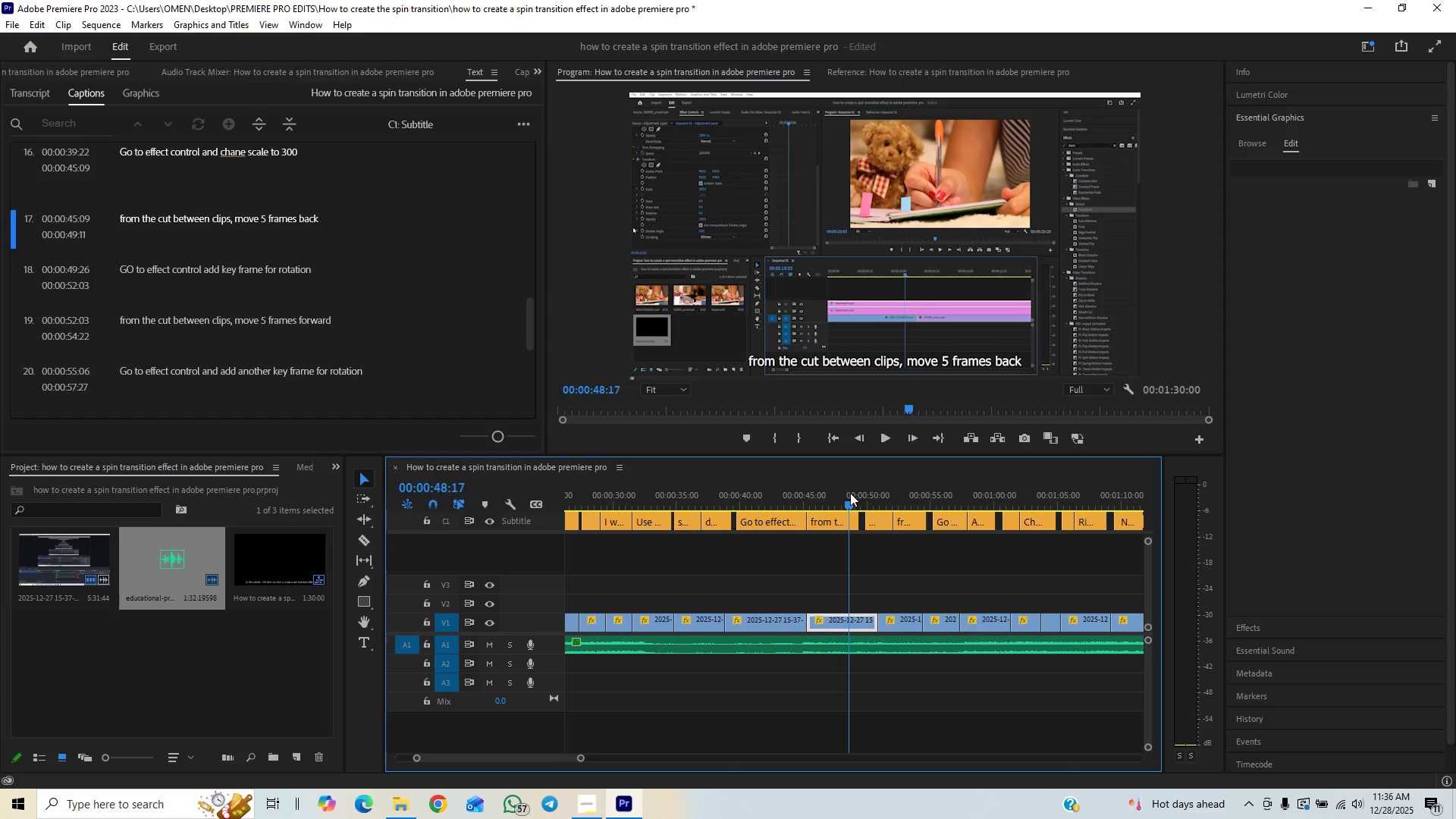 
key(Space)
 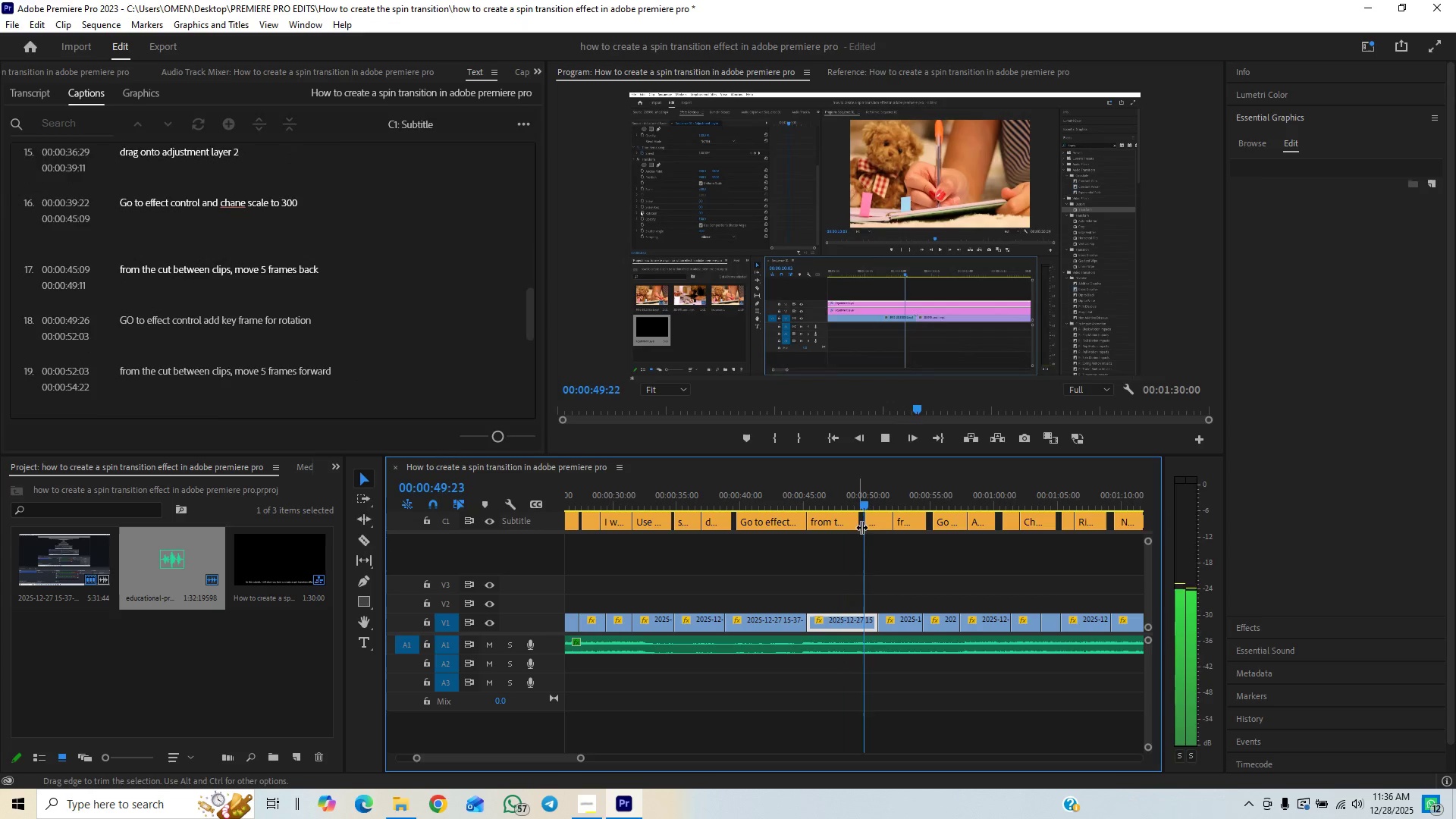 
key(Space)
 